 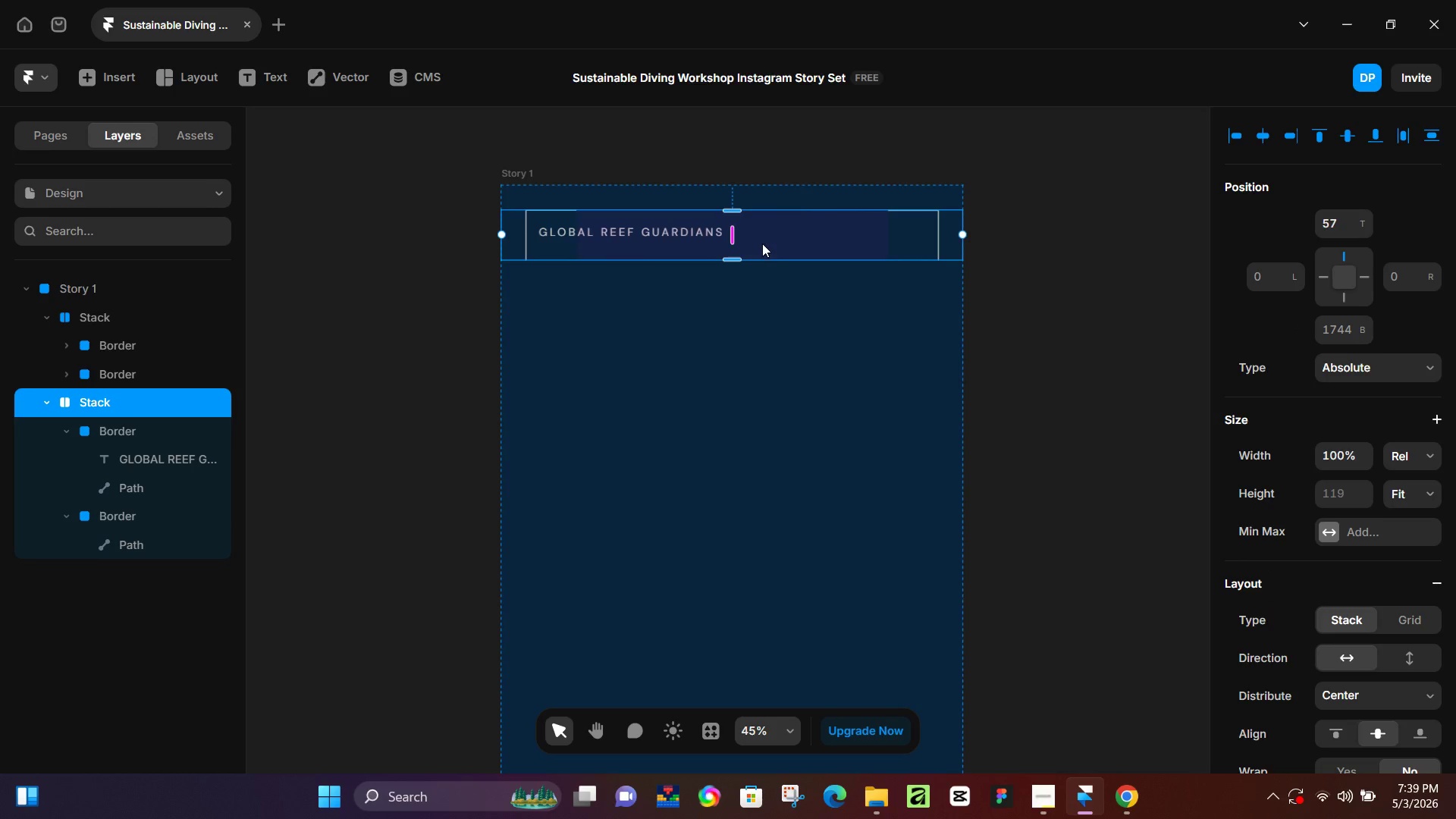 
key(Backspace)
 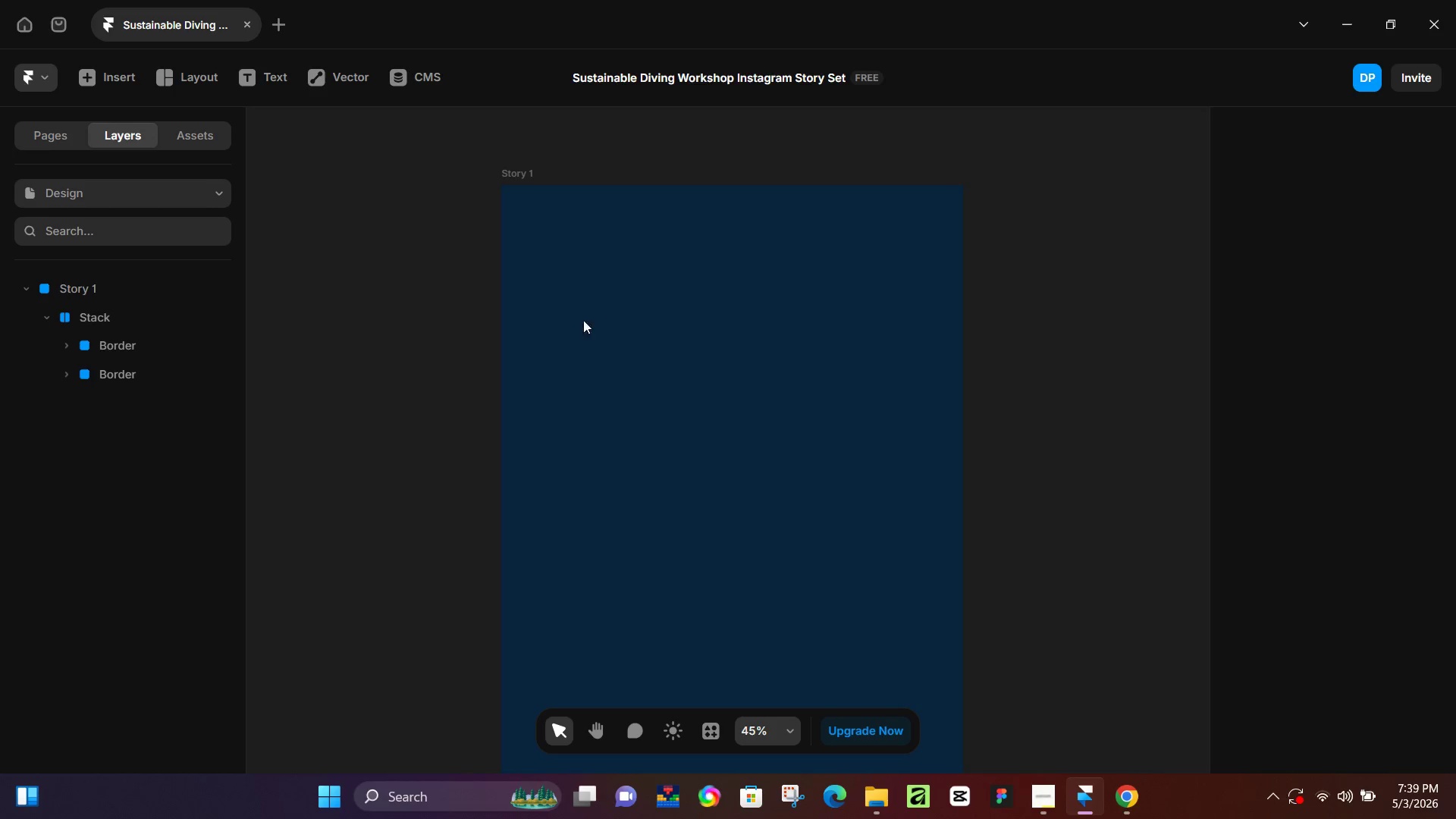 
left_click([141, 350])
 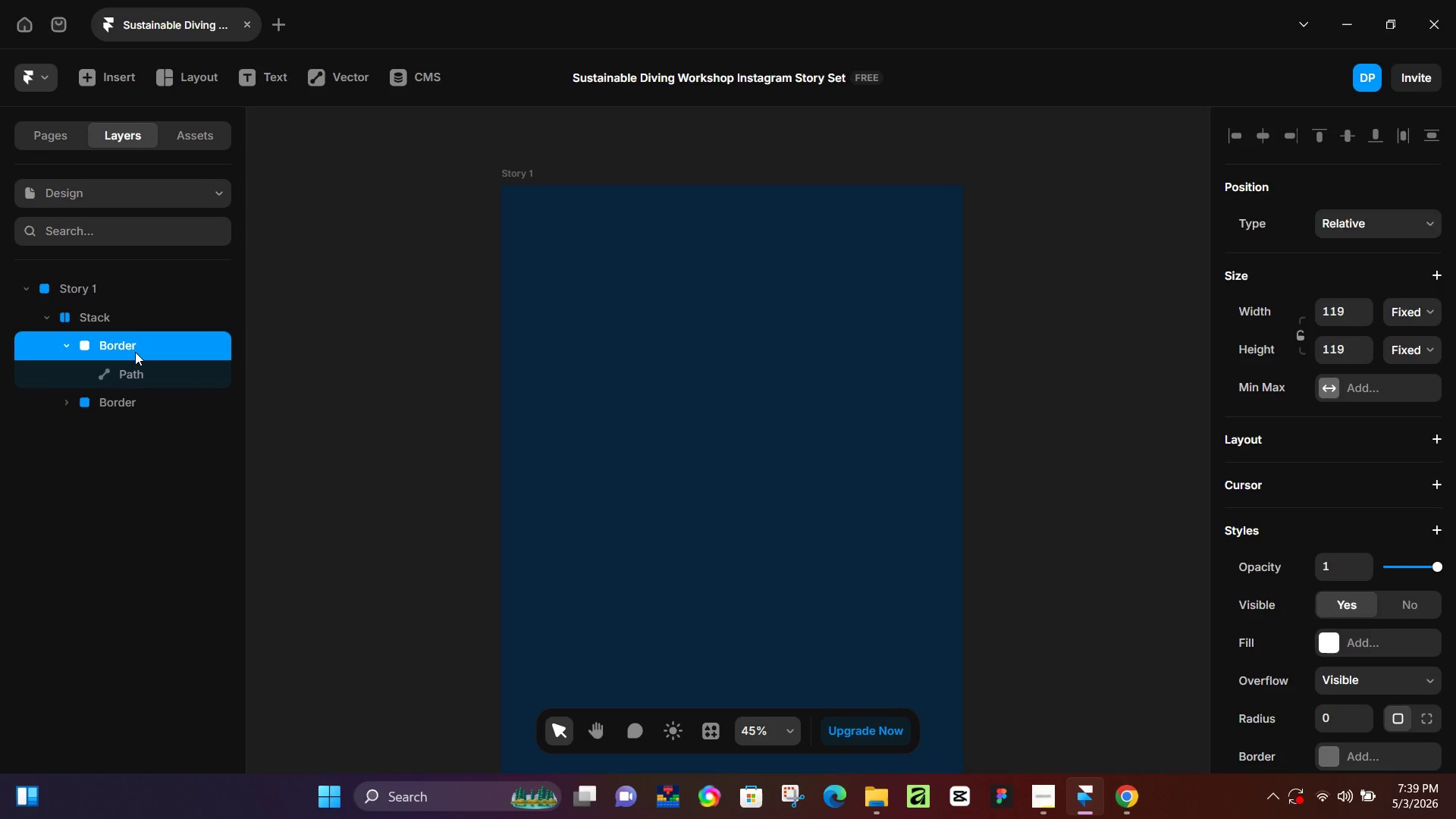 
key(Backspace)
 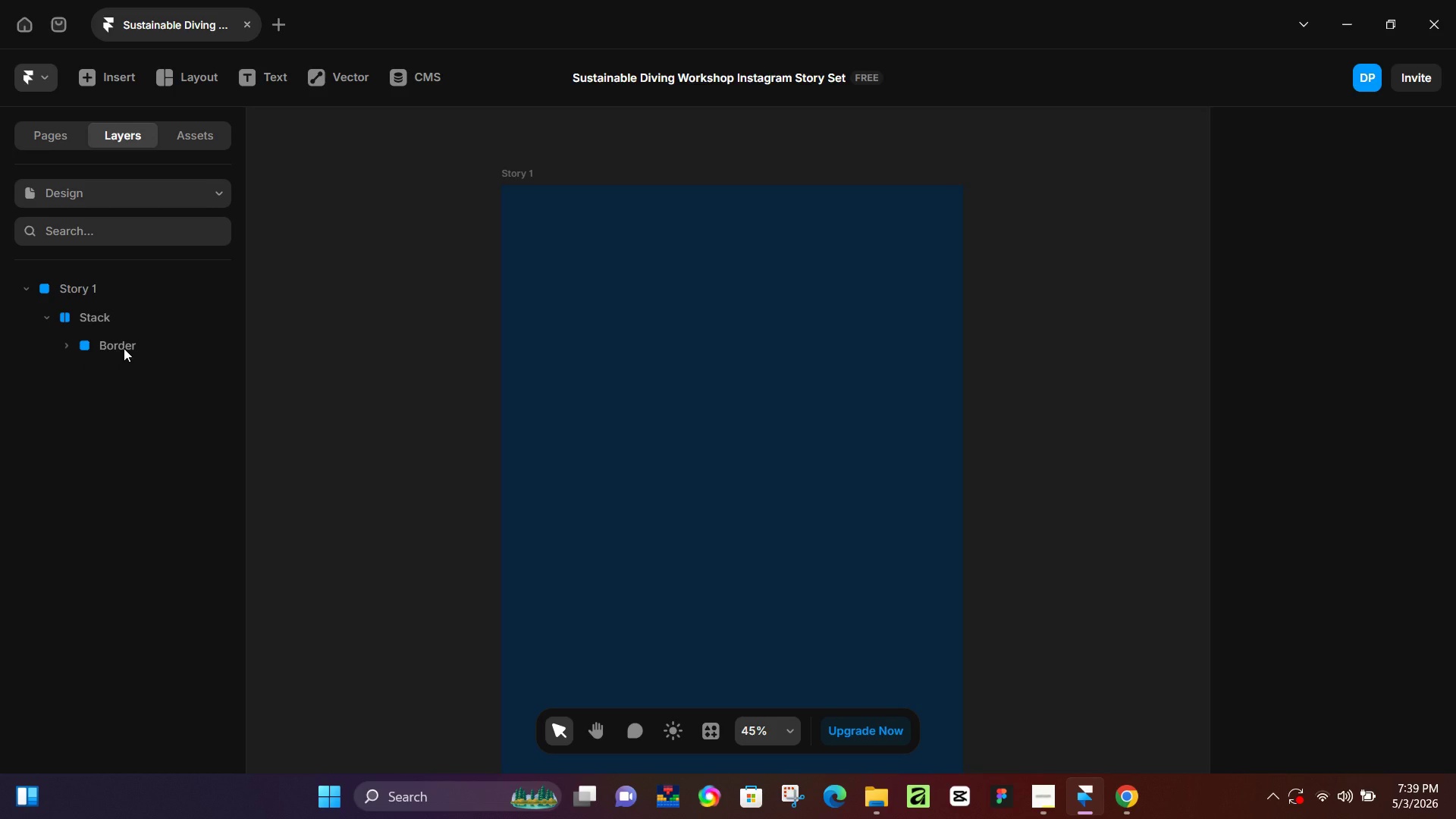 
left_click([124, 348])
 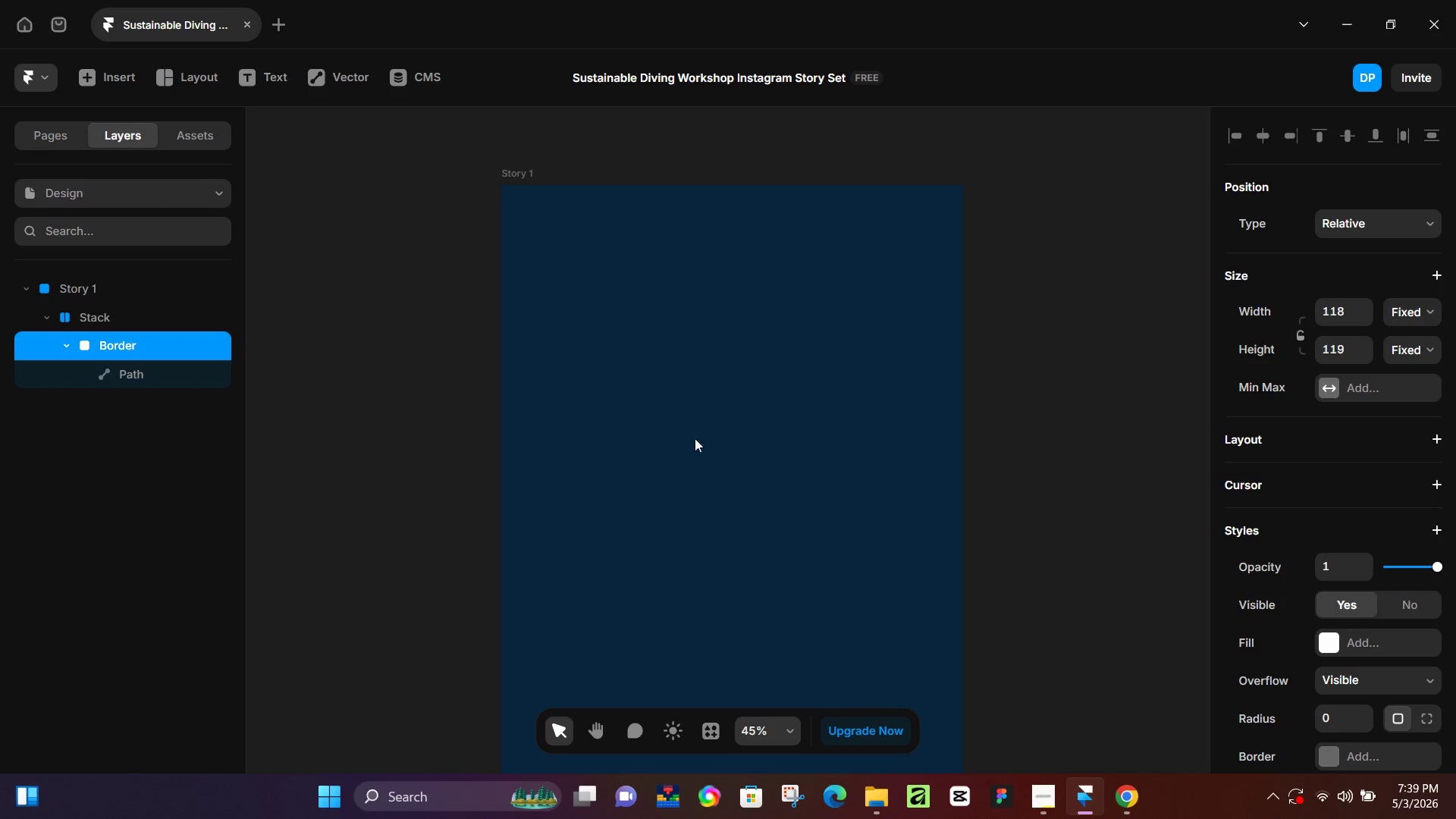 
scroll: coordinate [753, 485], scroll_direction: down, amount: 13.0
 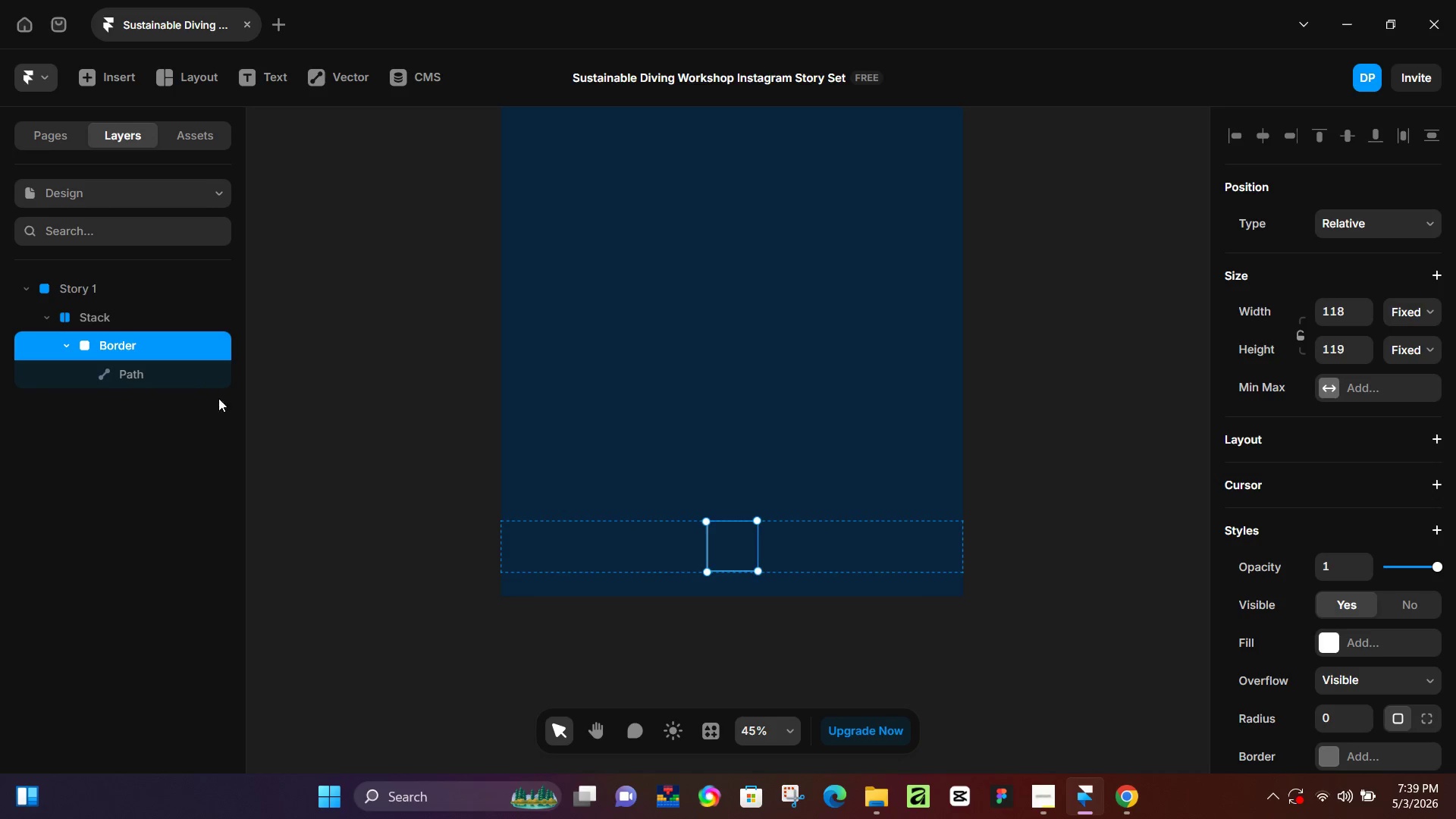 
key(Backspace)
 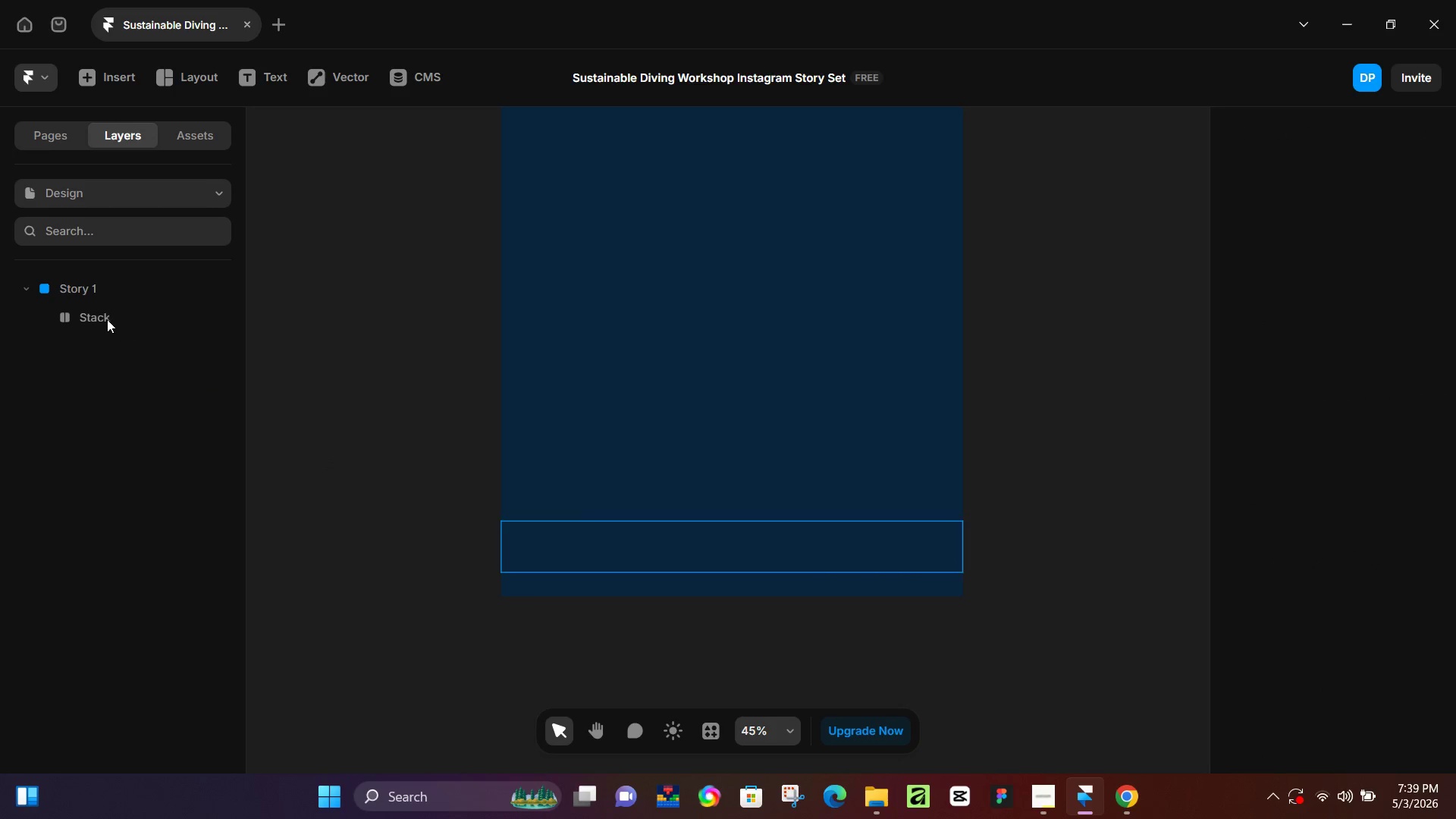 
left_click([100, 314])
 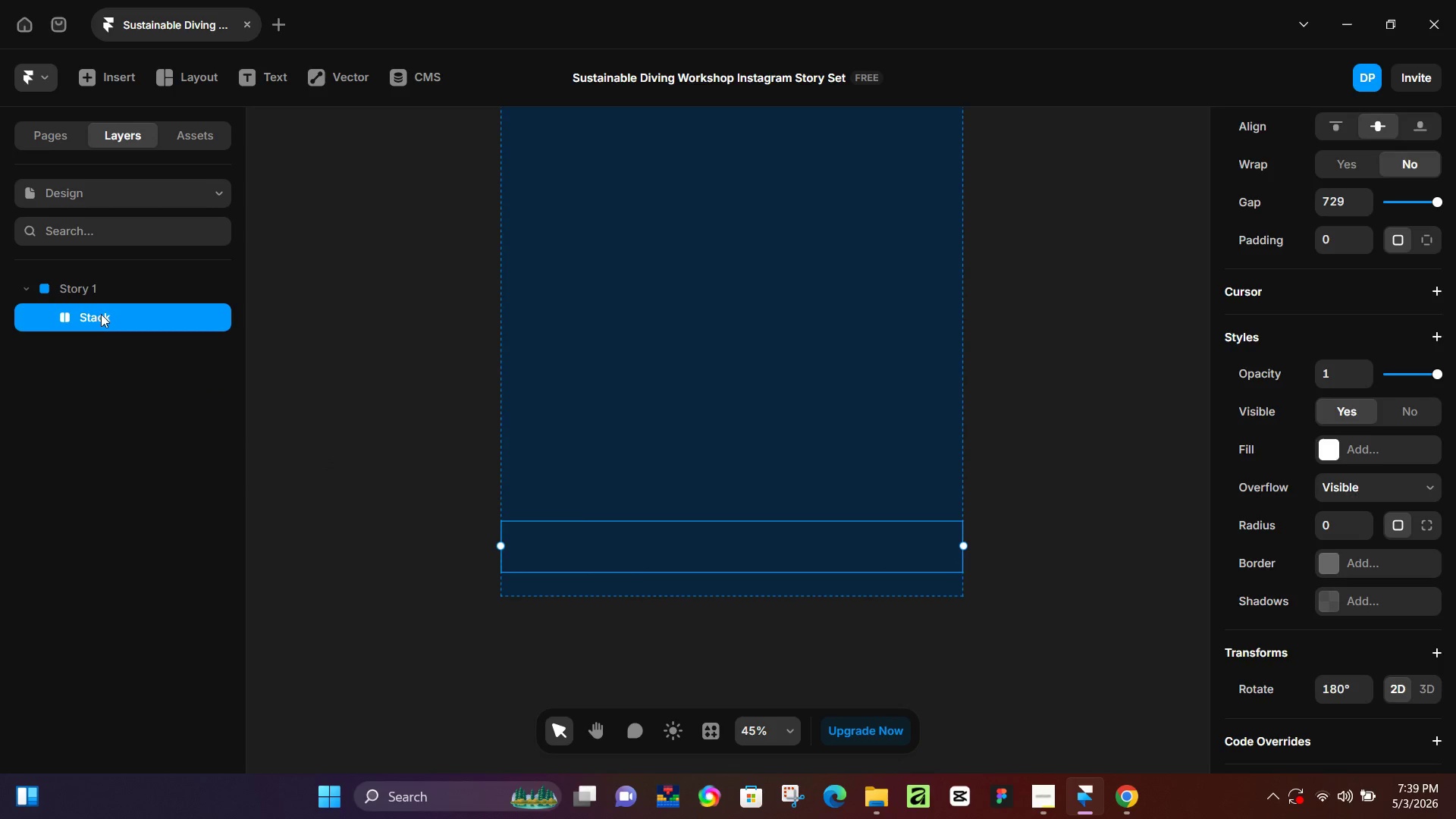 
key(Backspace)
 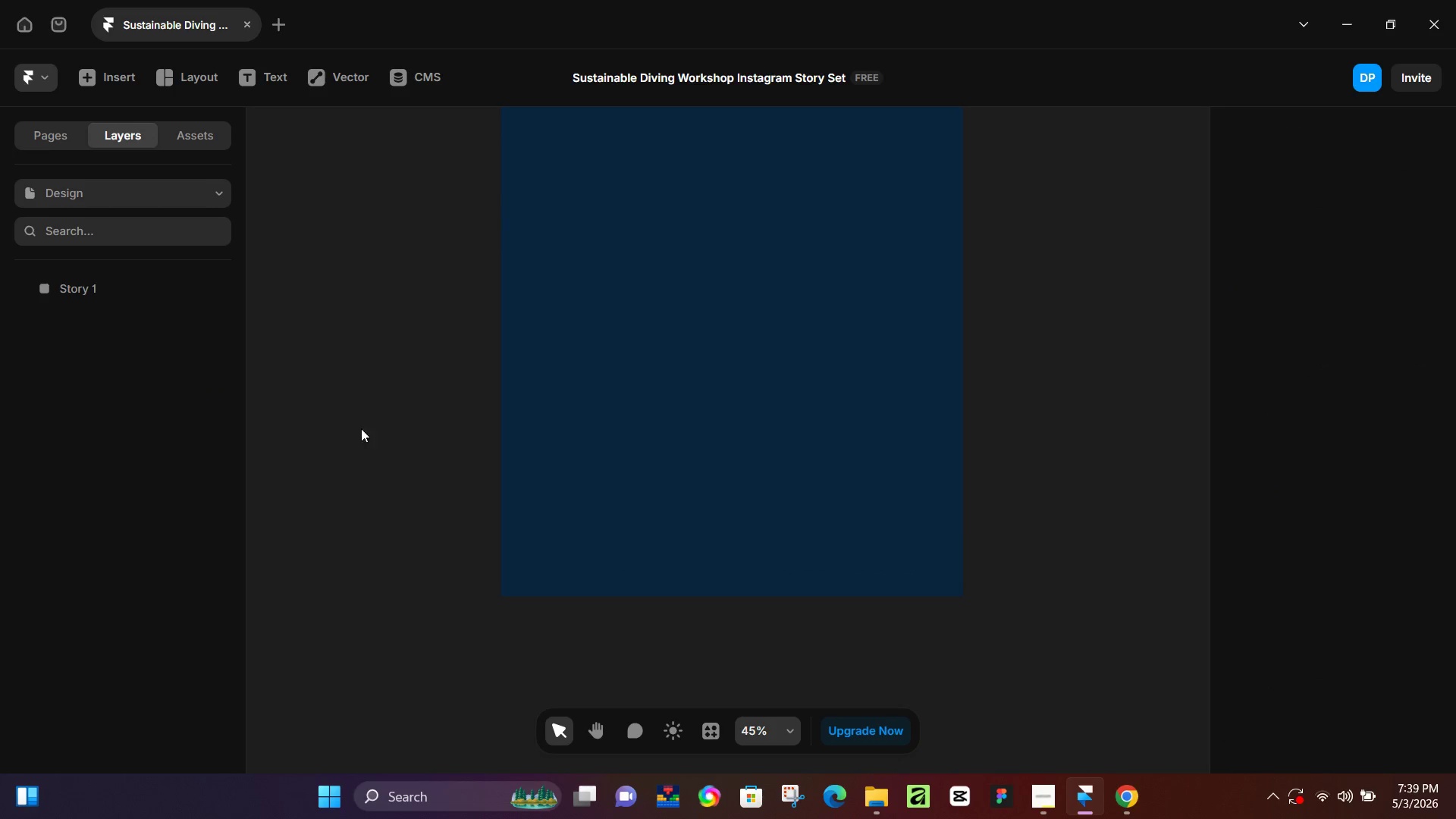 
key(Control+Z)
 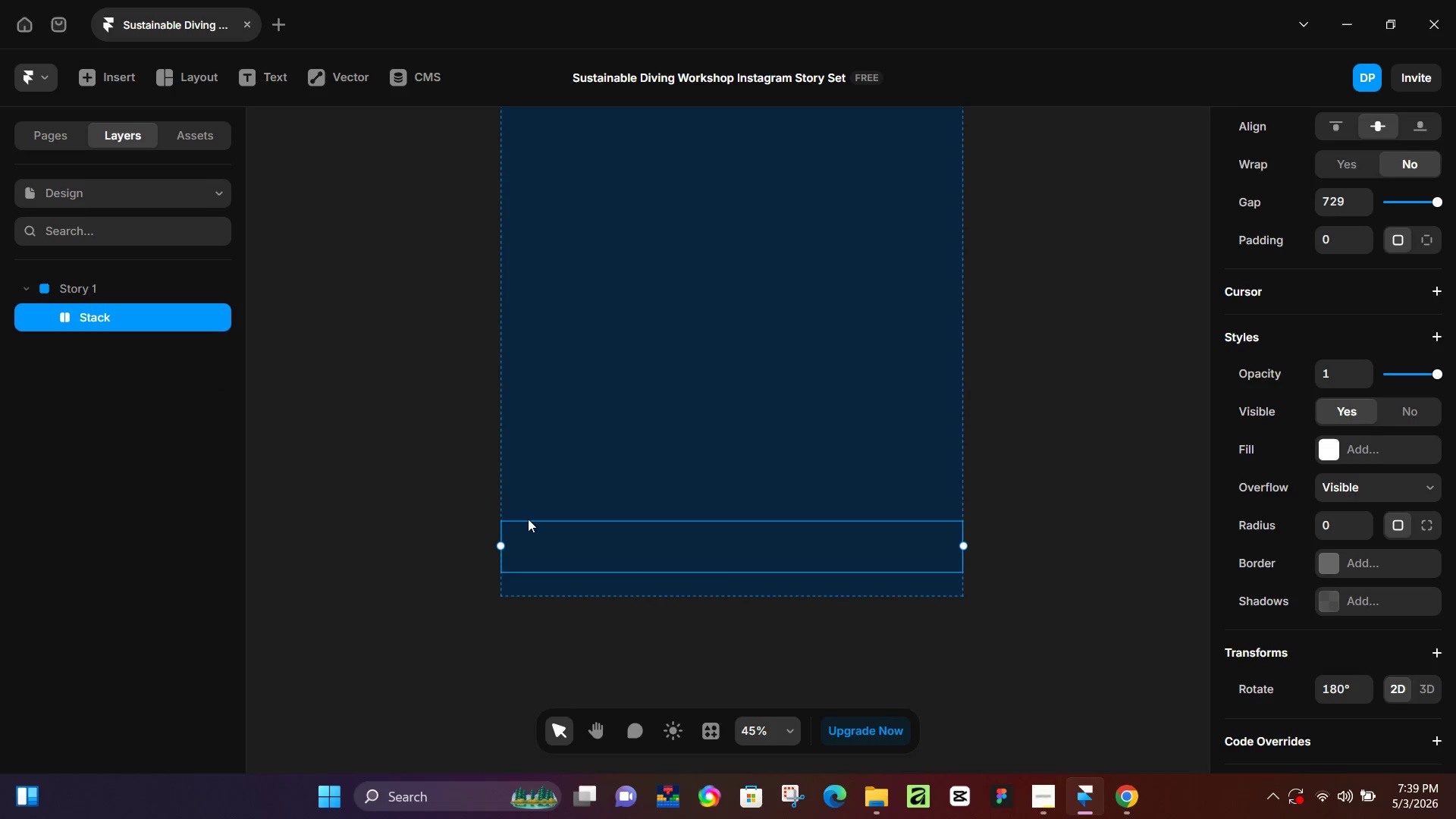 
key(Control+Z)
 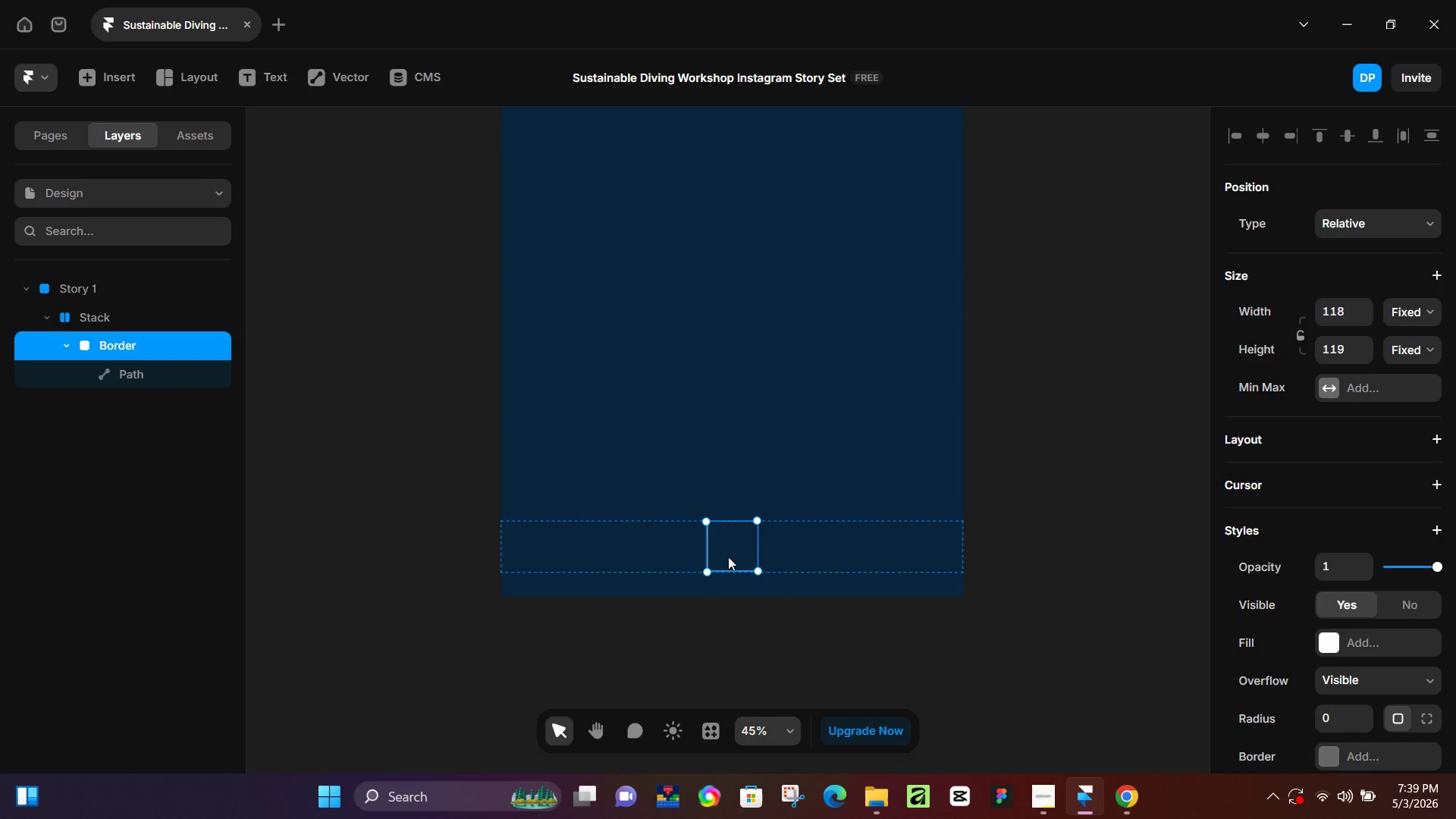 
left_click_drag(start_coordinate=[721, 554], to_coordinate=[689, 428])
 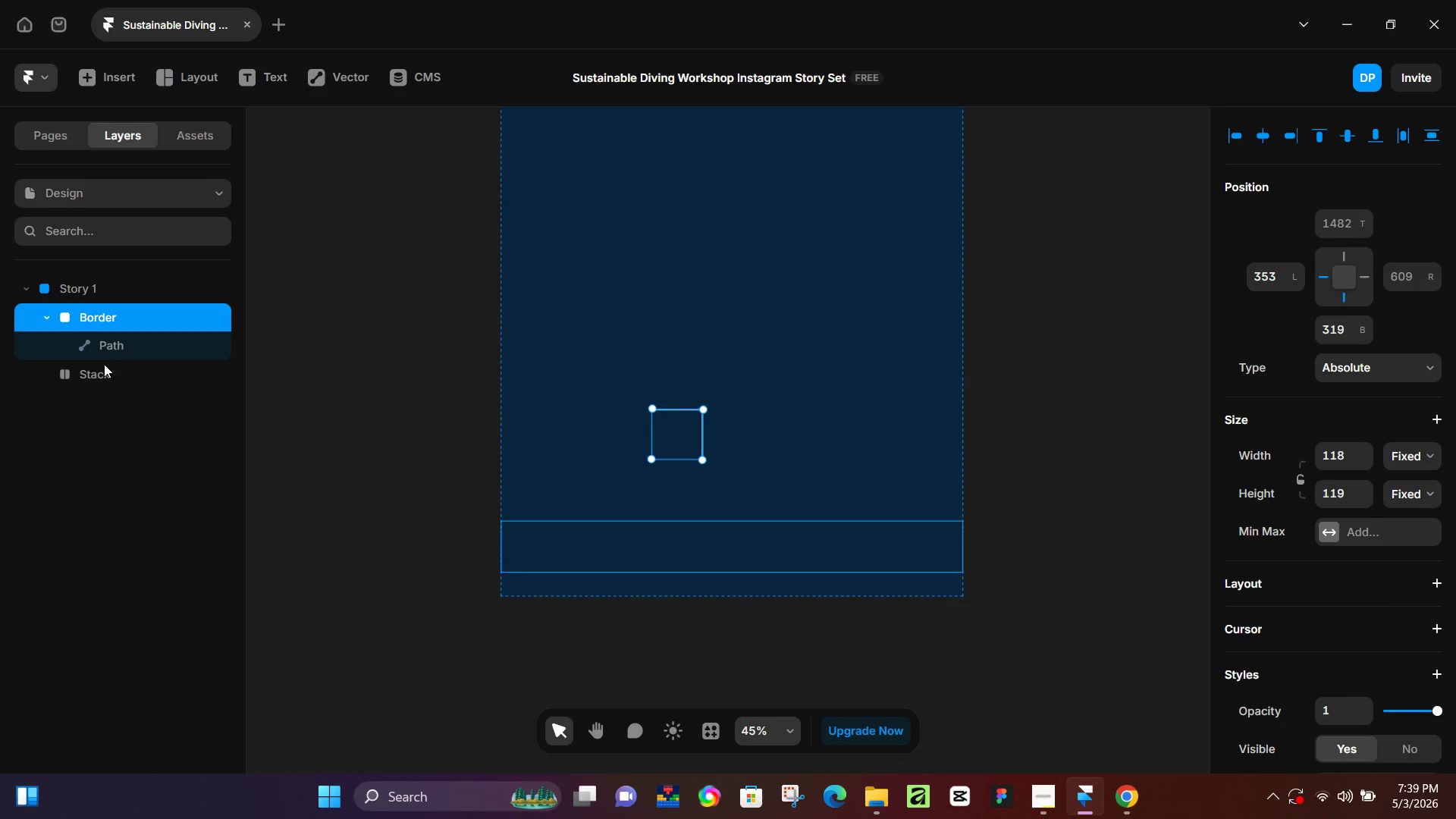 
left_click([102, 369])
 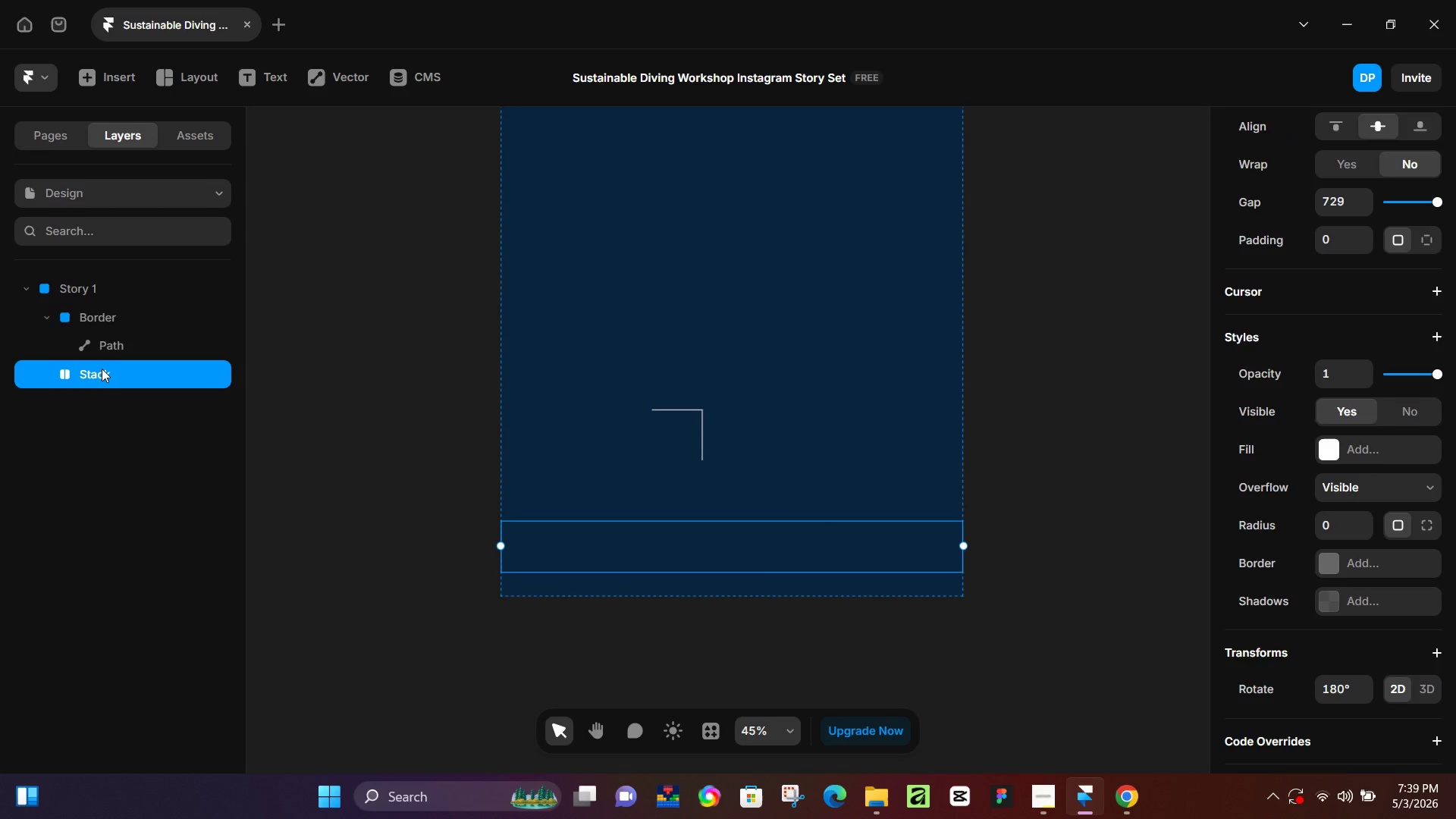 
key(Backspace)
 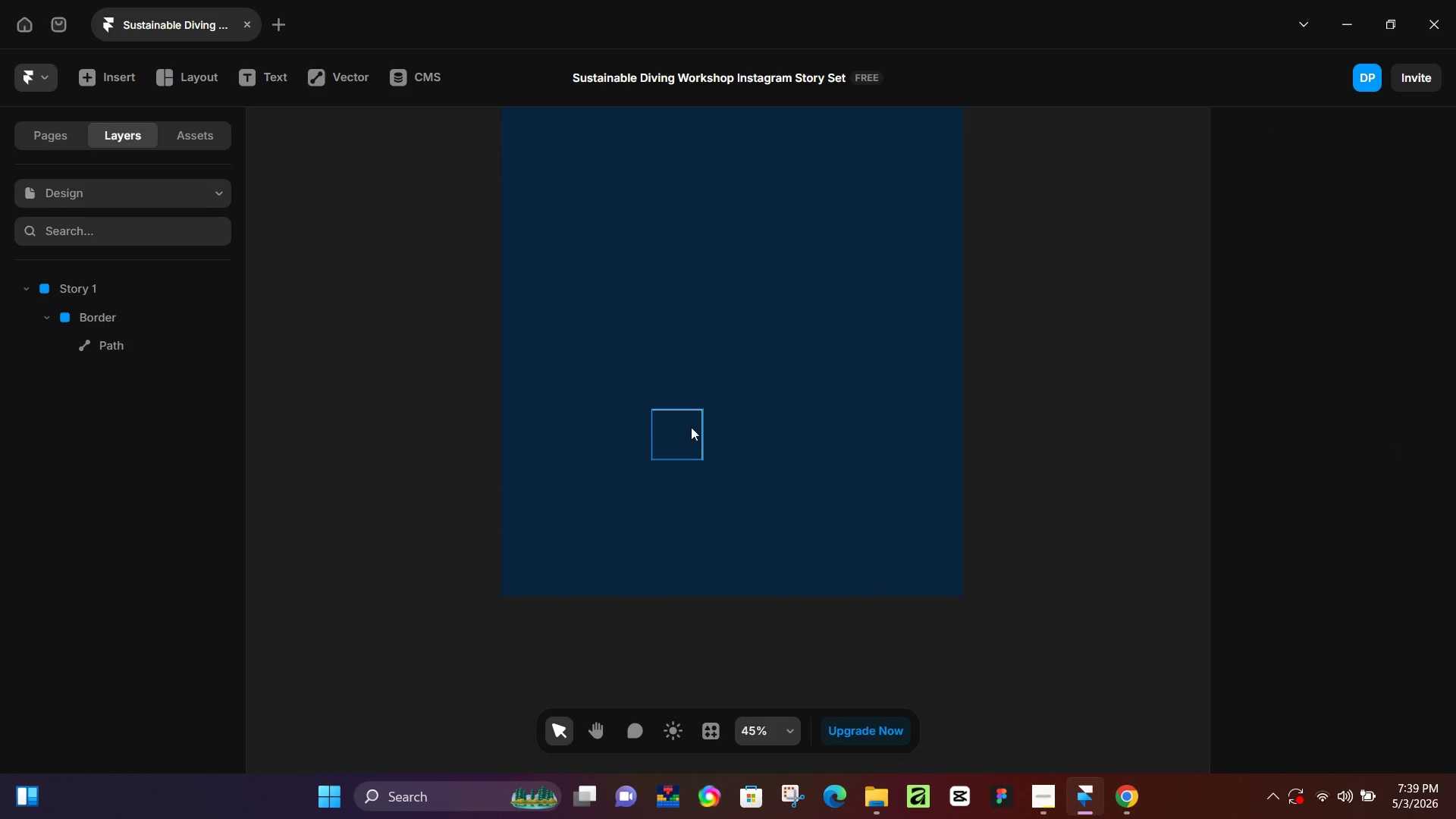 
left_click([694, 425])
 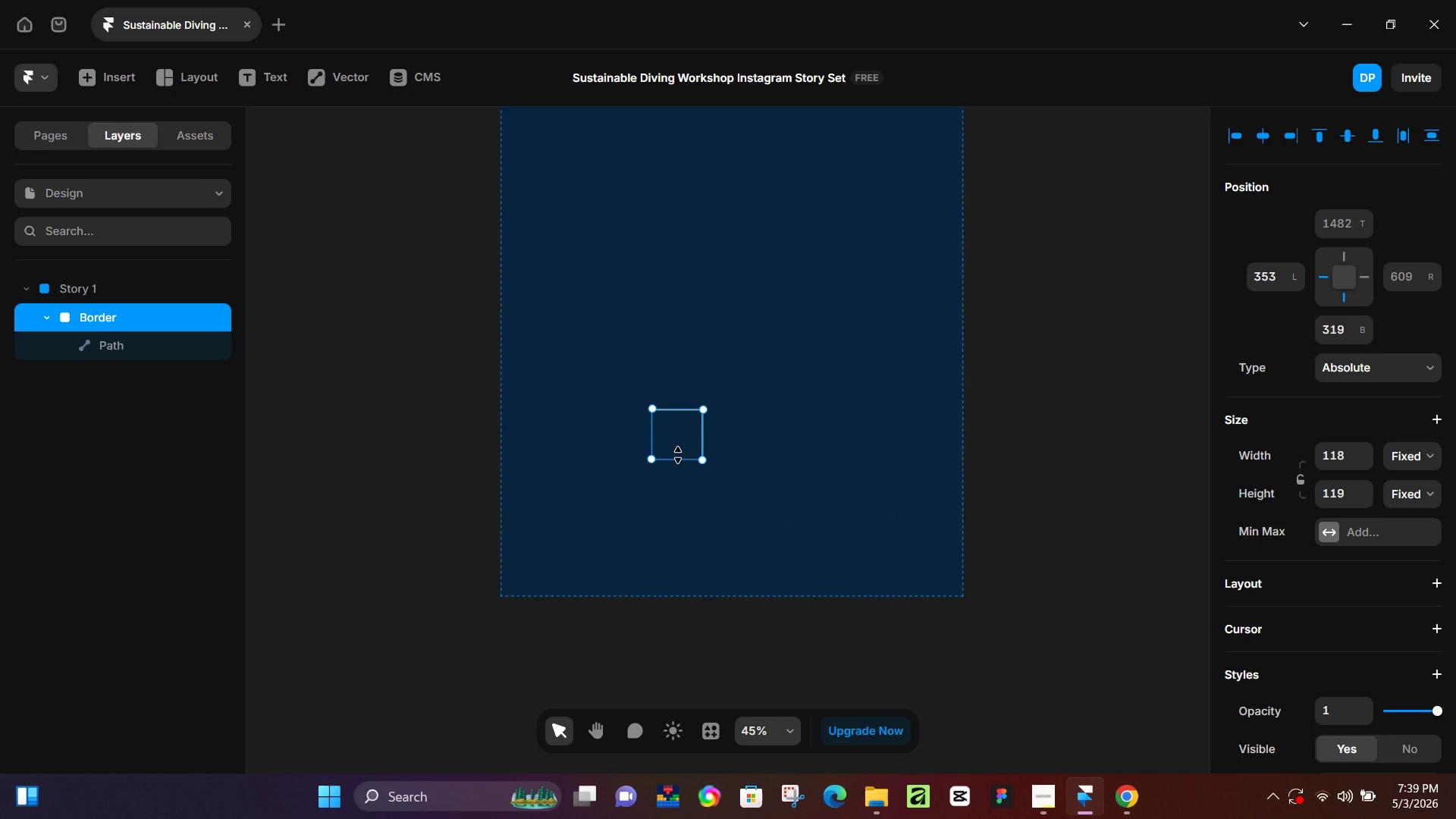 
left_click_drag(start_coordinate=[678, 455], to_coordinate=[662, 372])
 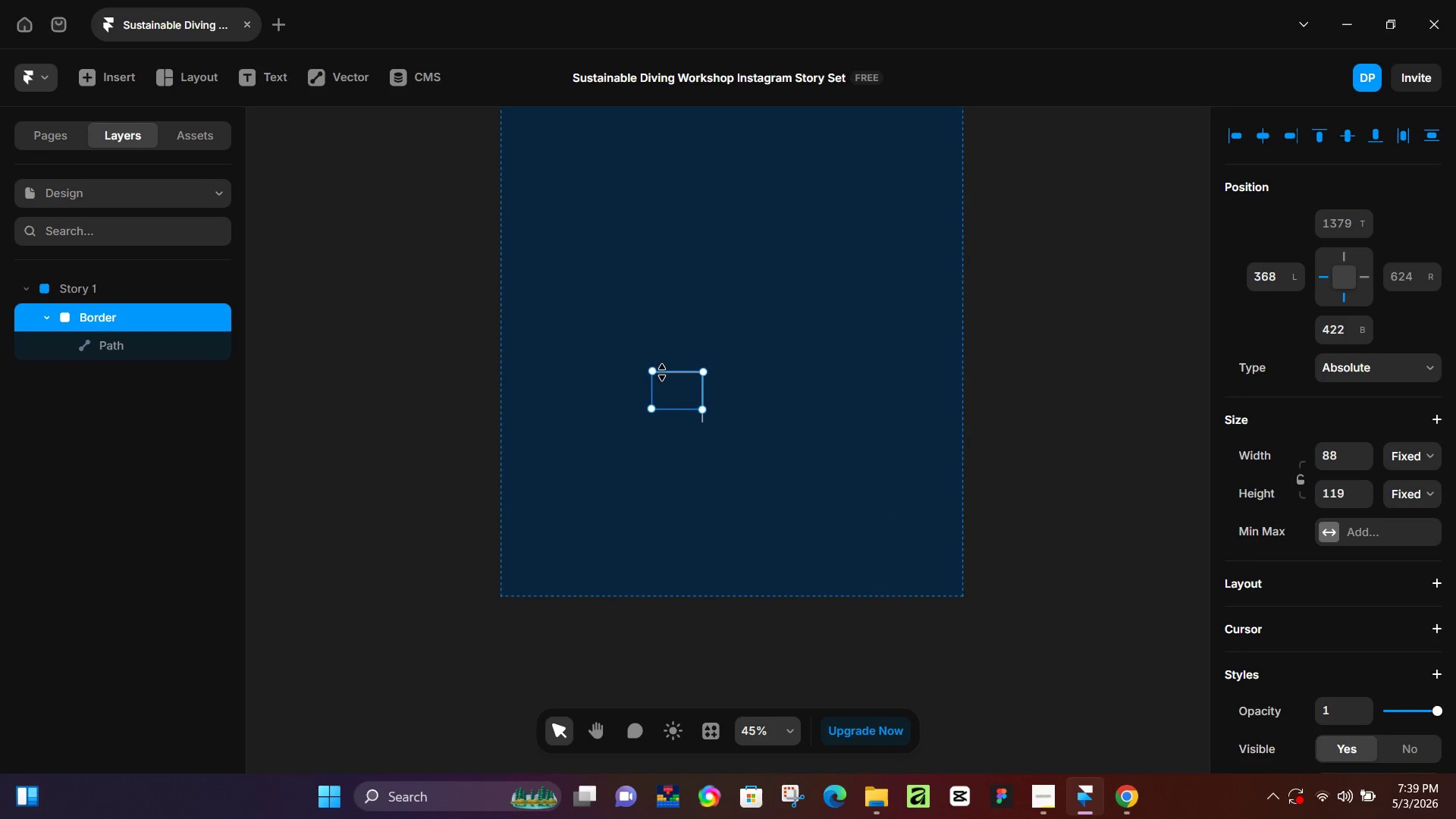 
key(Control+Z)
 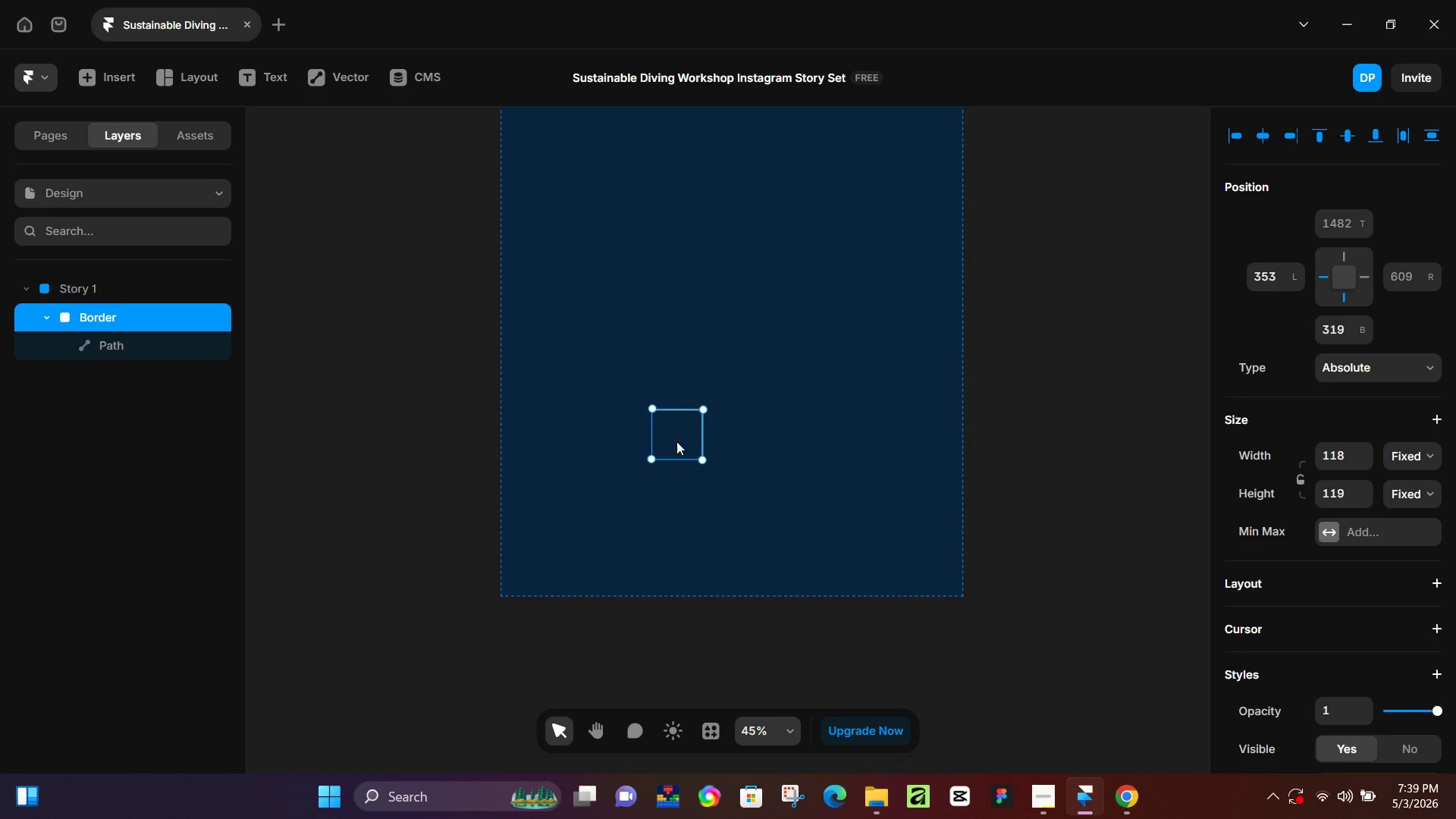 
left_click_drag(start_coordinate=[676, 441], to_coordinate=[544, 246])
 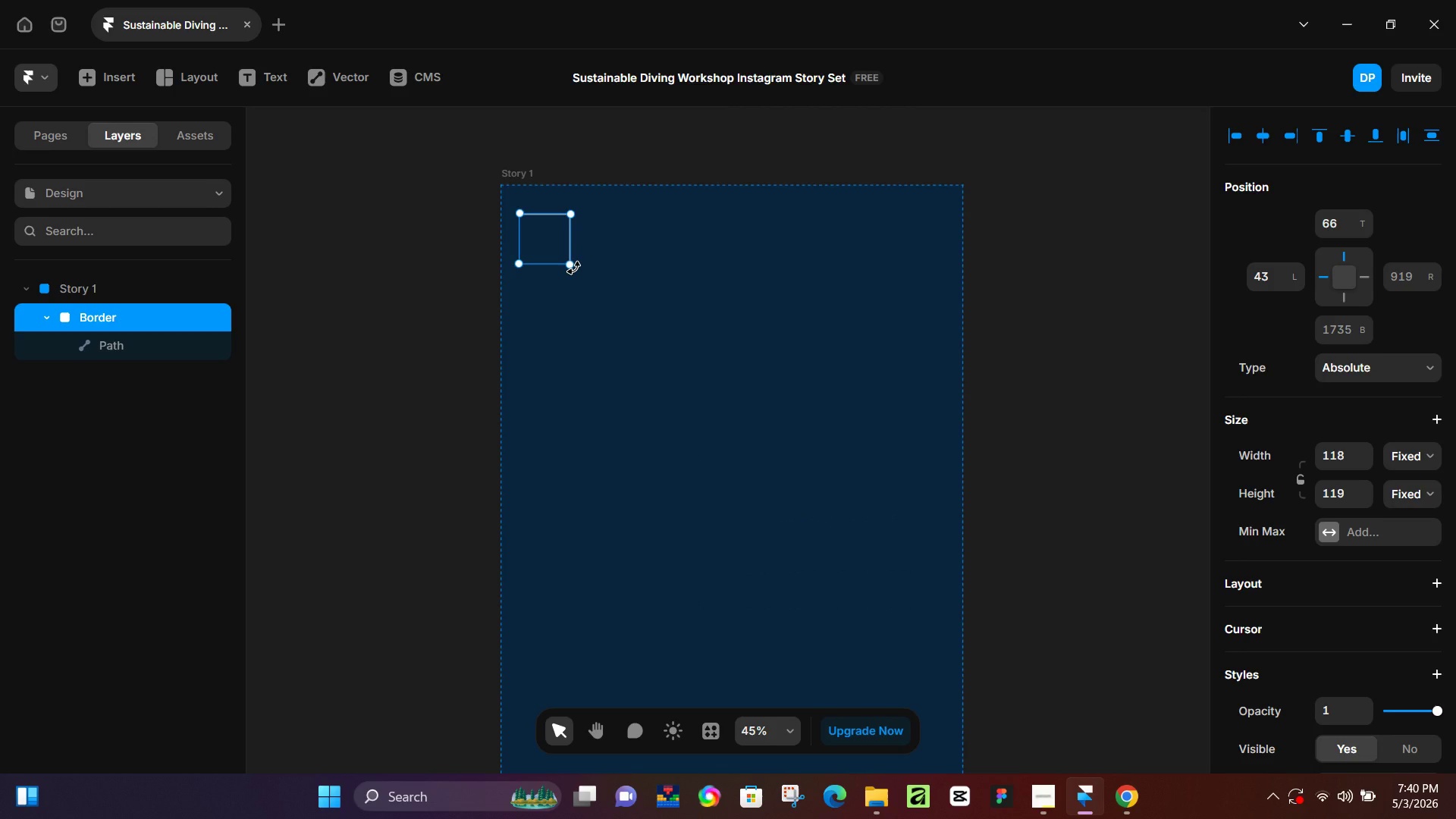 
scroll: coordinate [562, 214], scroll_direction: up, amount: 12.0
 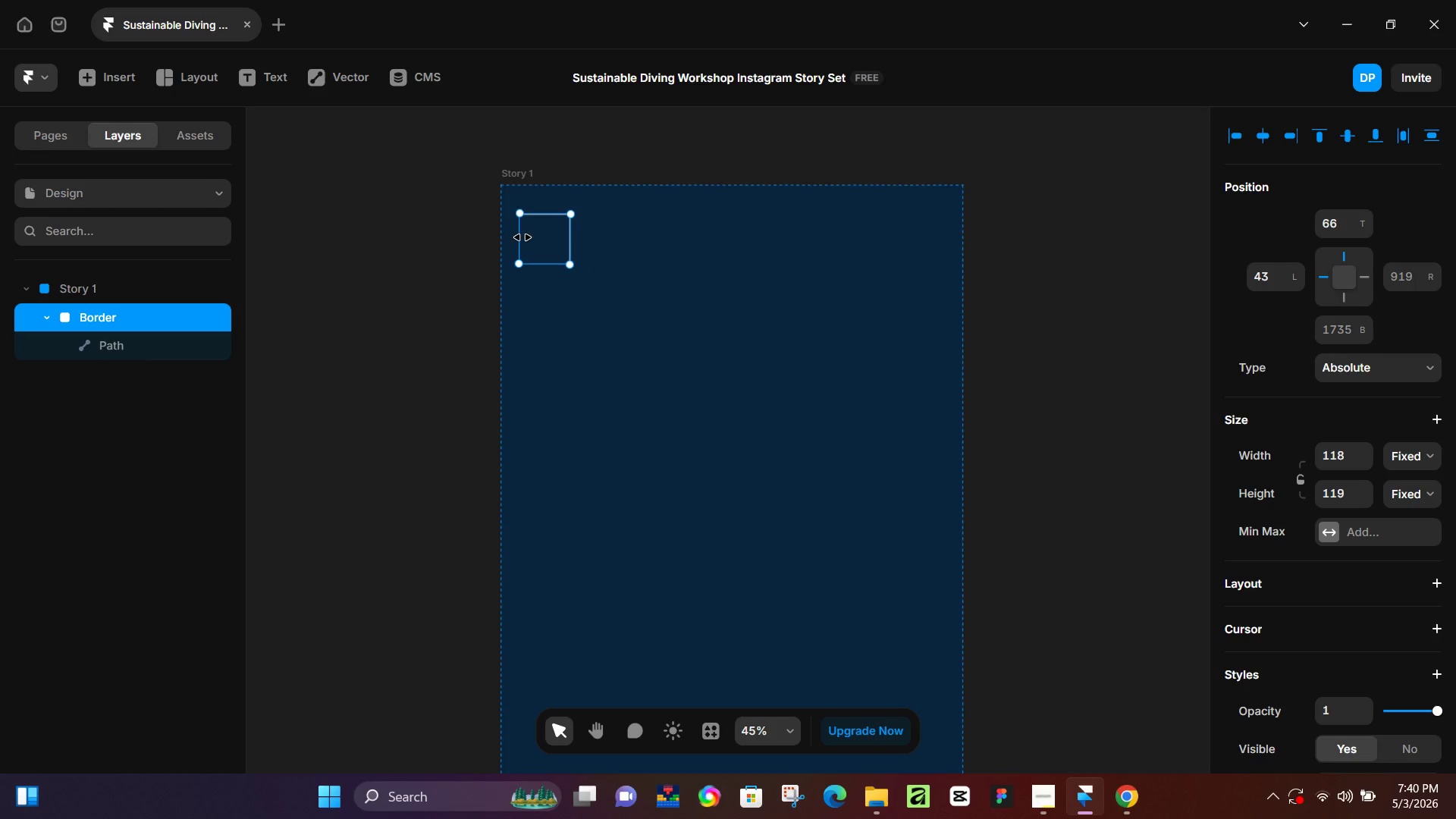 
key(K)
 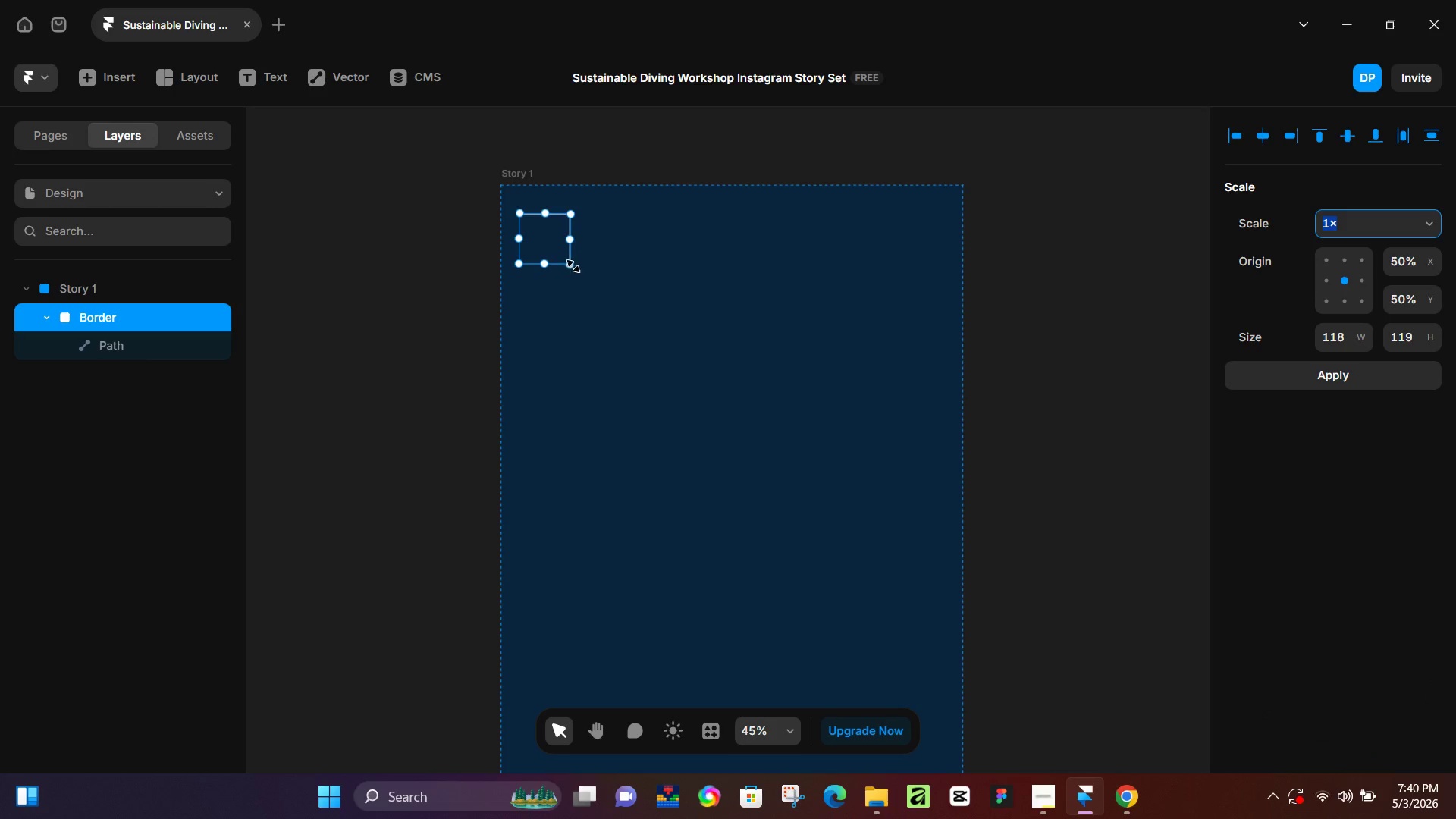 
wait(5.56)
 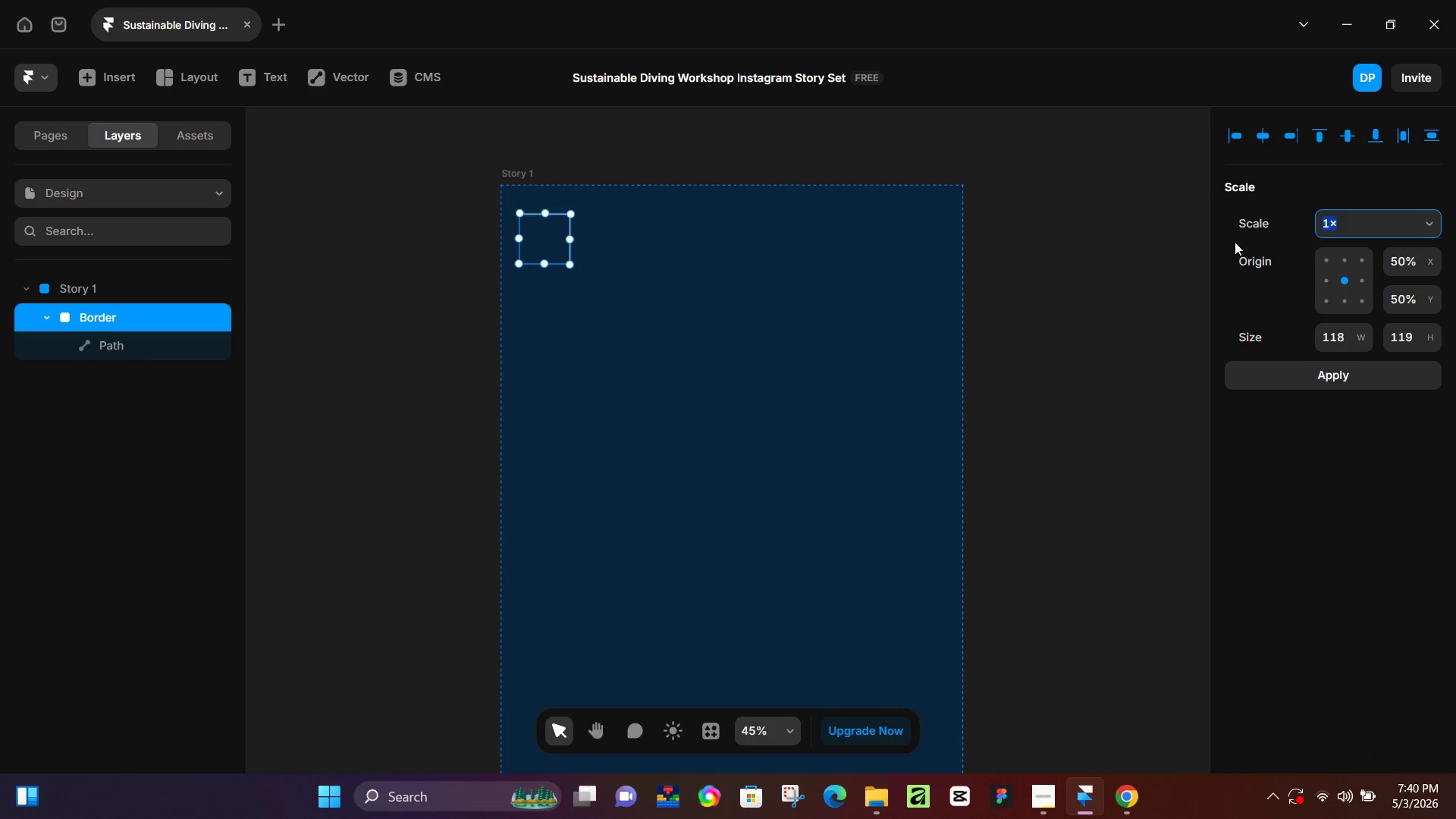 
left_click([989, 369])
 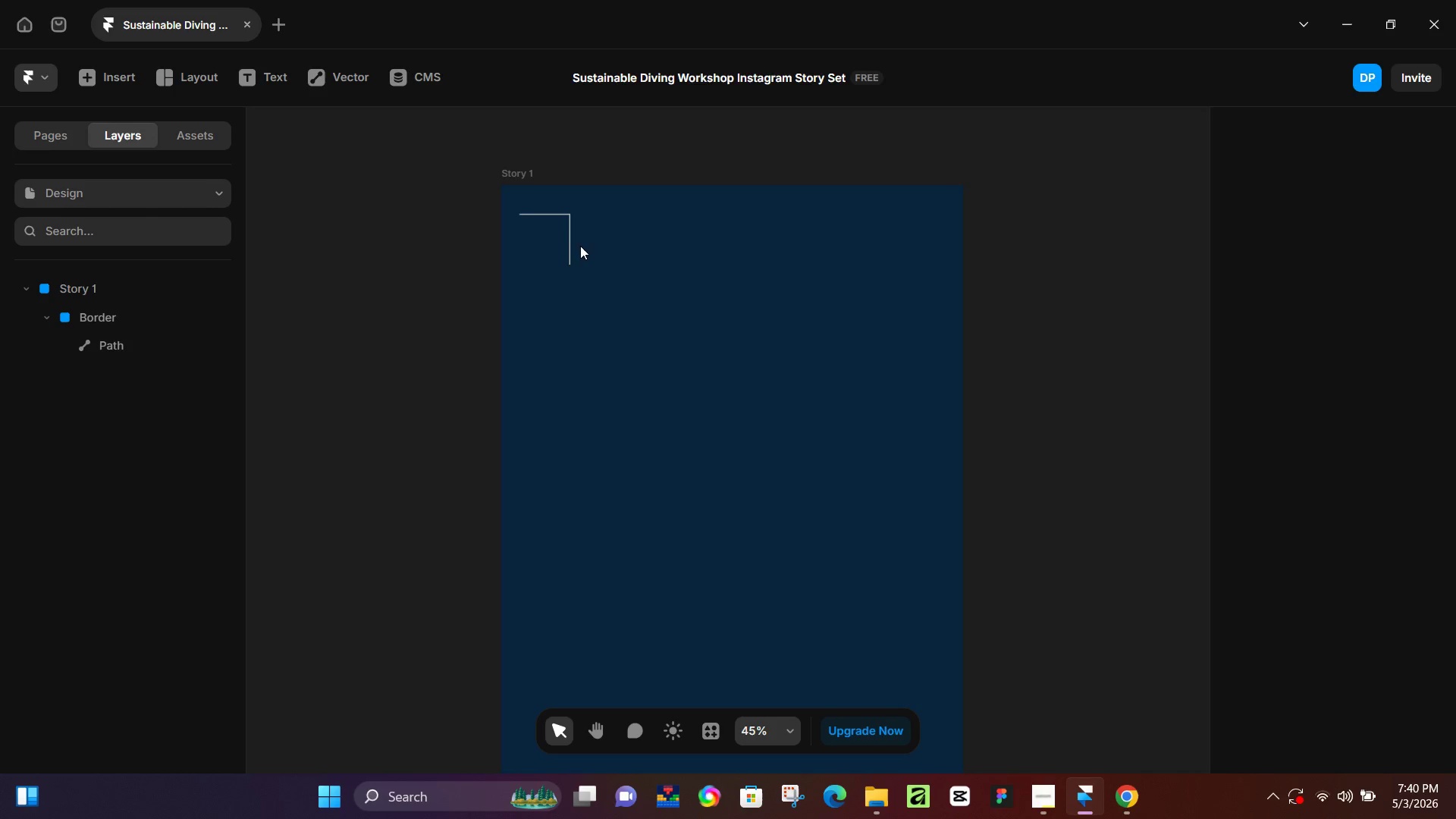 
left_click([568, 243])
 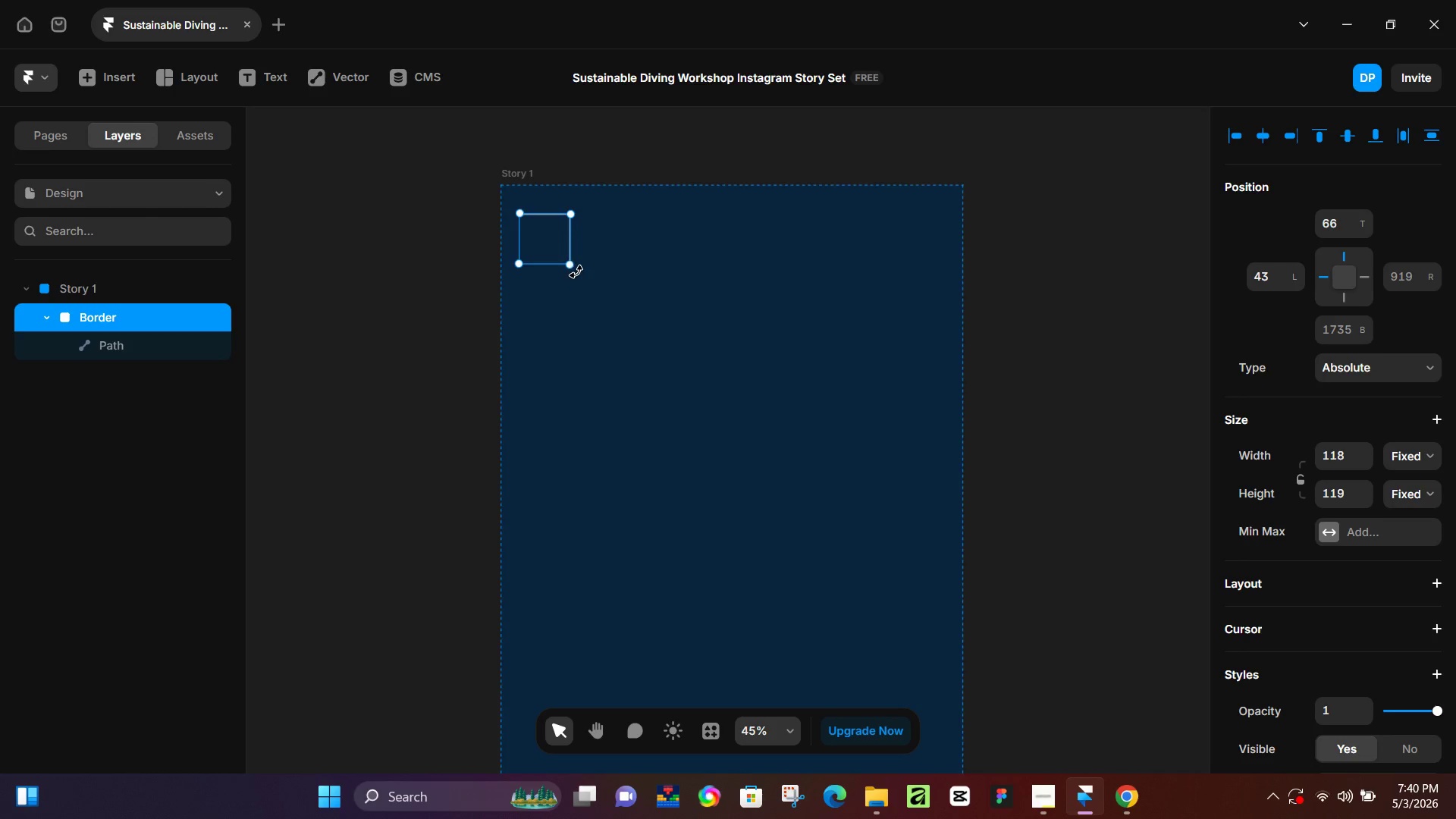 
left_click_drag(start_coordinate=[576, 272], to_coordinate=[581, 208])
 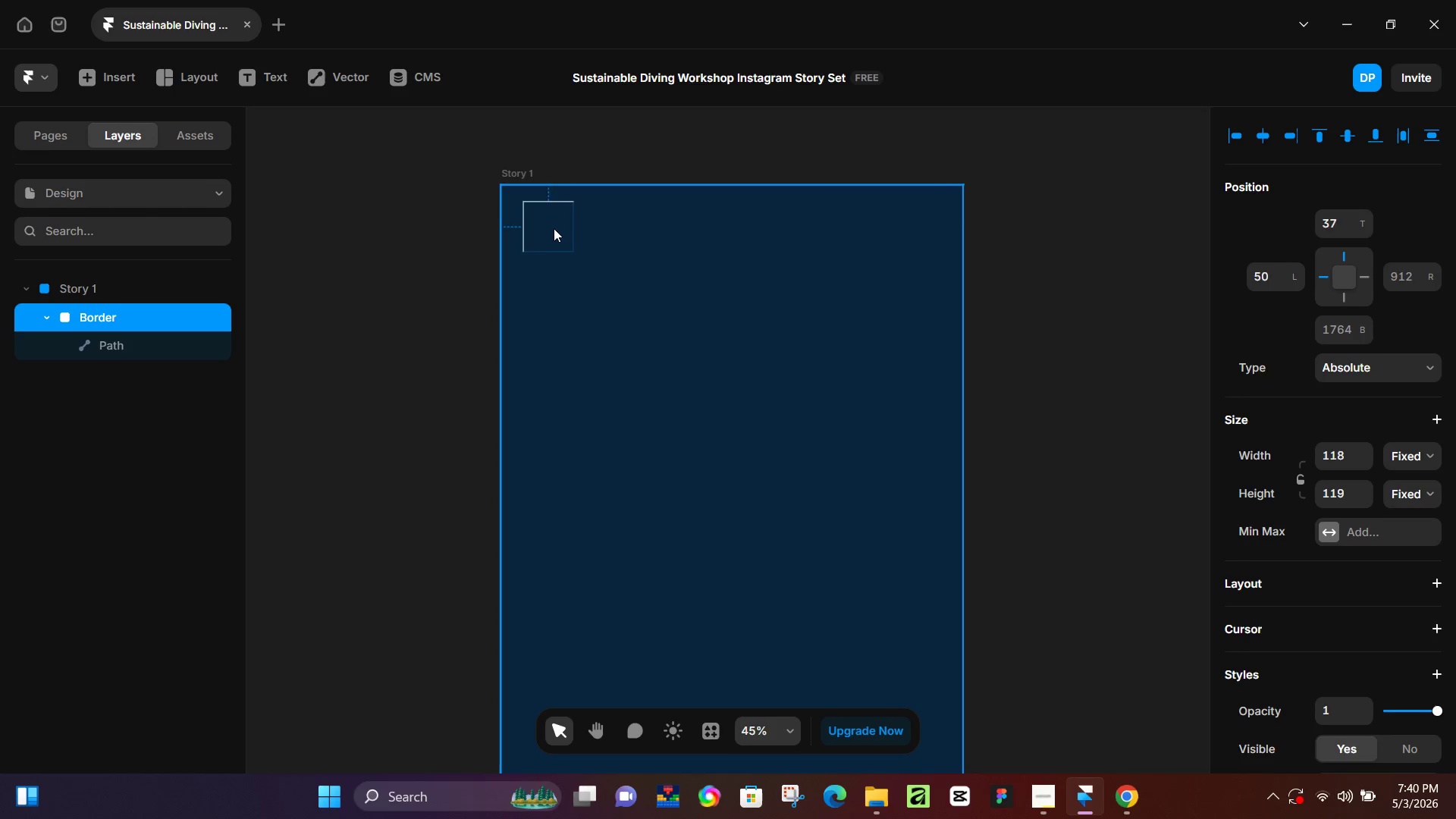 
key(Shift+ShiftLeft)
 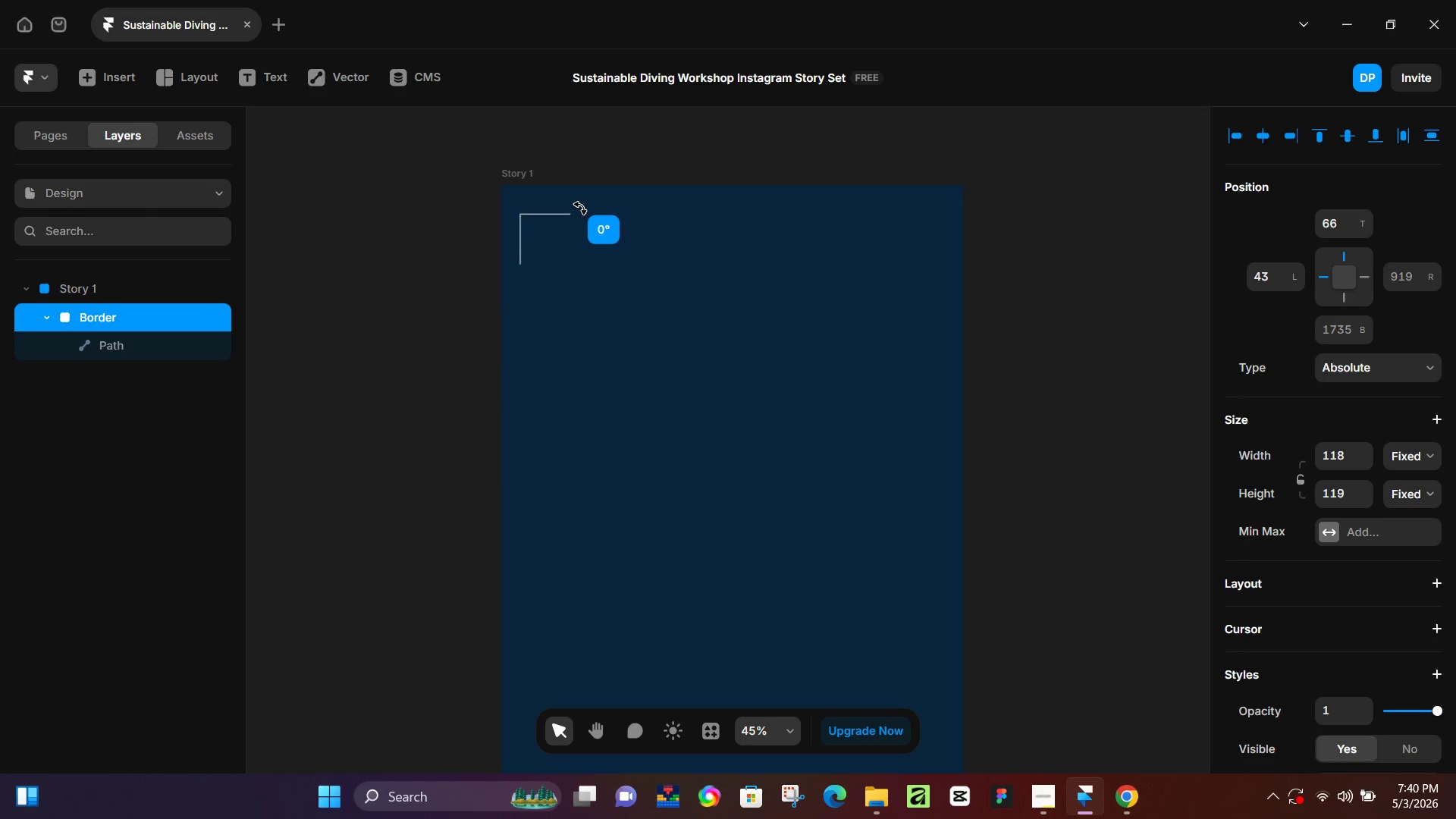 
hold_key(key=ShiftLeft, duration=0.55)
 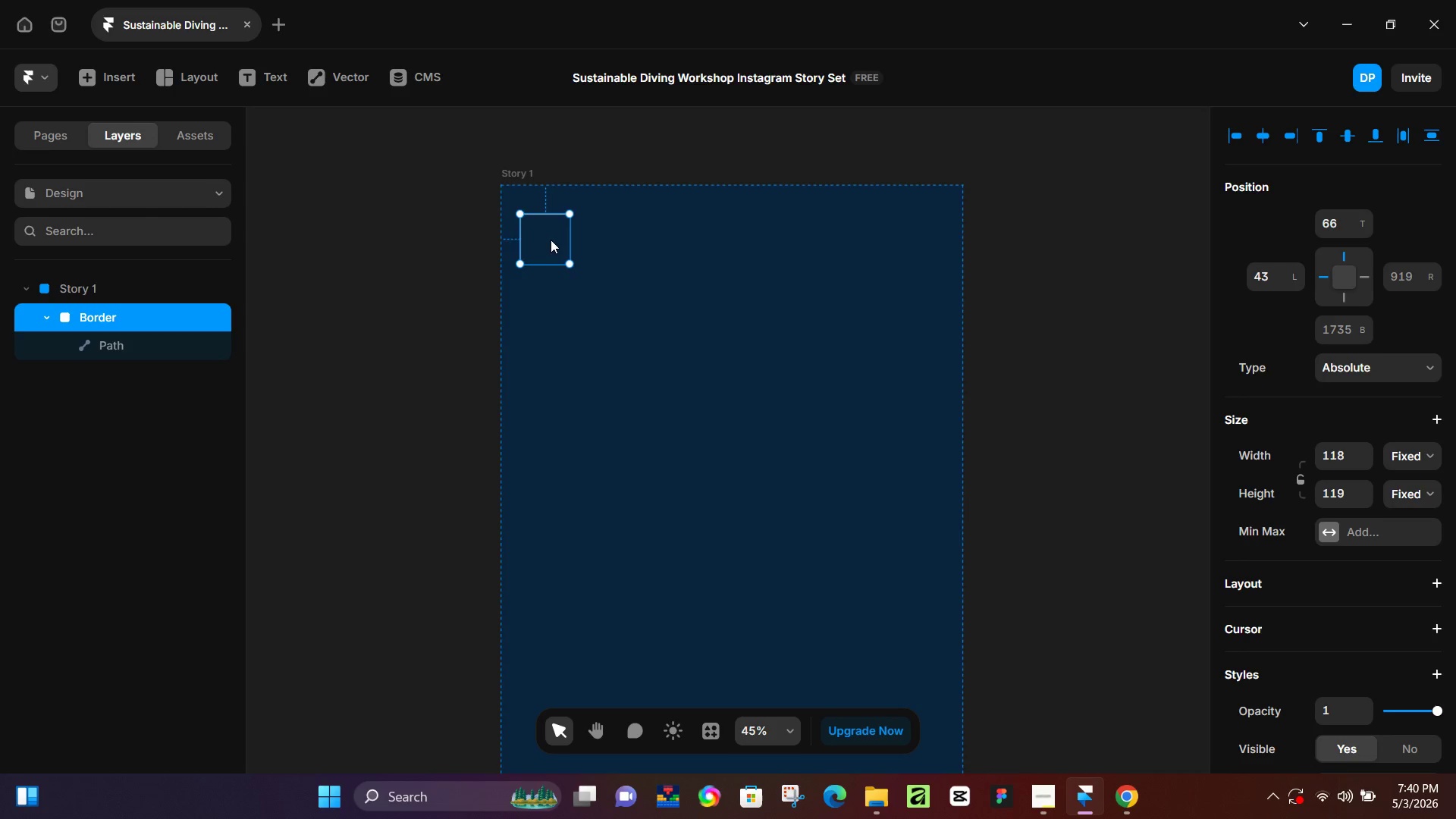 
left_click_drag(start_coordinate=[551, 241], to_coordinate=[551, 235])
 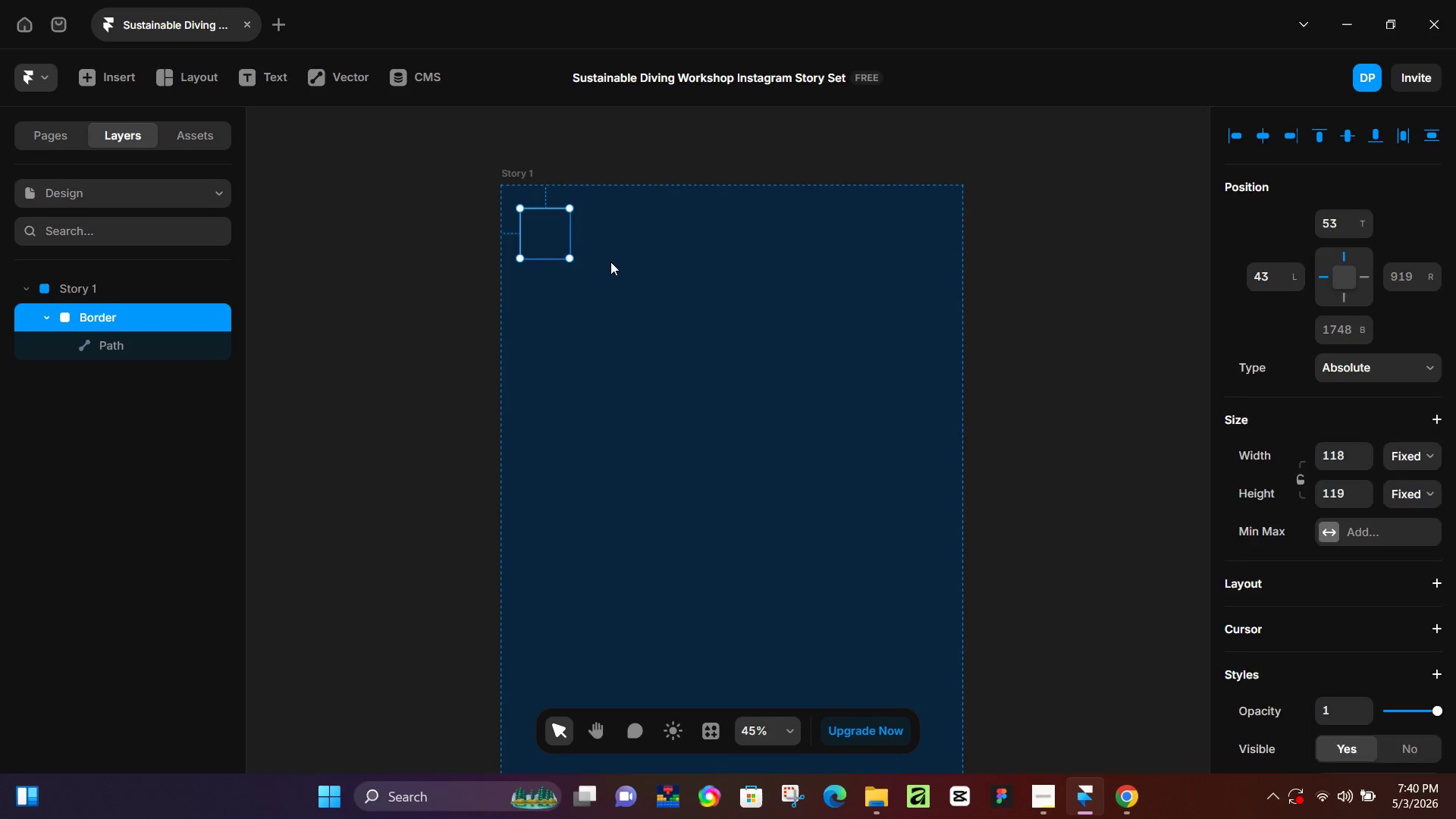 
key(K)
 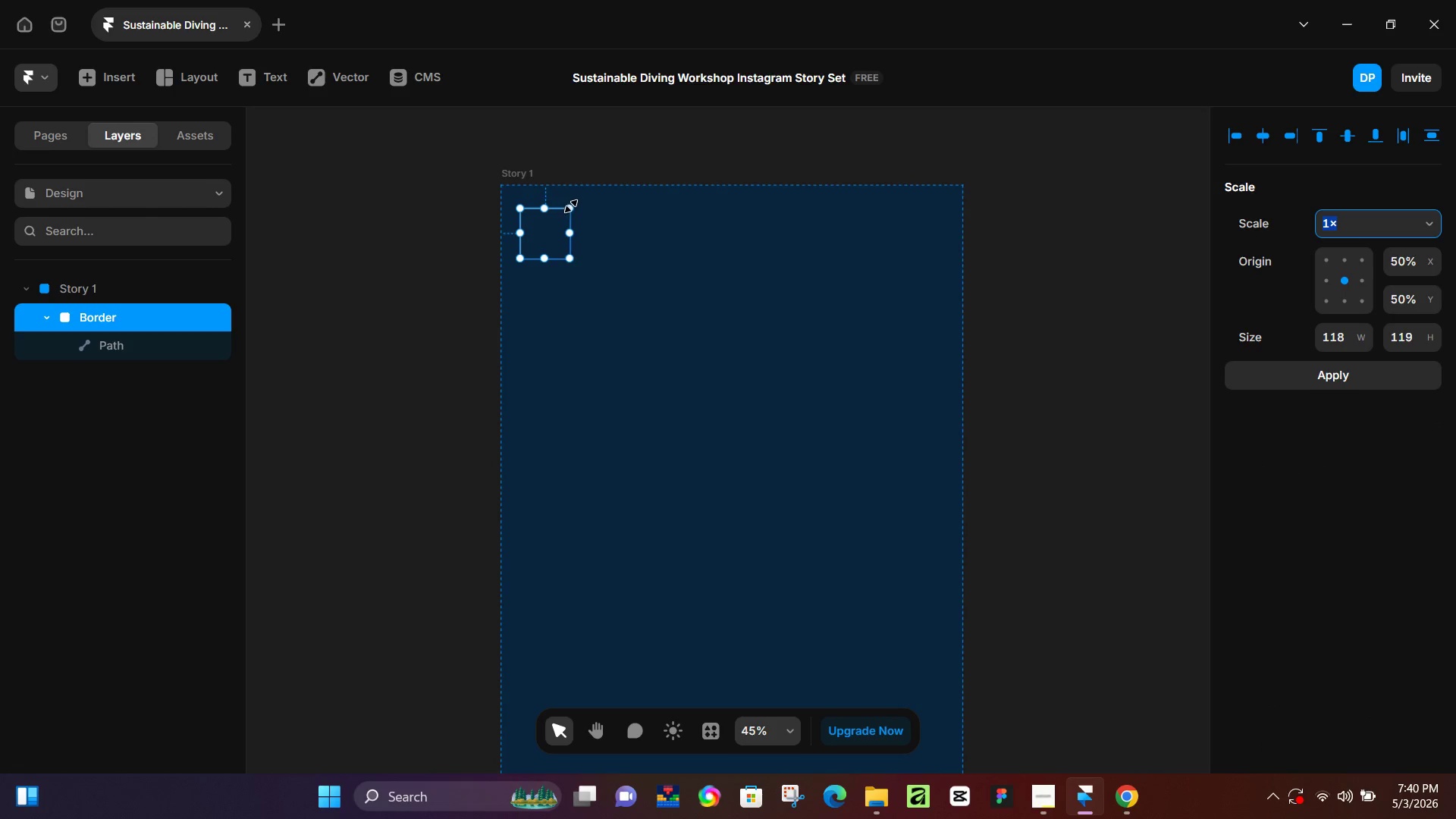 
left_click_drag(start_coordinate=[572, 207], to_coordinate=[544, 216])
 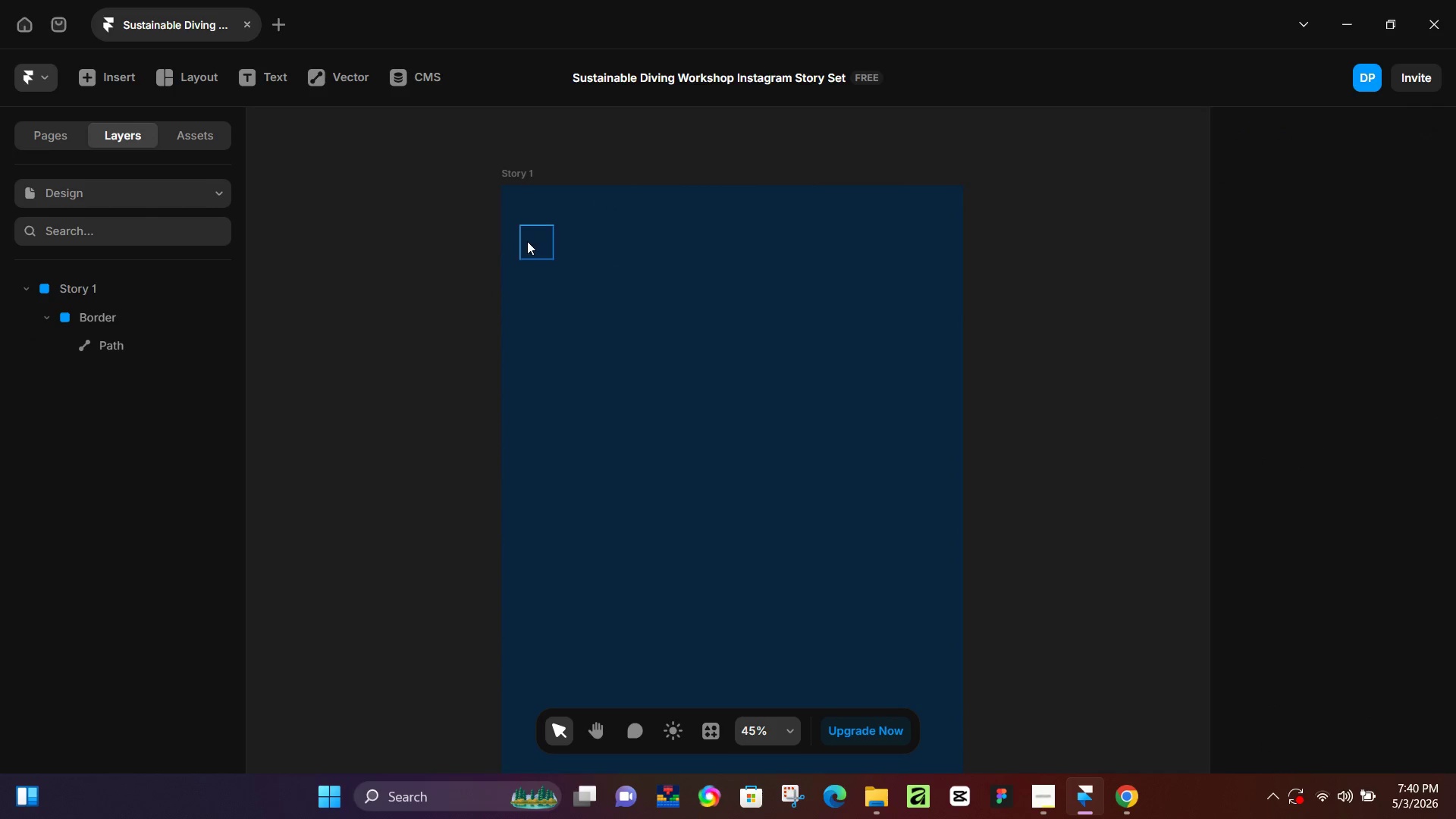 
left_click([528, 238])
 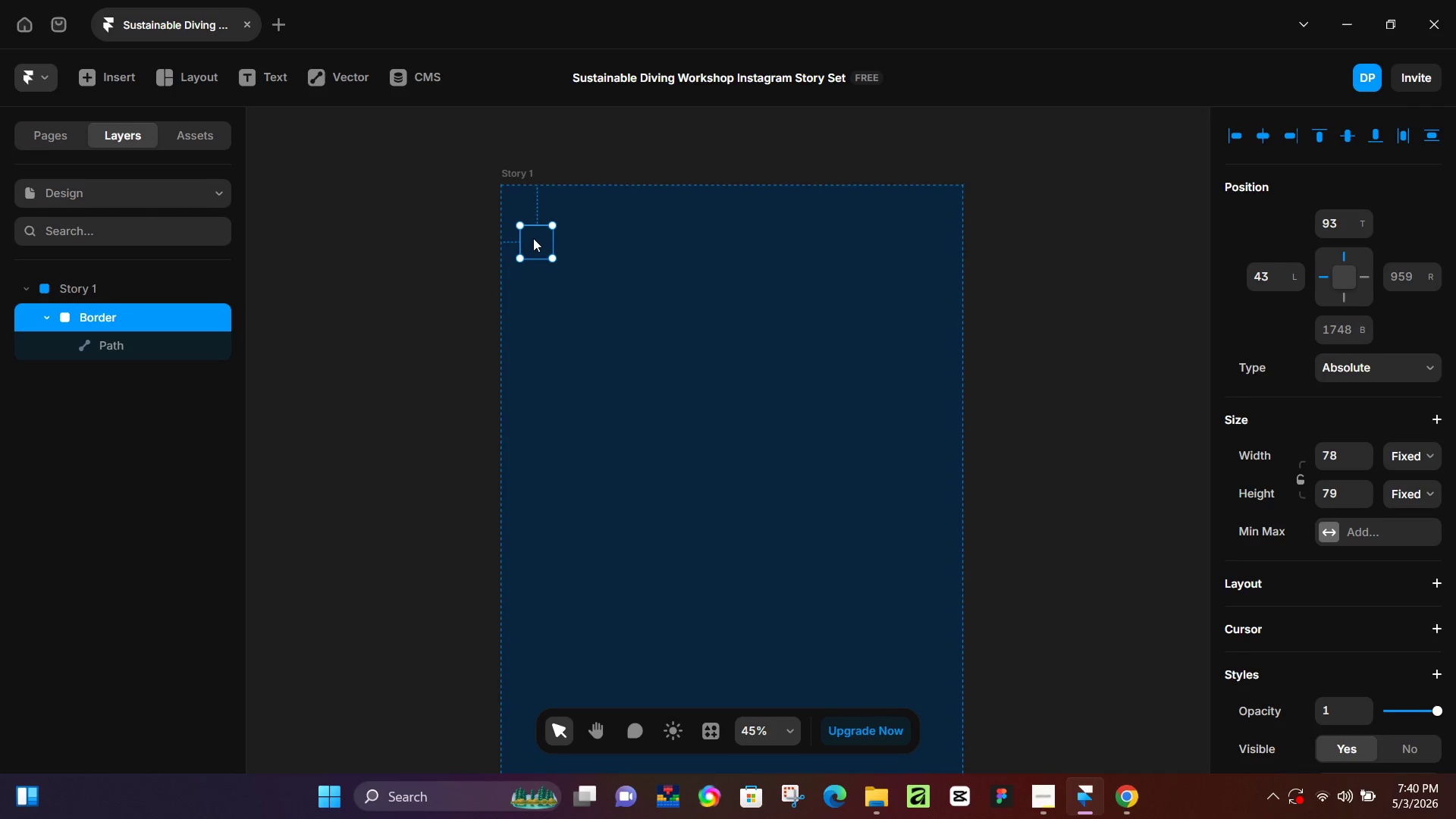 
hold_key(key=ShiftLeft, duration=1.5)
left_click_drag(start_coordinate=[538, 240], to_coordinate=[544, 218])
 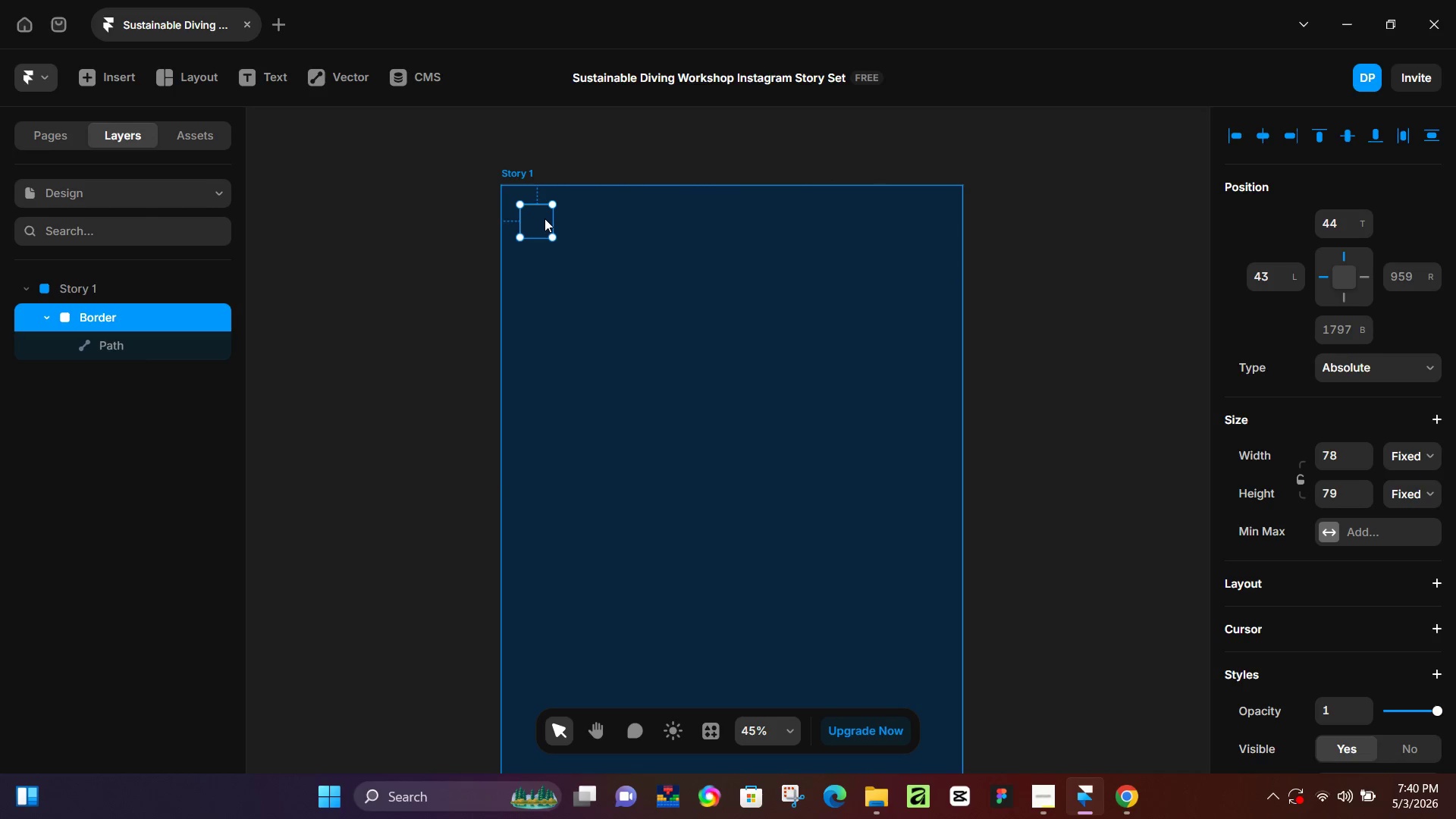 
hold_key(key=ShiftLeft, duration=0.73)
 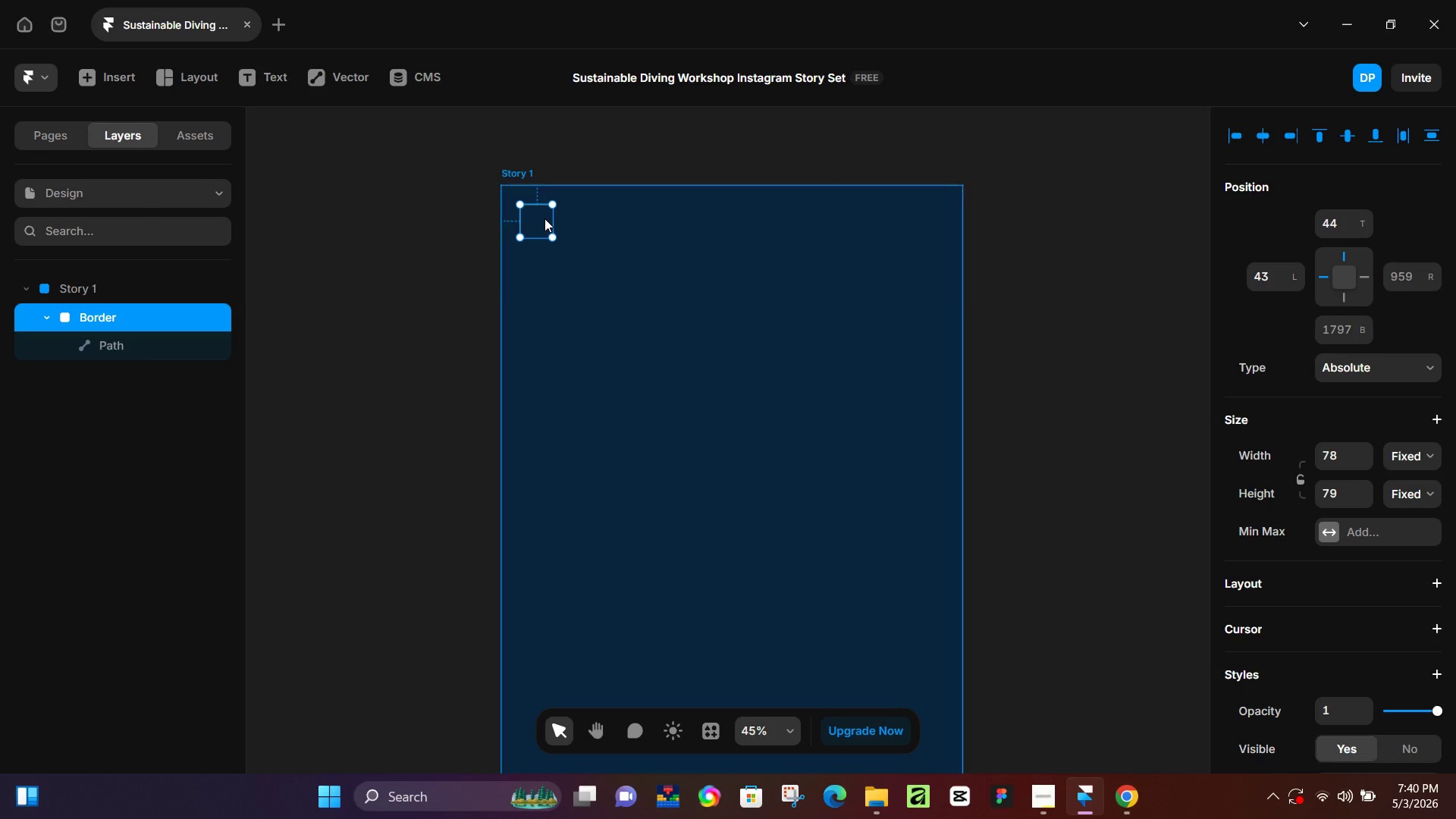 
key(Control+D)
 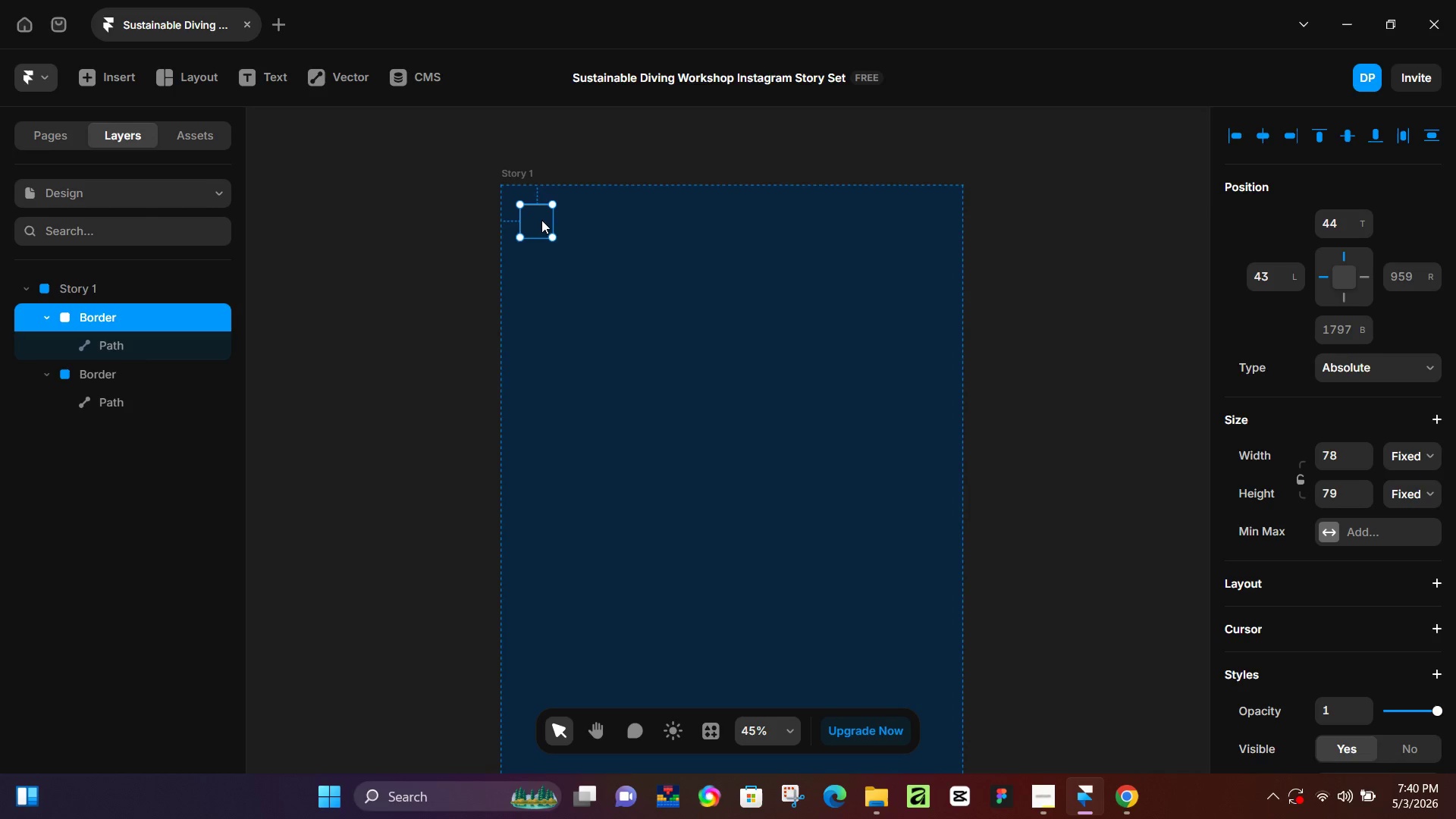 
left_click_drag(start_coordinate=[541, 220], to_coordinate=[923, 219])
 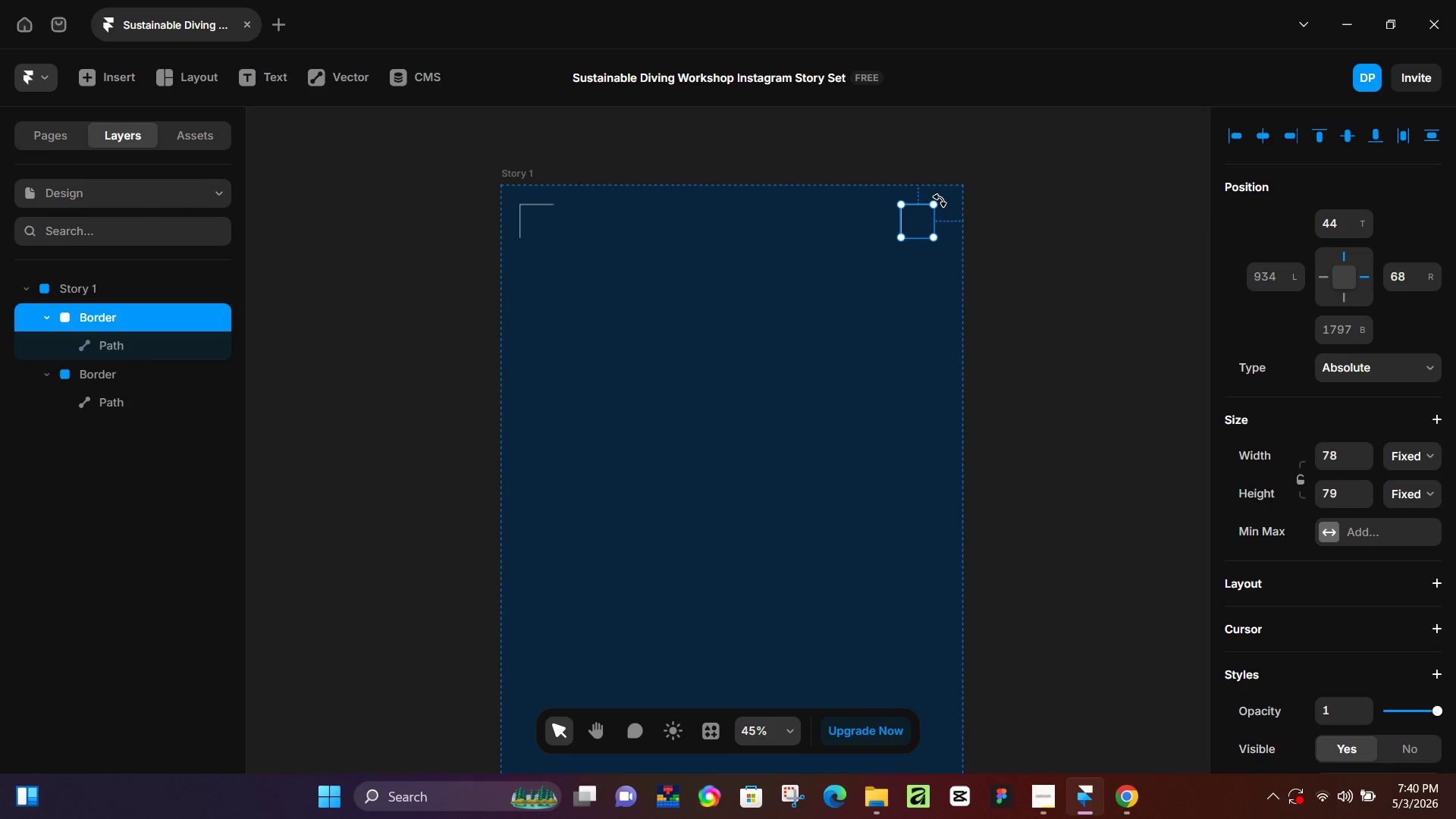 
hold_key(key=ShiftLeft, duration=1.52)
left_click_drag(start_coordinate=[940, 200], to_coordinate=[959, 262])
 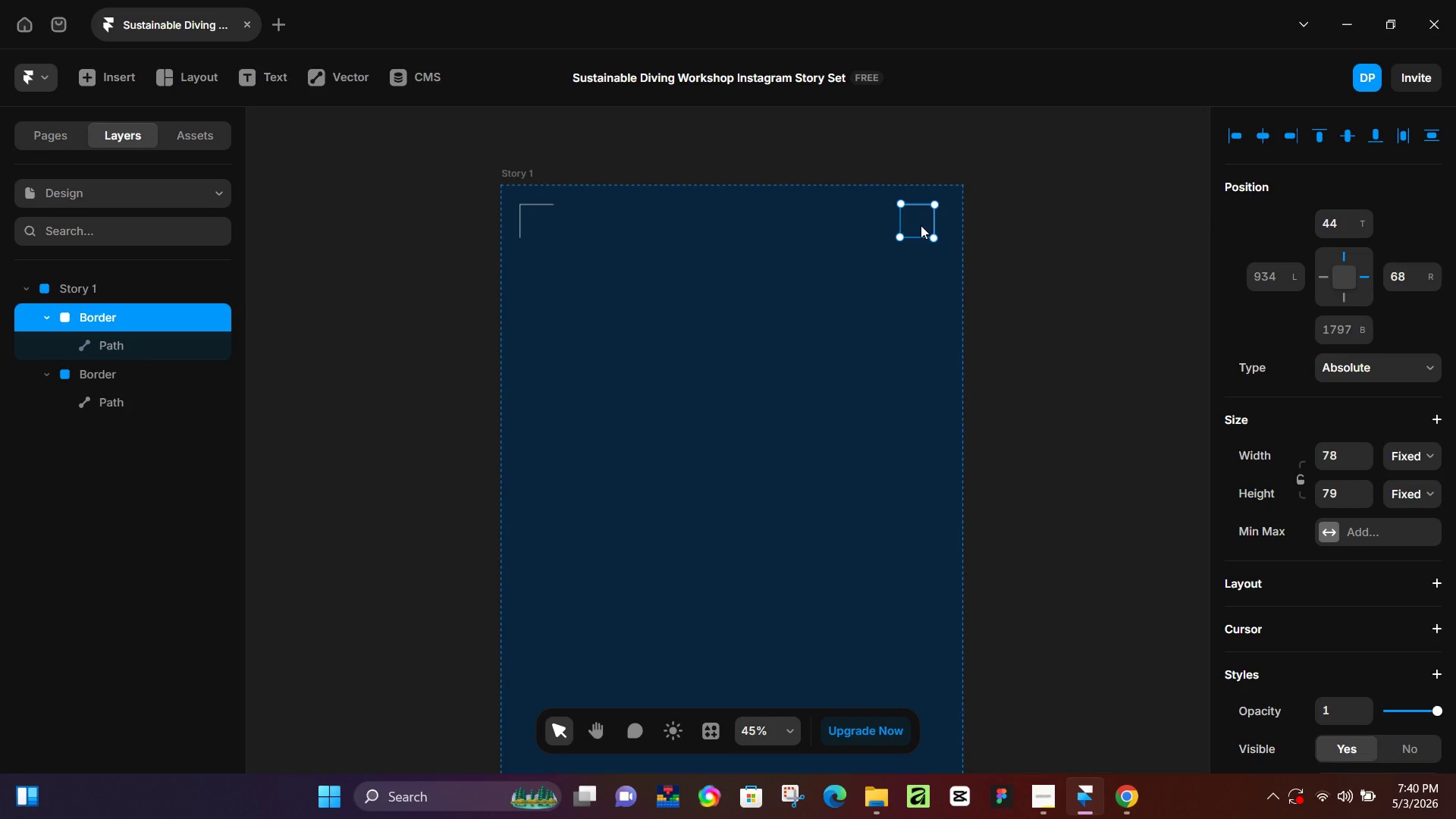 
hold_key(key=ShiftLeft, duration=0.42)
 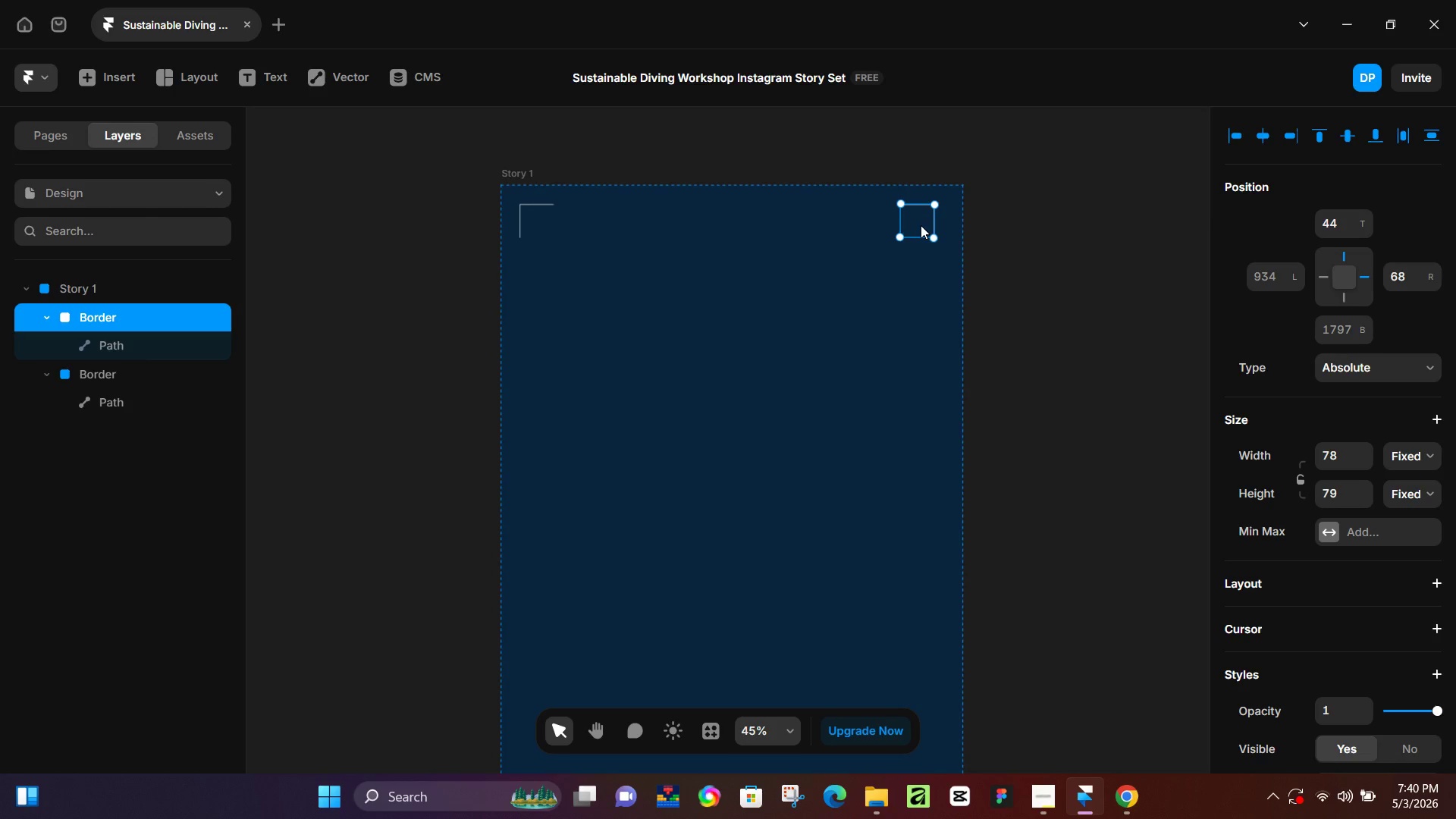 
hold_key(key=ShiftLeft, duration=3.22)
left_click_drag(start_coordinate=[921, 225], to_coordinate=[929, 225])
 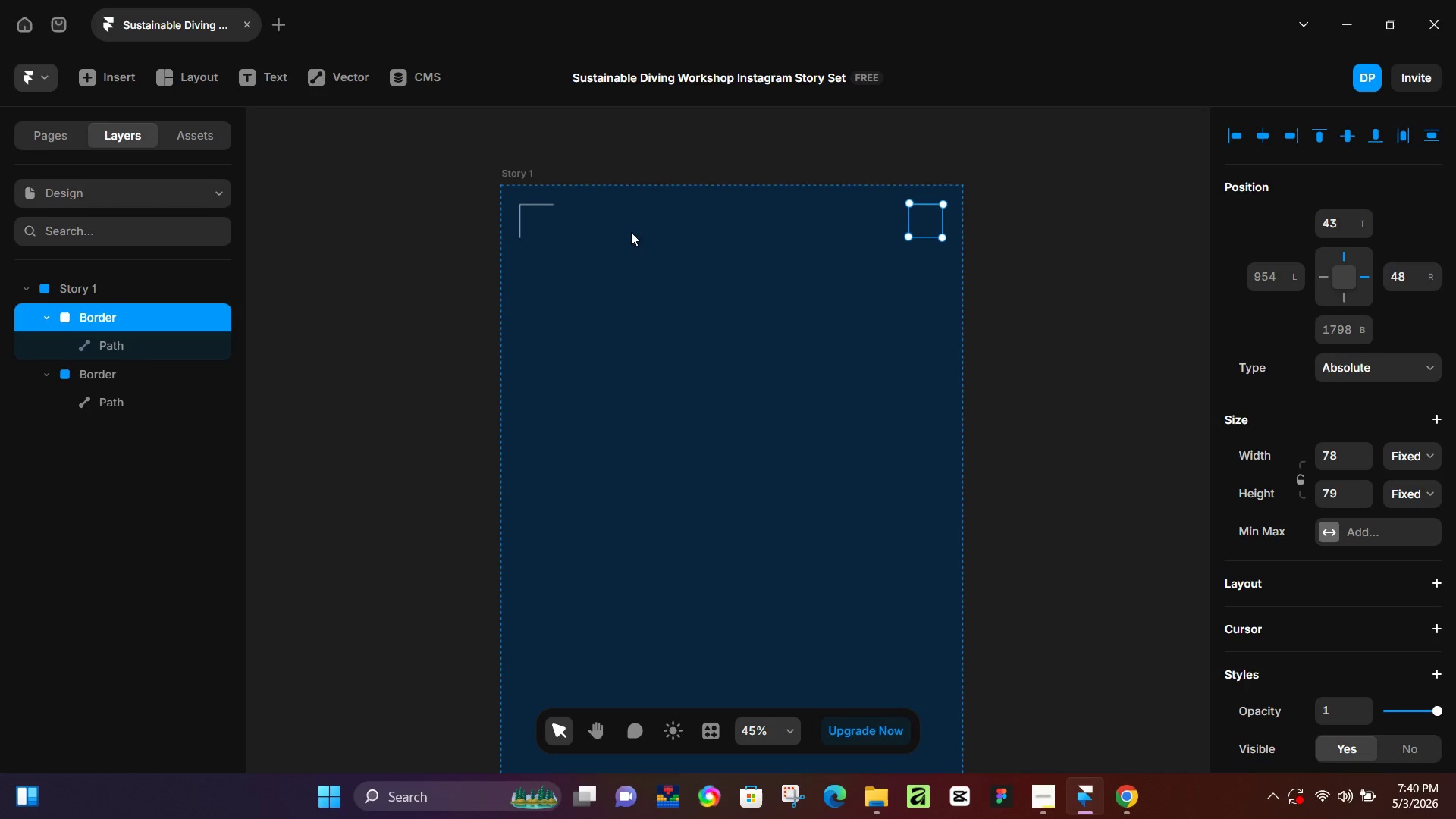 
hold_key(key=ShiftLeft, duration=1.3)
left_click([534, 211])
 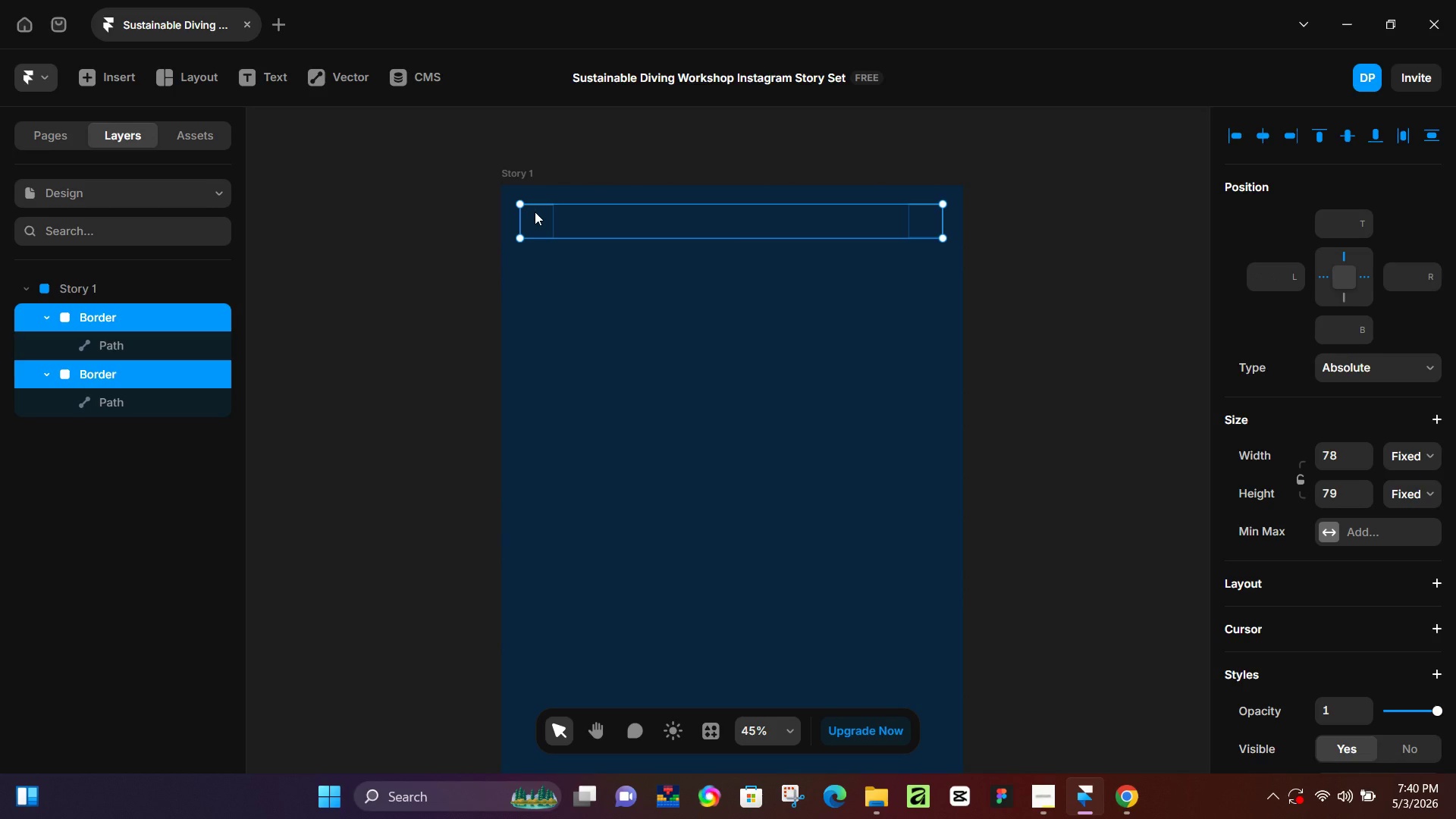 
key(Alt+Control+Enter)
 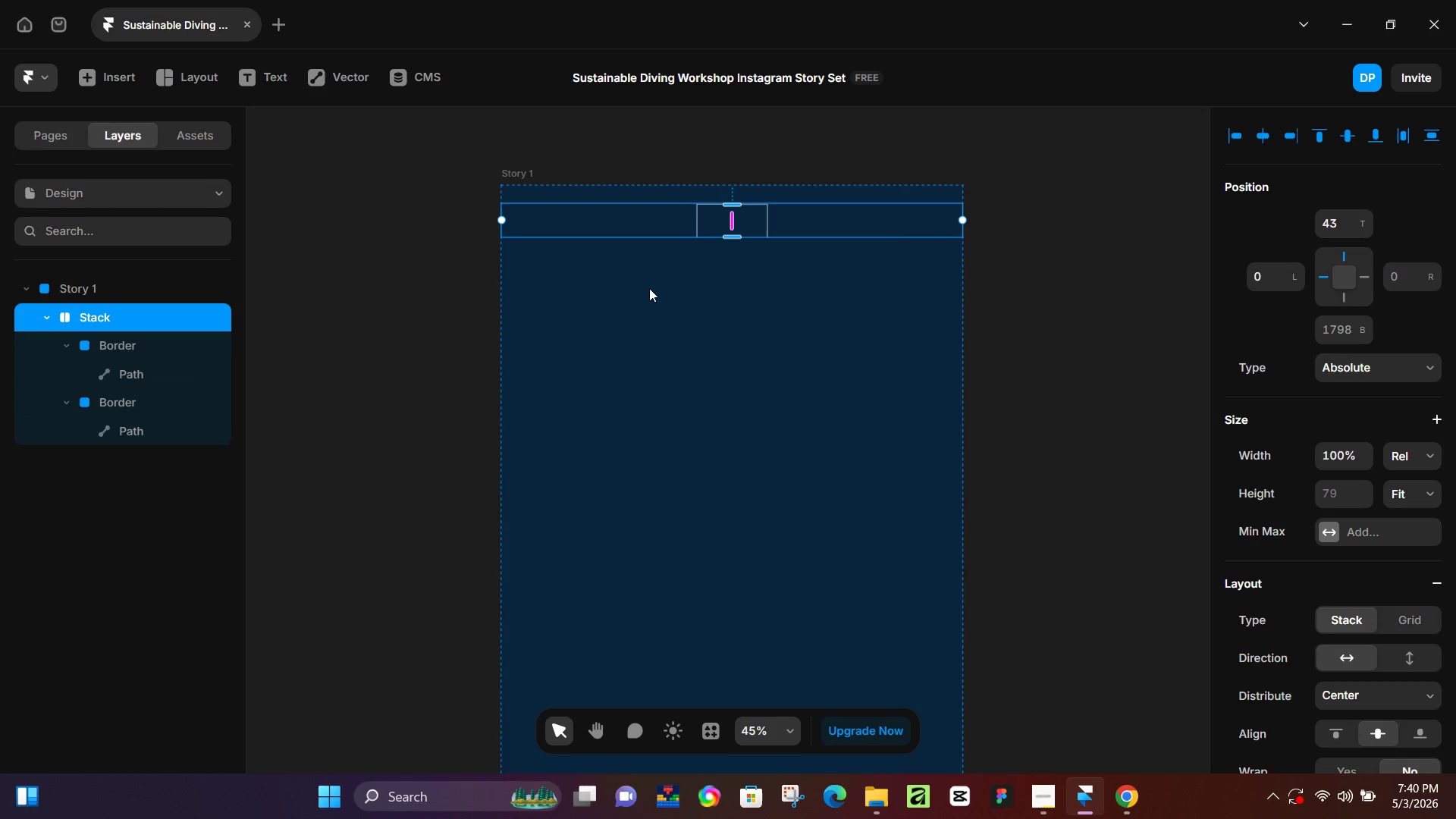 
hold_key(key=ControlLeft, duration=0.36)
 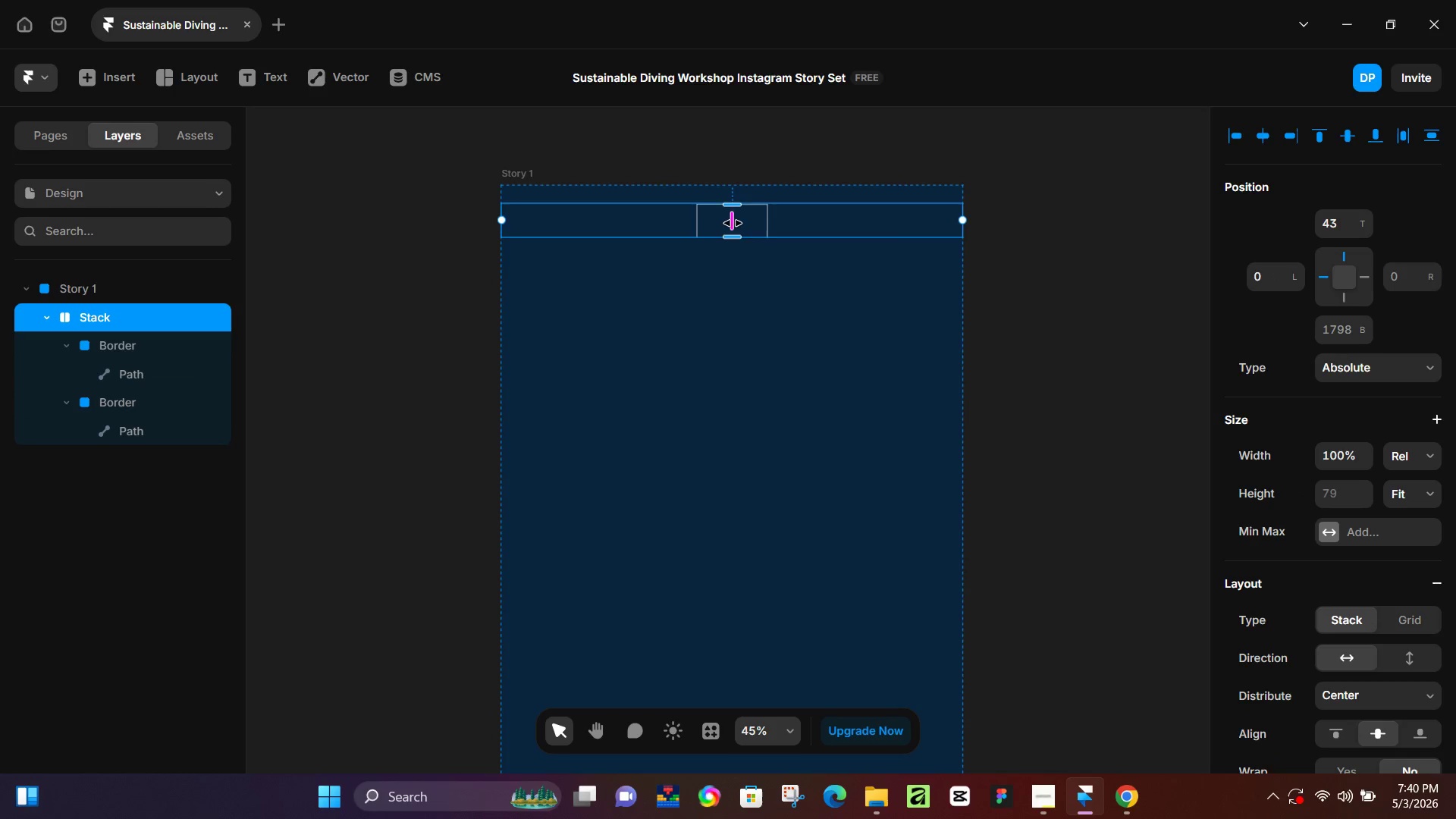 
left_click_drag(start_coordinate=[733, 223], to_coordinate=[1089, 258])
 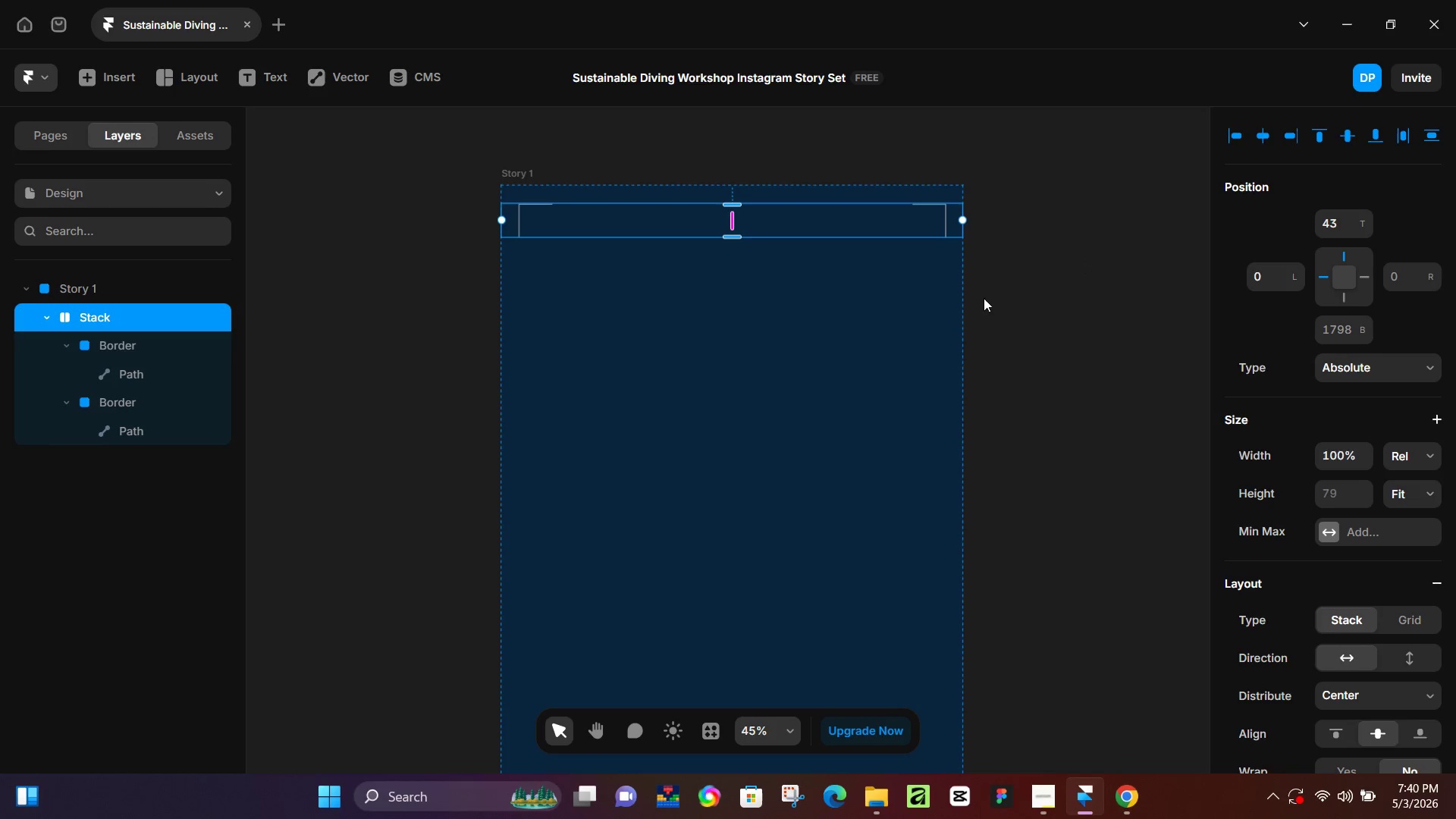 
key(Control+D)
 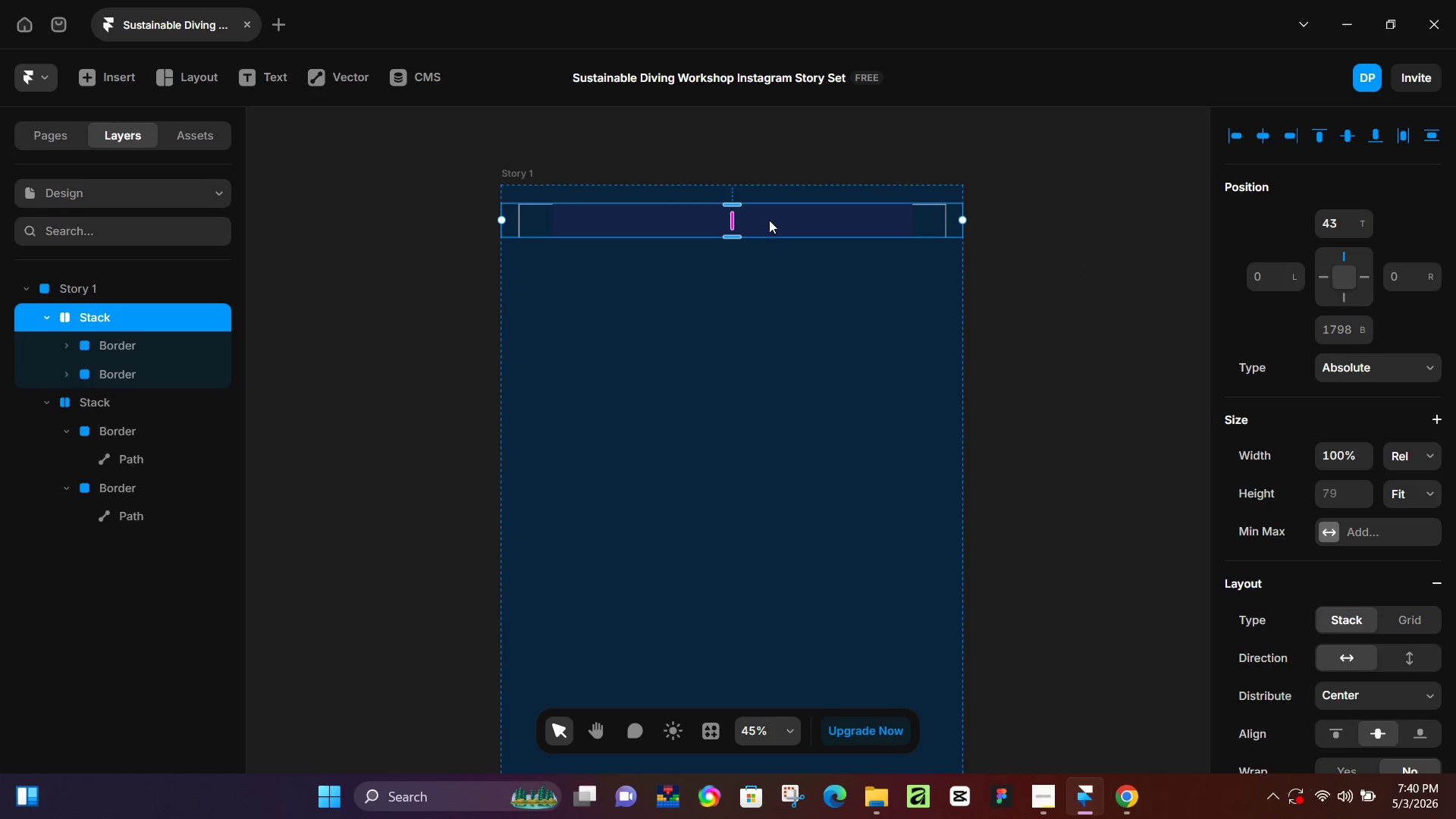 
left_click_drag(start_coordinate=[785, 218], to_coordinate=[783, 565])
 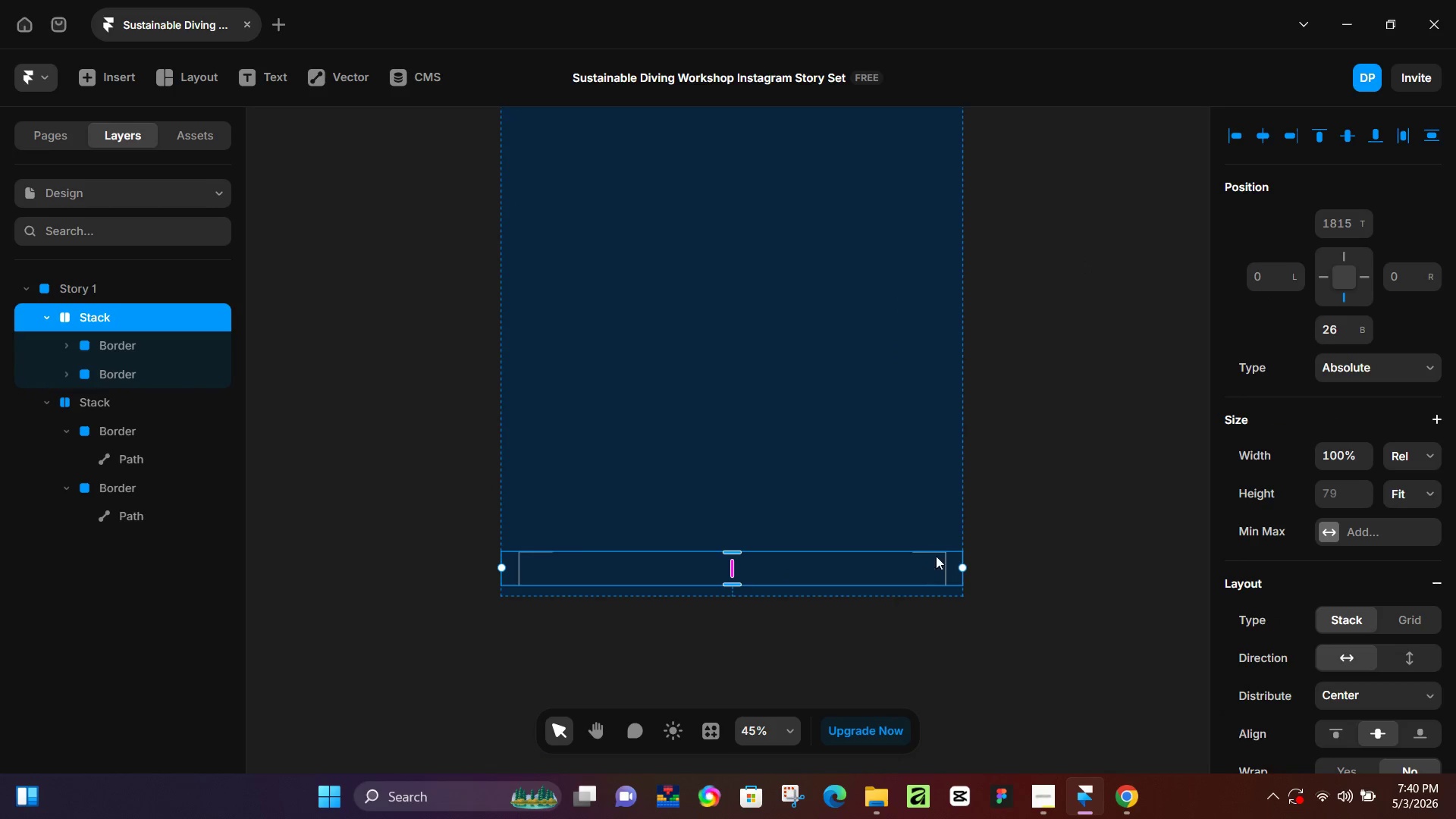 
scroll: coordinate [806, 575], scroll_direction: down, amount: 12.0
 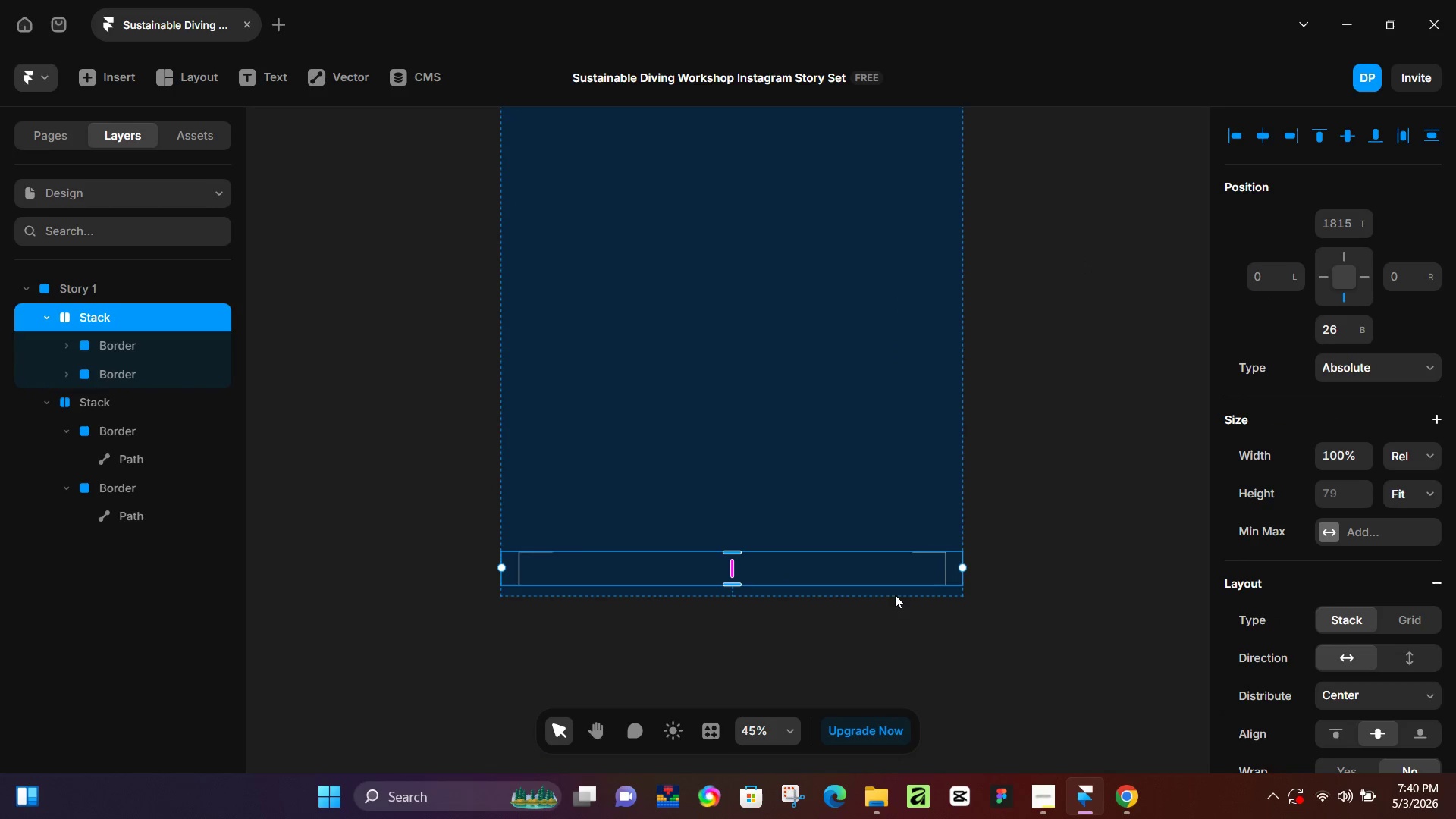 
left_click_drag(start_coordinate=[970, 549], to_coordinate=[541, 576])
 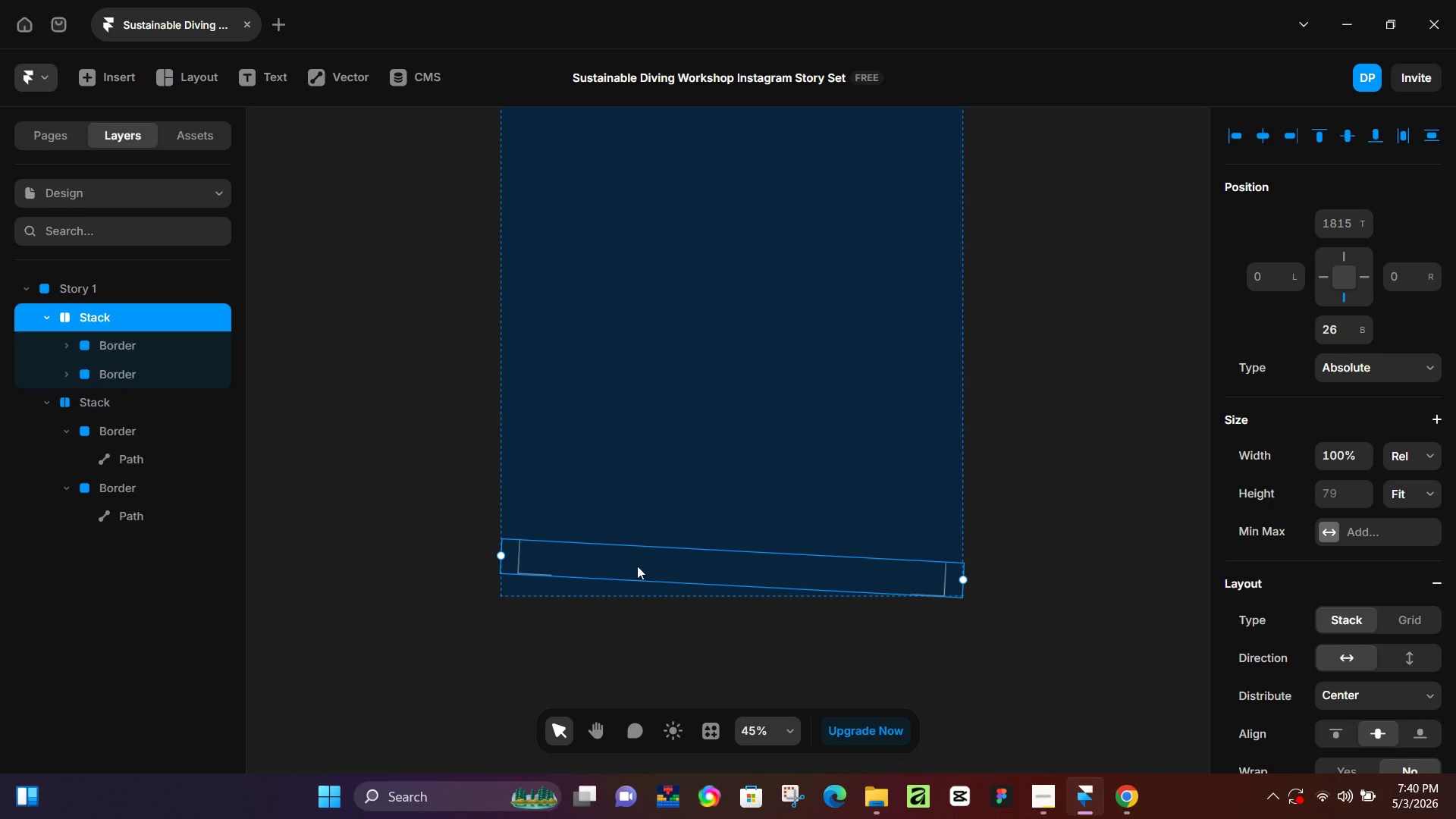 
hold_key(key=ShiftLeft, duration=1.3)
 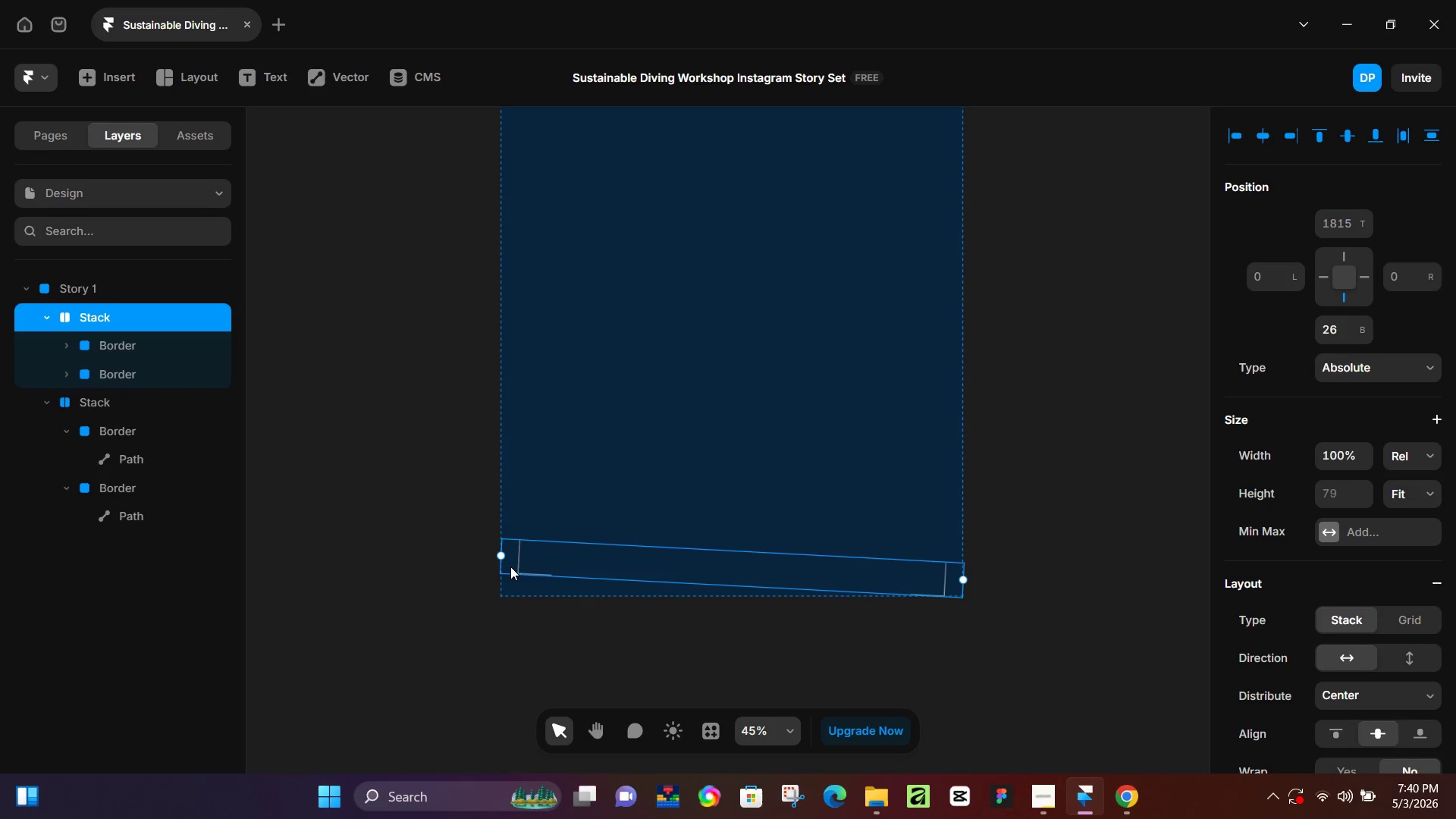 
hold_key(key=ShiftLeft, duration=1.52)
left_click_drag(start_coordinate=[494, 572], to_coordinate=[500, 581])
 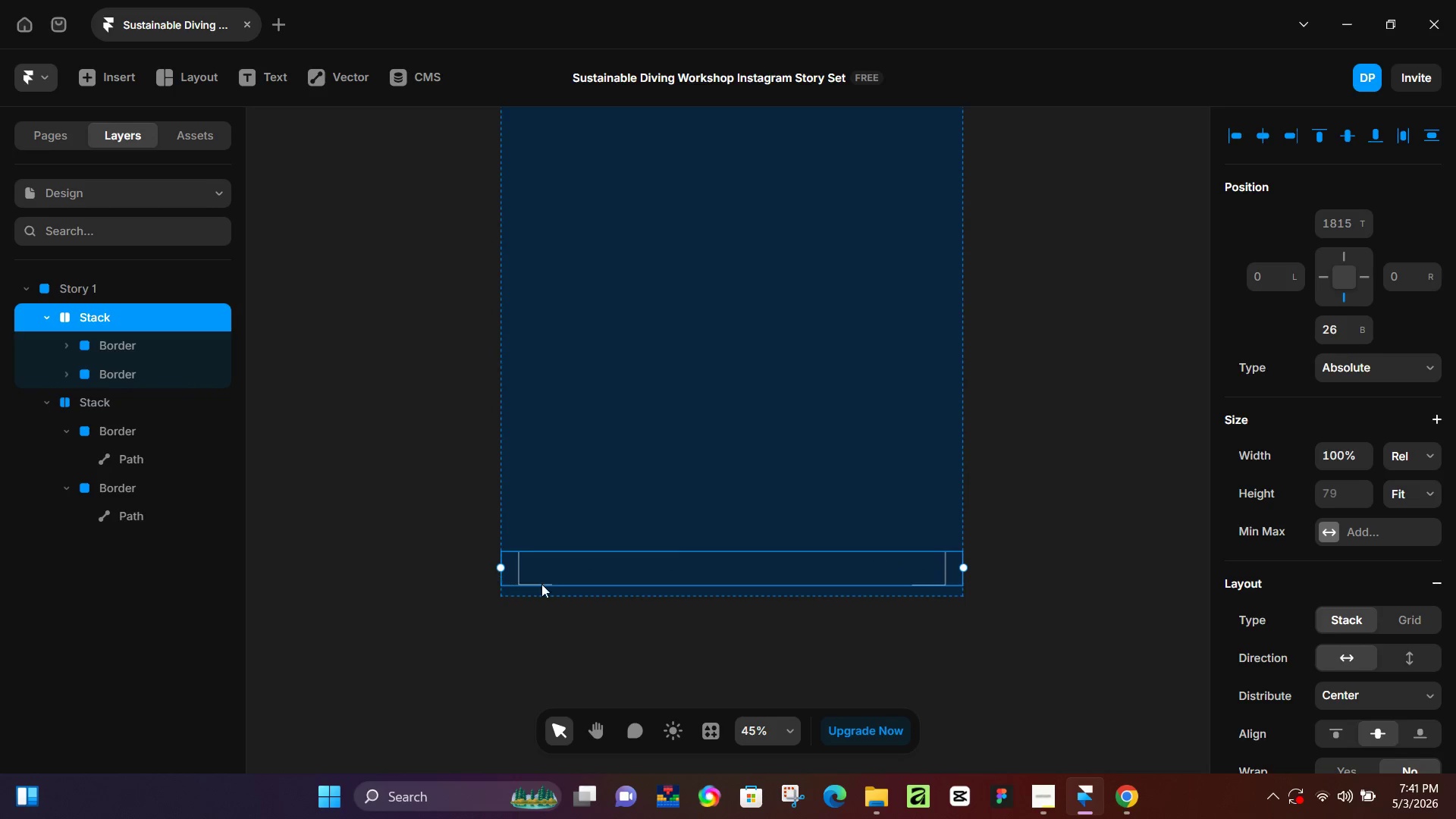 
hold_key(key=ShiftLeft, duration=1.5)
 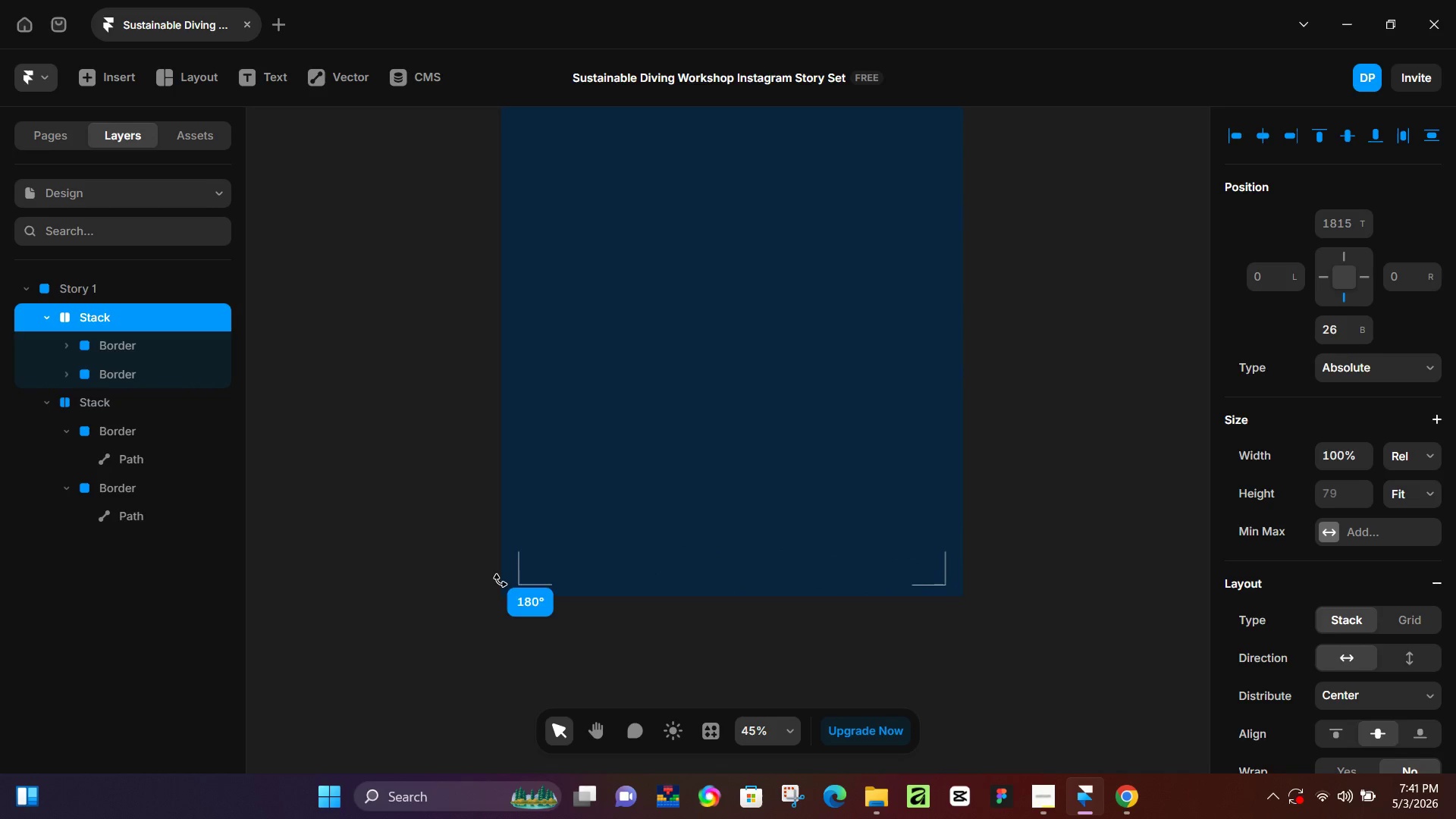 
key(Shift+ShiftLeft)
 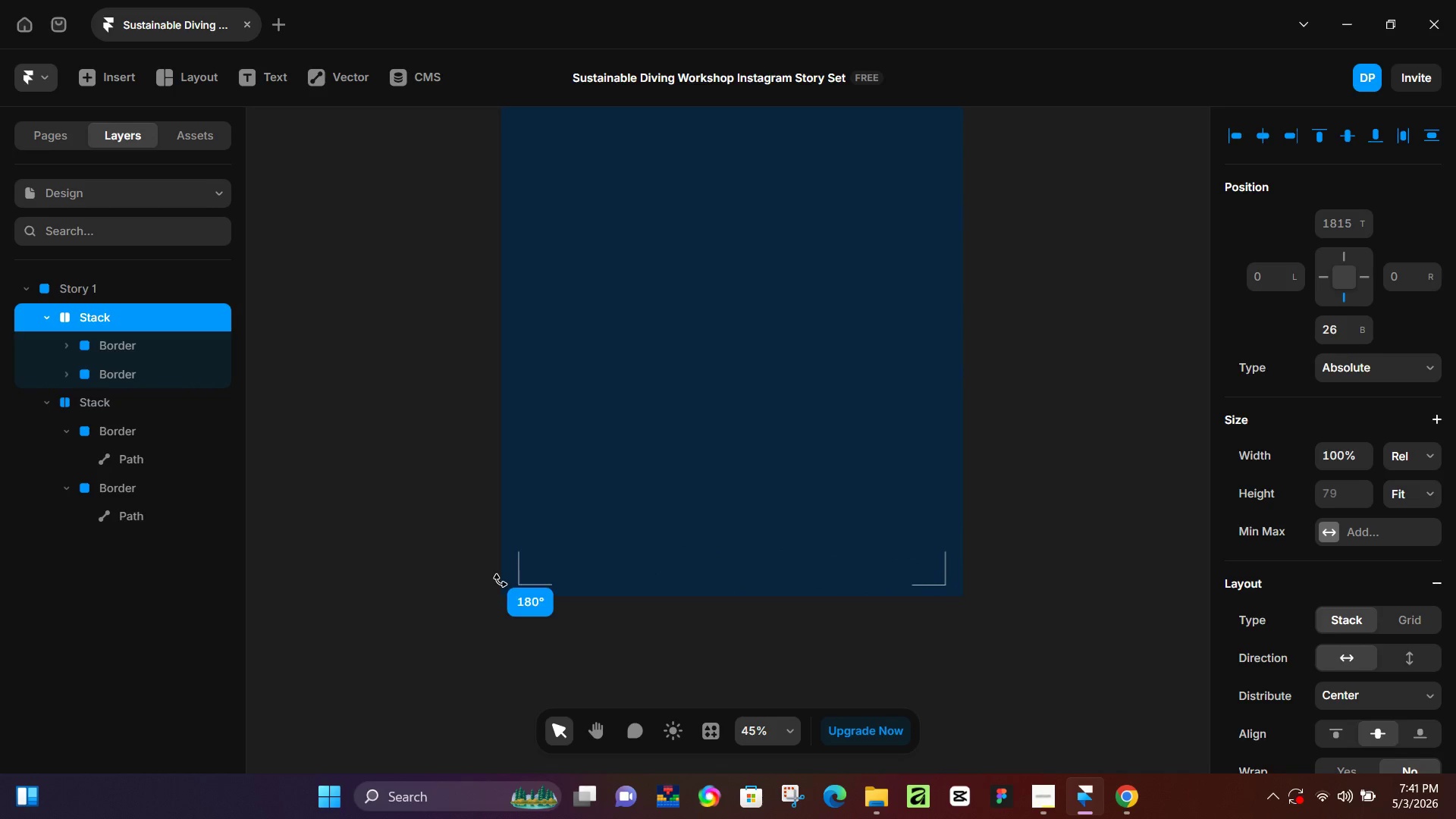 
key(Shift+ShiftLeft)
 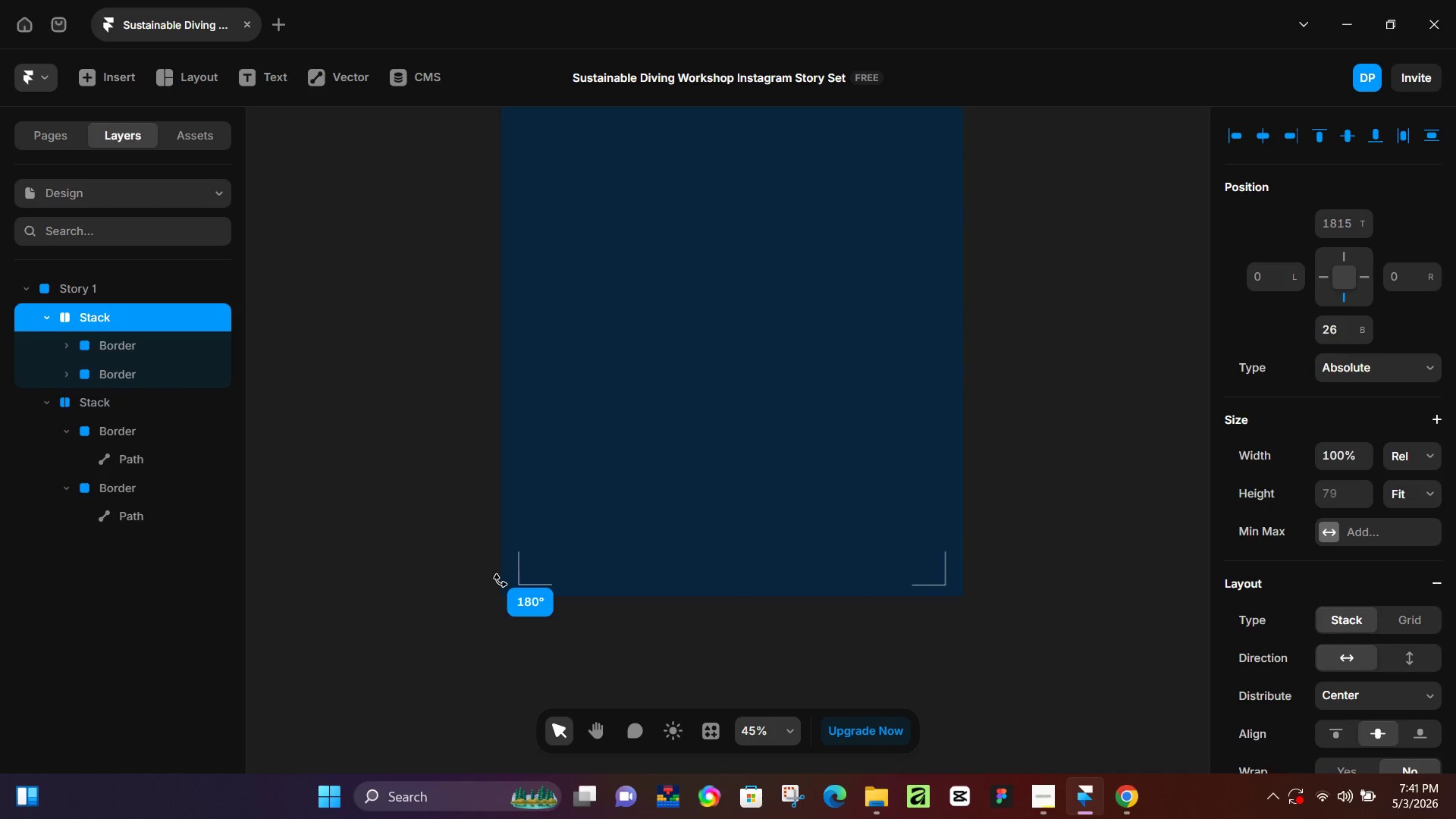 
key(Shift+ShiftLeft)
 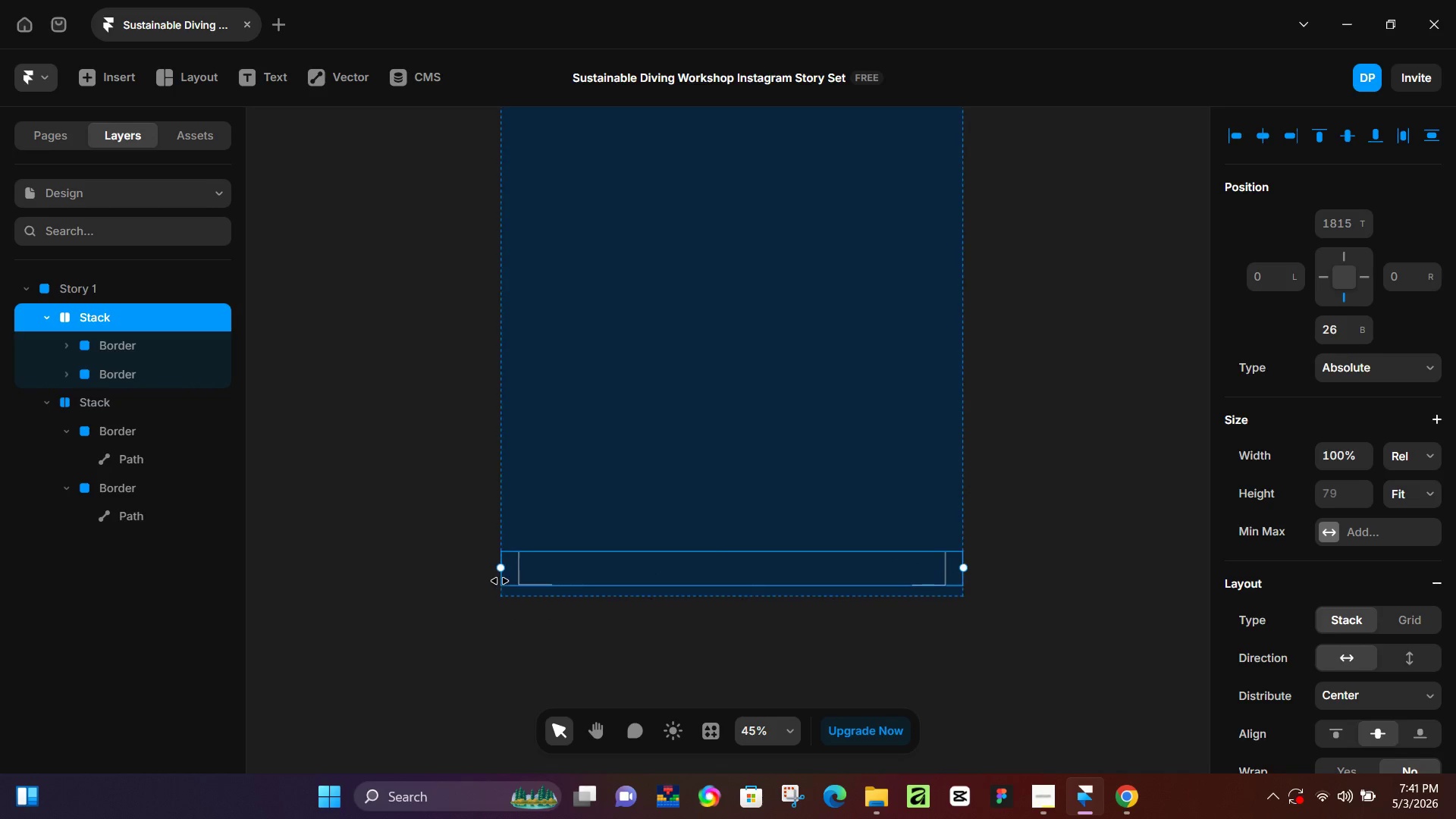 
key(Shift+ShiftLeft)
 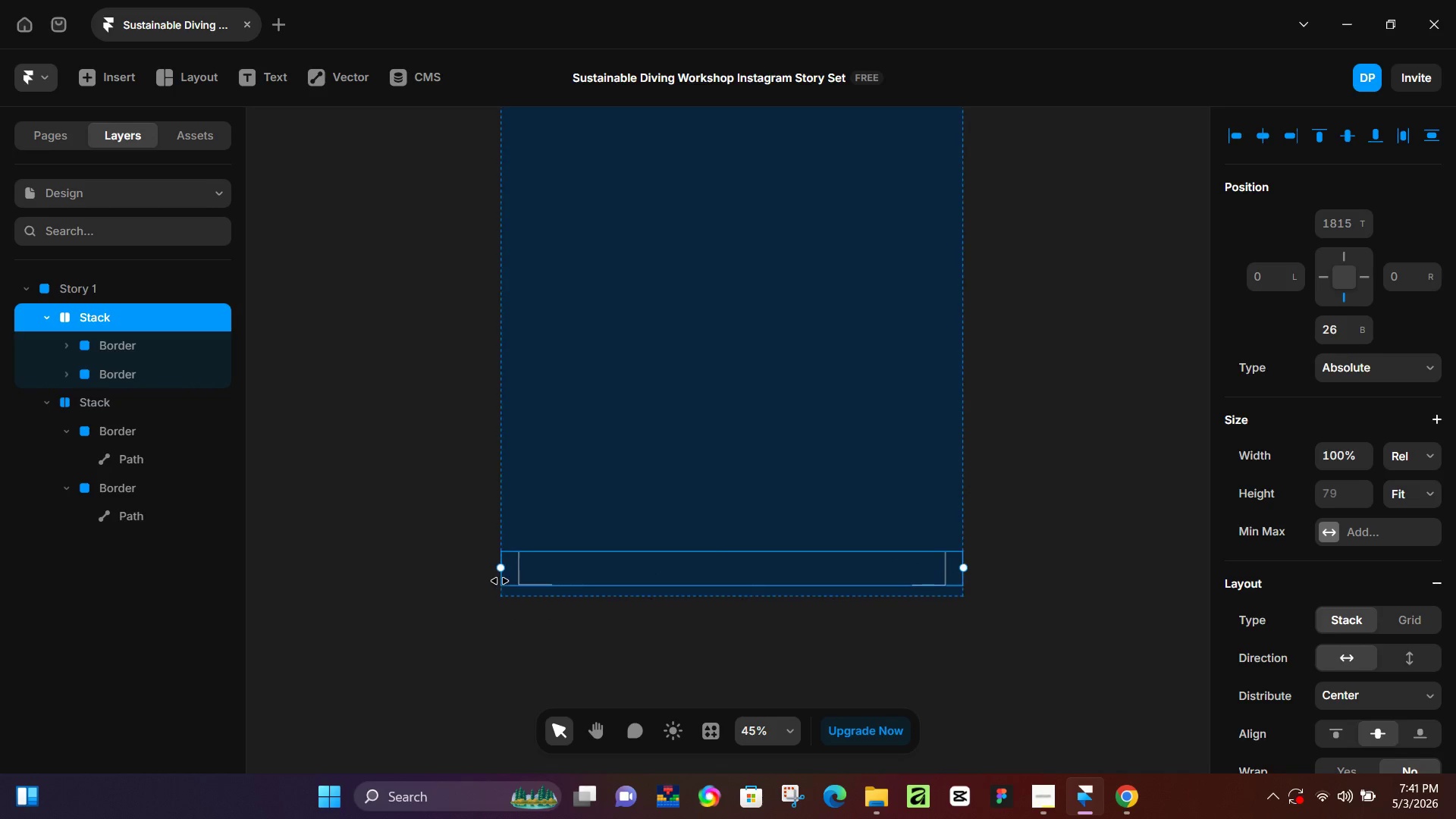 
key(Shift+ShiftLeft)
 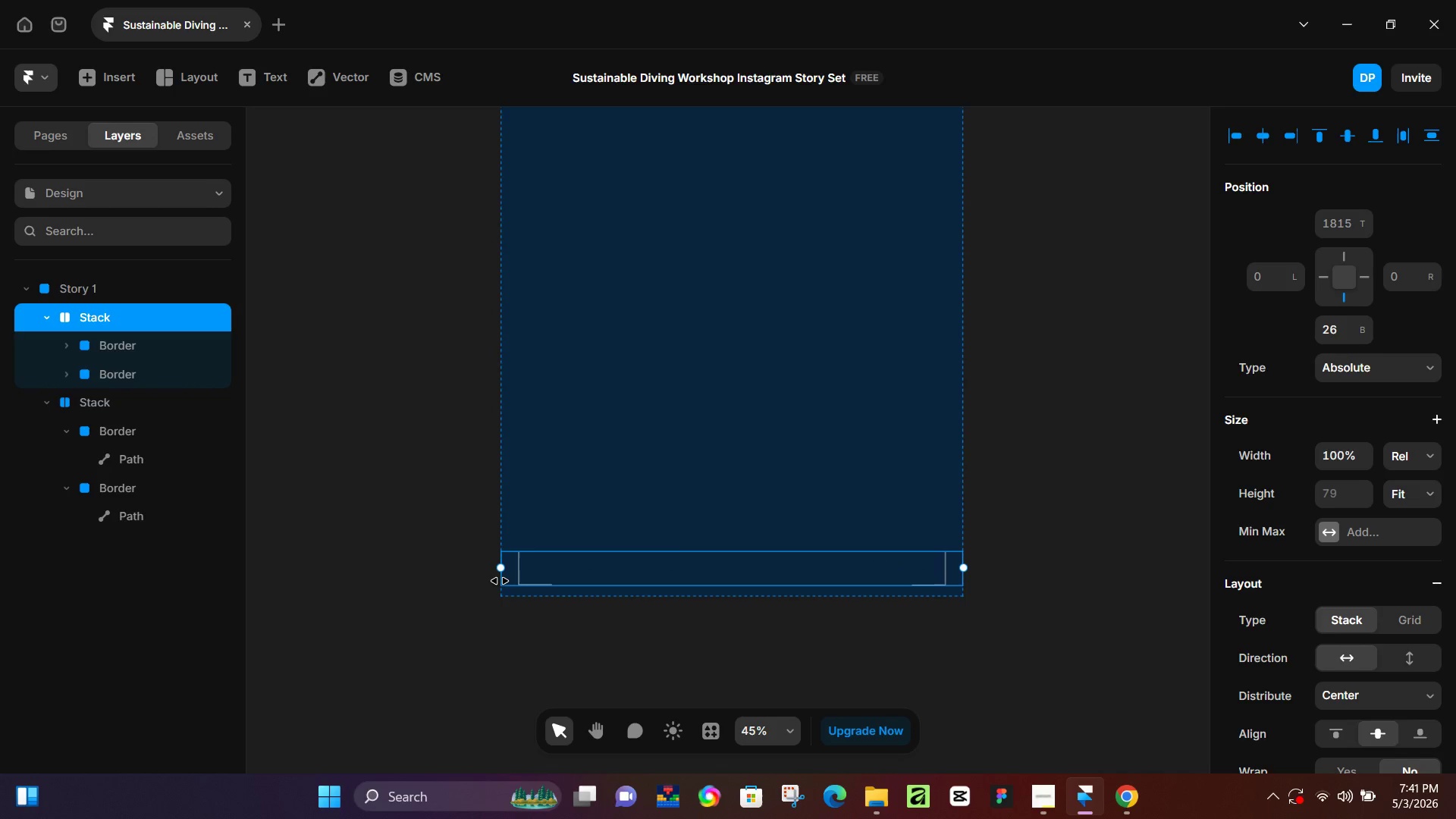 
key(Shift+ShiftLeft)
 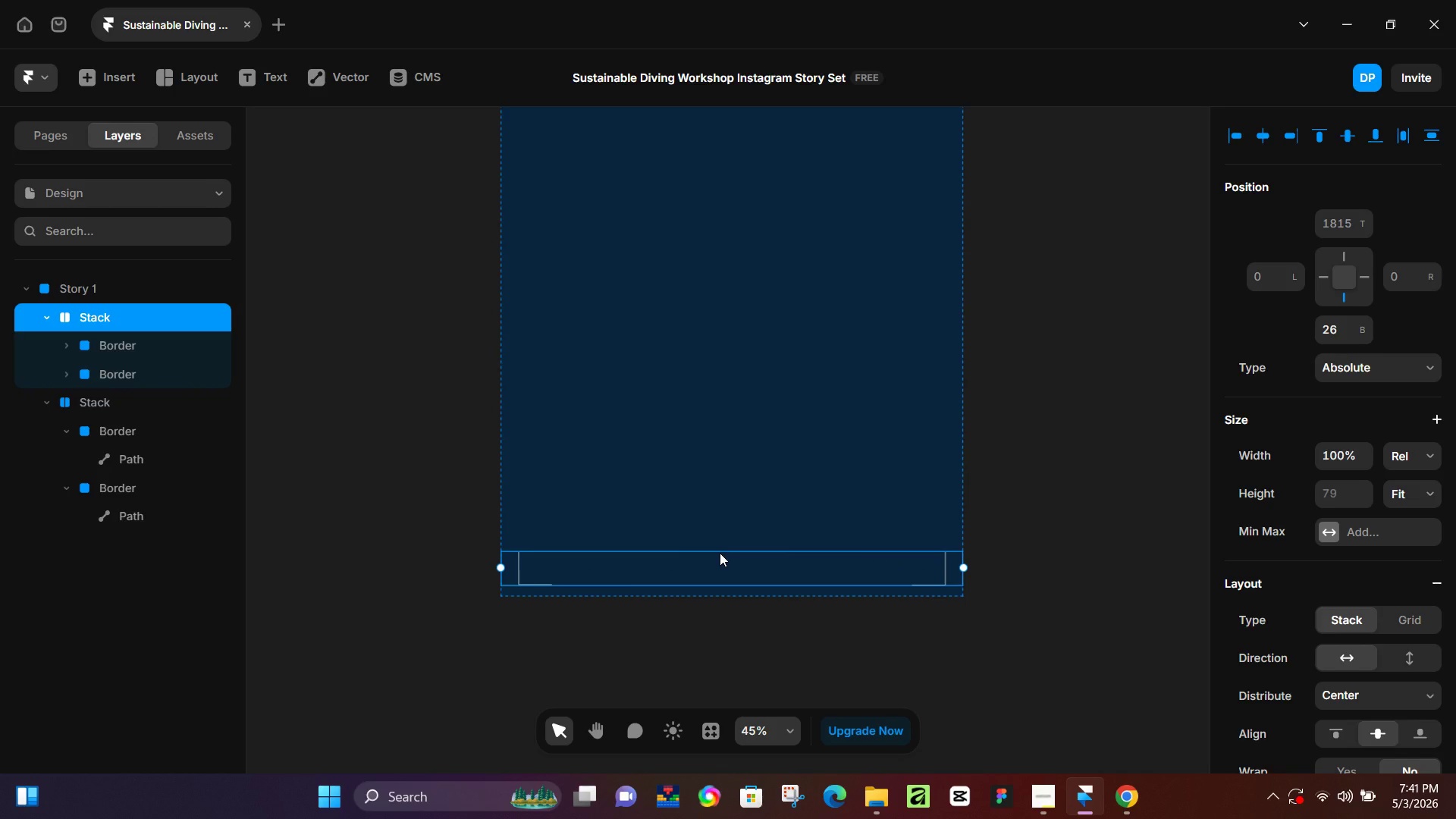 
hold_key(key=ArrowUp, duration=1.27)
 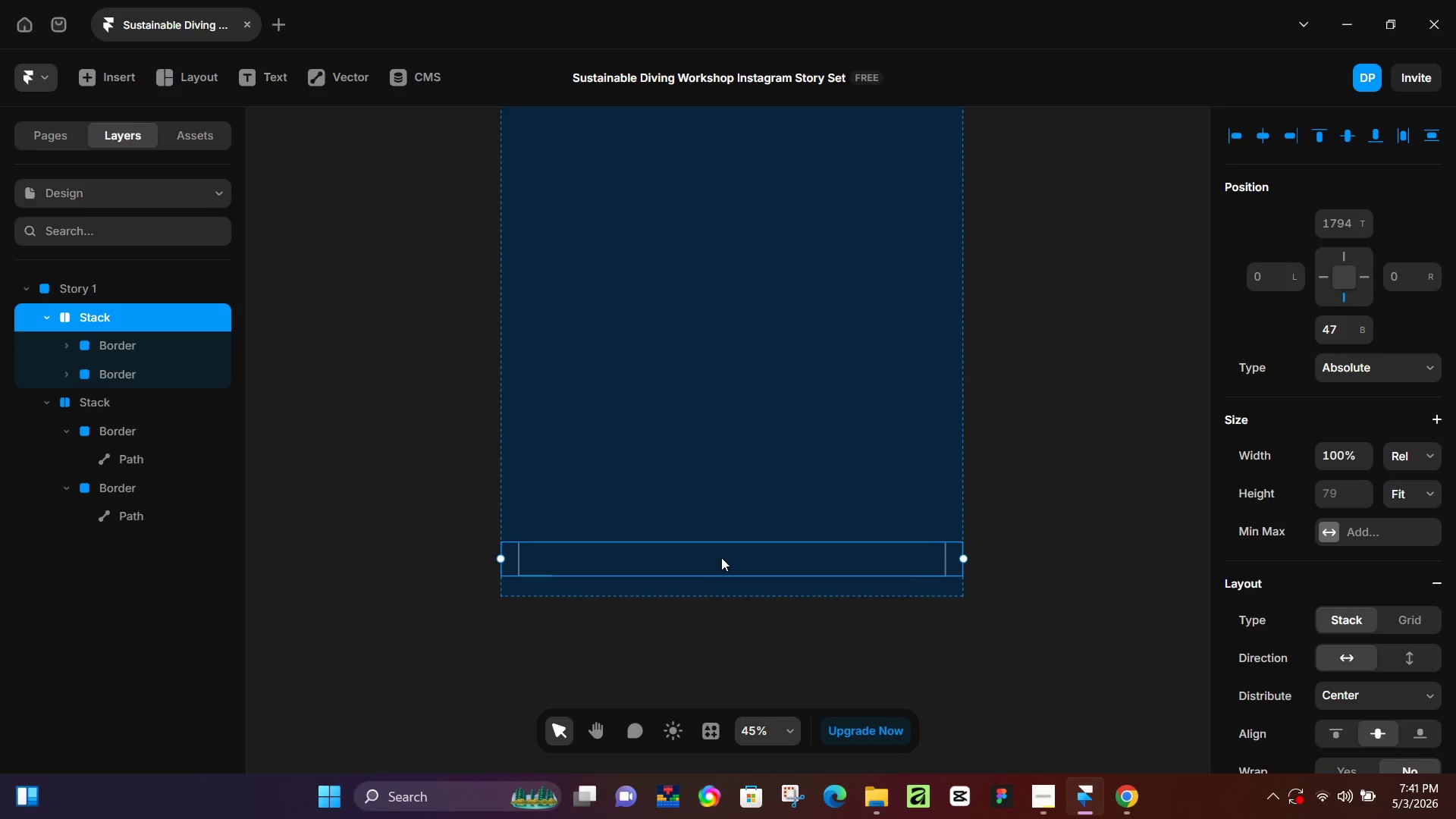 
scroll: coordinate [729, 556], scroll_direction: up, amount: 4.0
 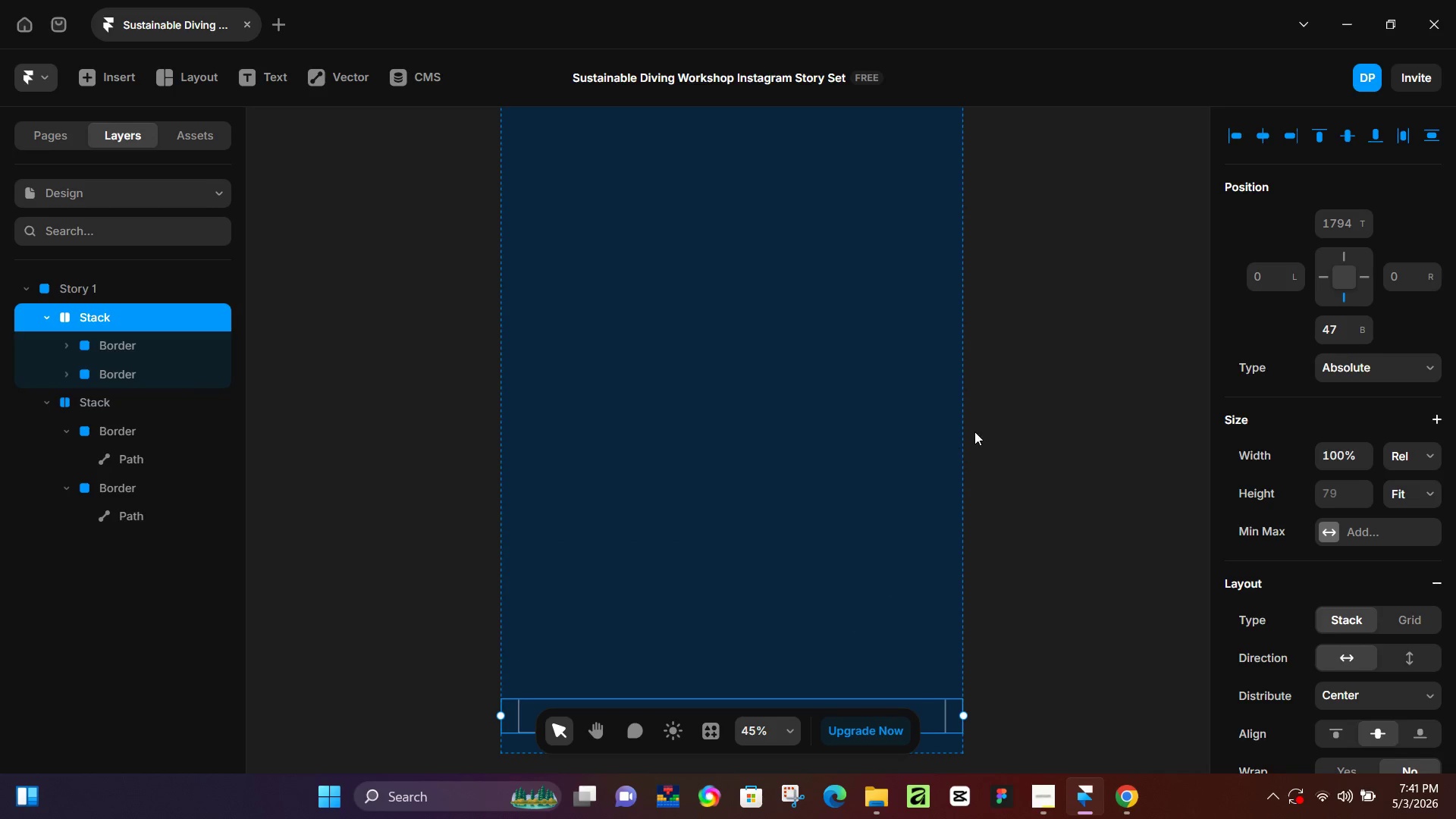 
left_click([1056, 408])
 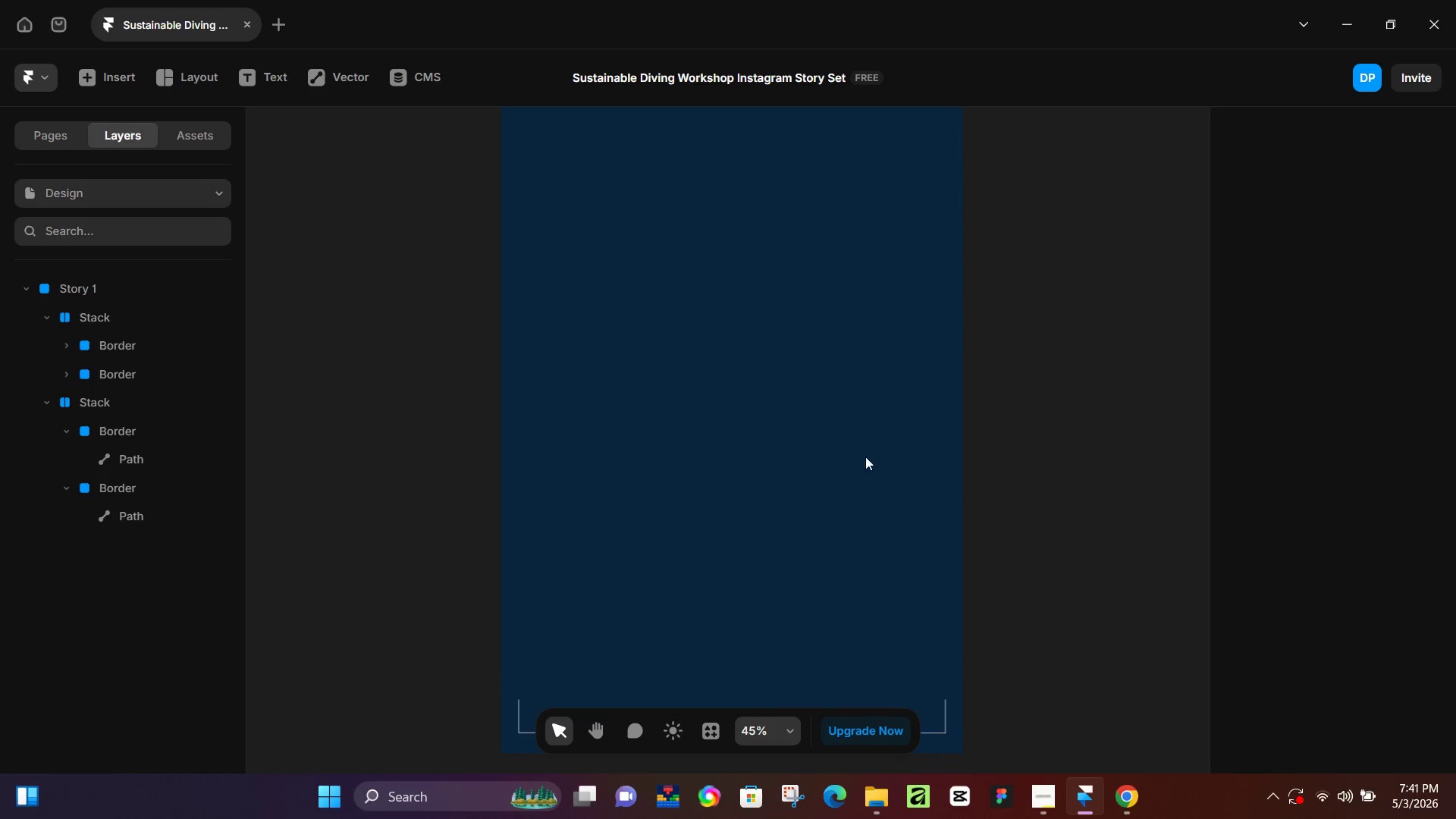 
scroll: coordinate [761, 485], scroll_direction: up, amount: 7.0
 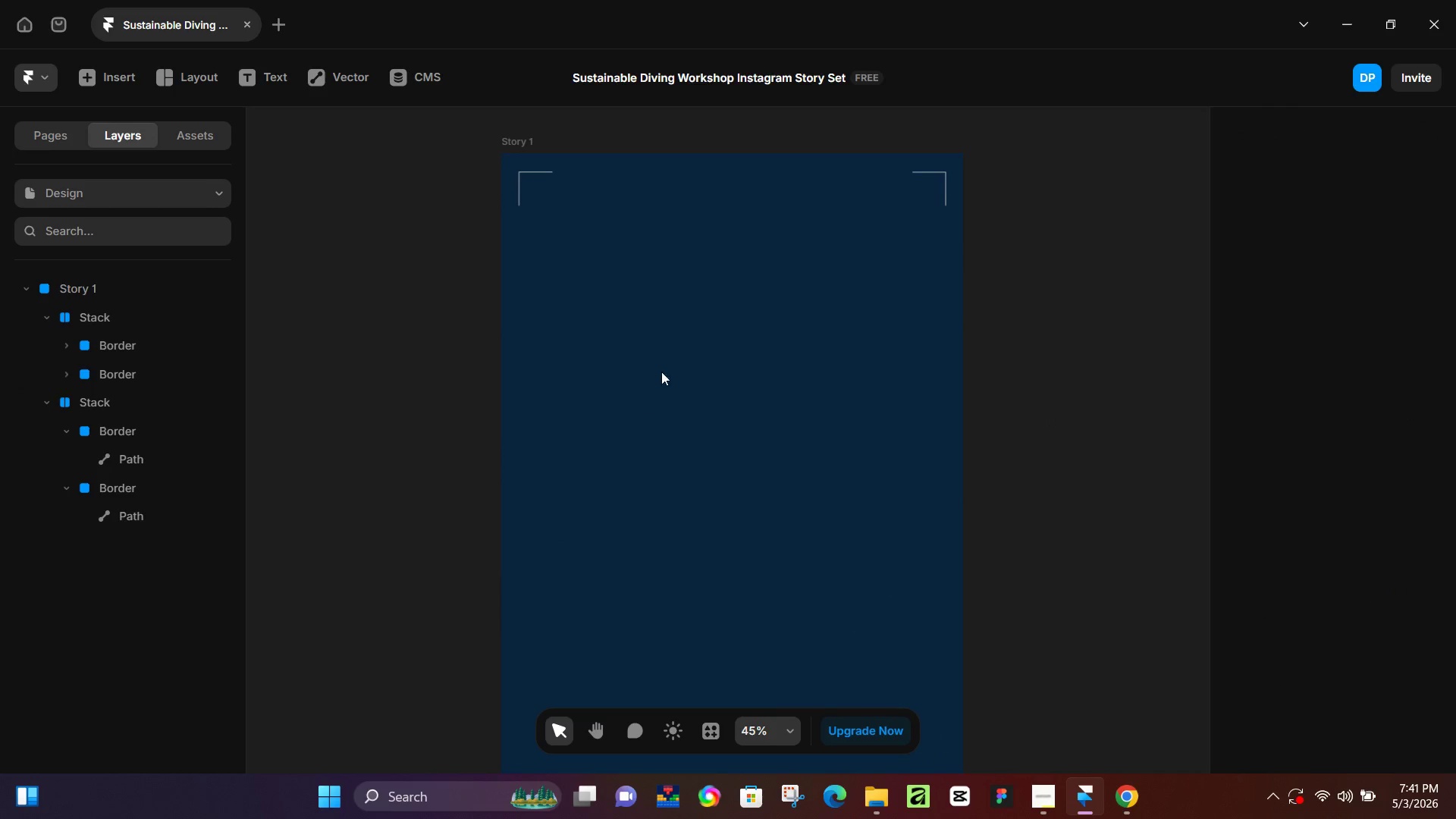 
hold_key(key=ControlLeft, duration=0.39)
scroll: coordinate [673, 366], scroll_direction: down, amount: 4.0
 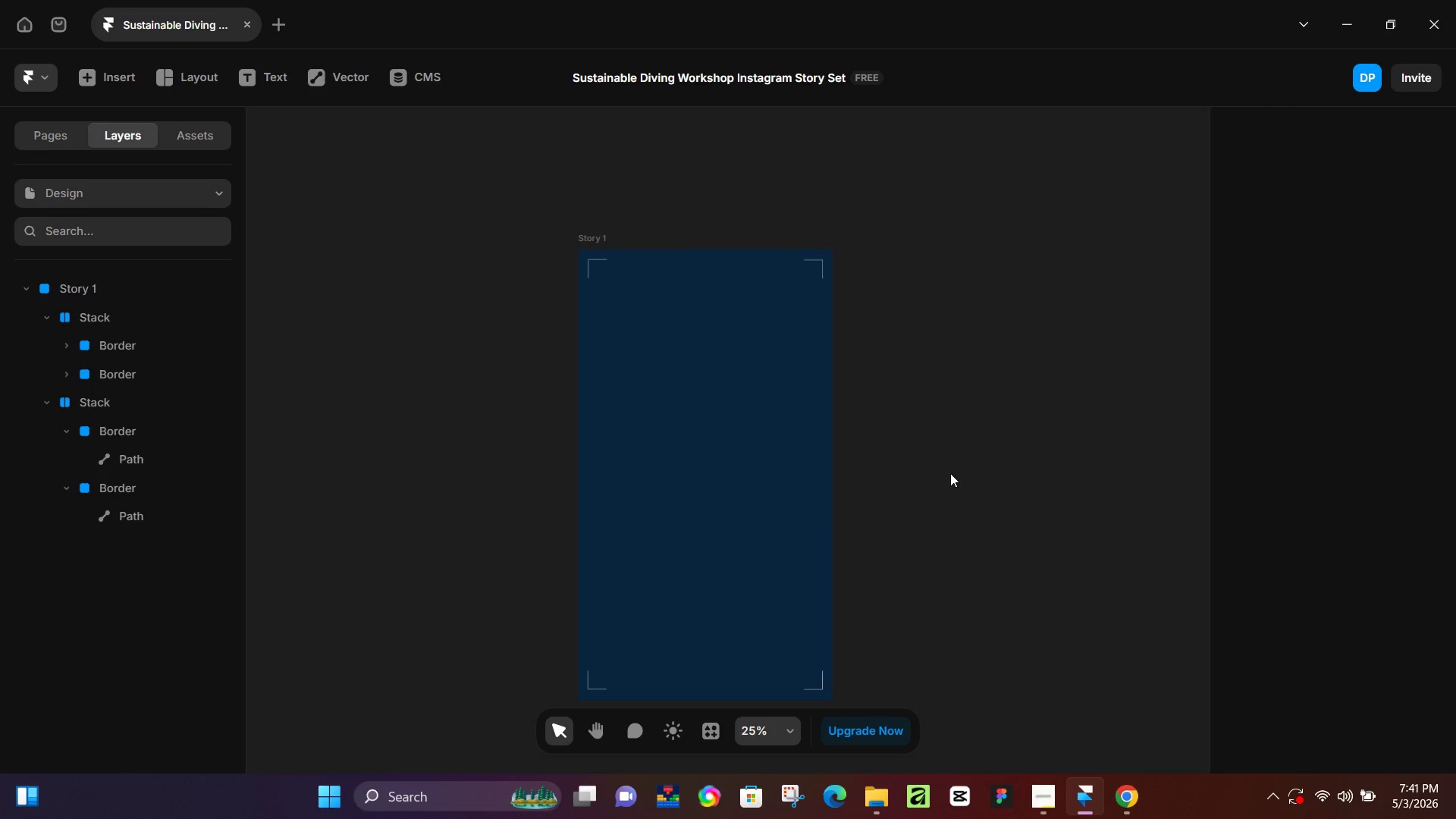 
hold_key(key=ControlLeft, duration=0.53)
hold_key(key=ControlLeft, duration=13.48)
scroll: coordinate [479, 279], scroll_direction: up, amount: 7.0
 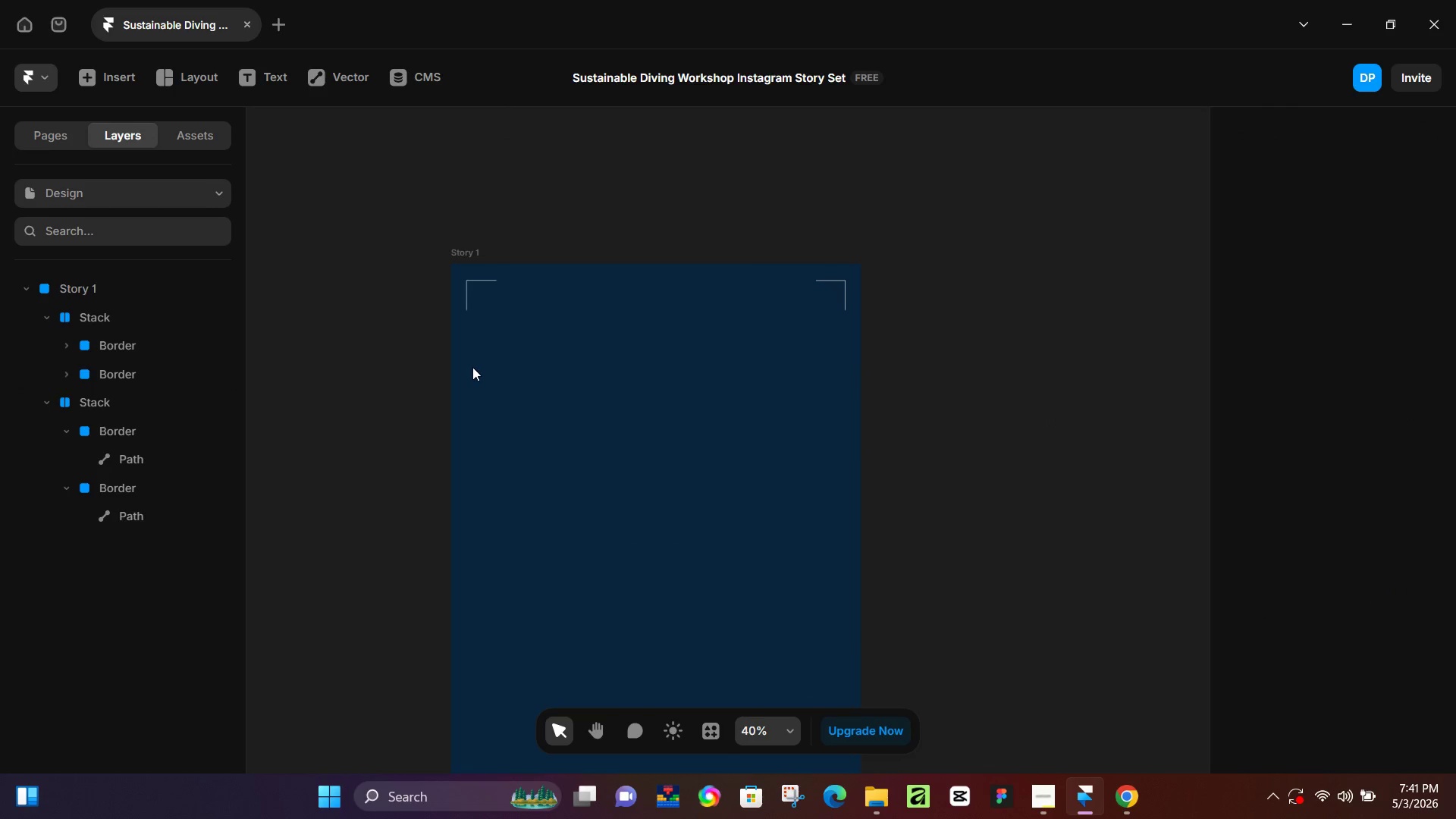 
key(T)
 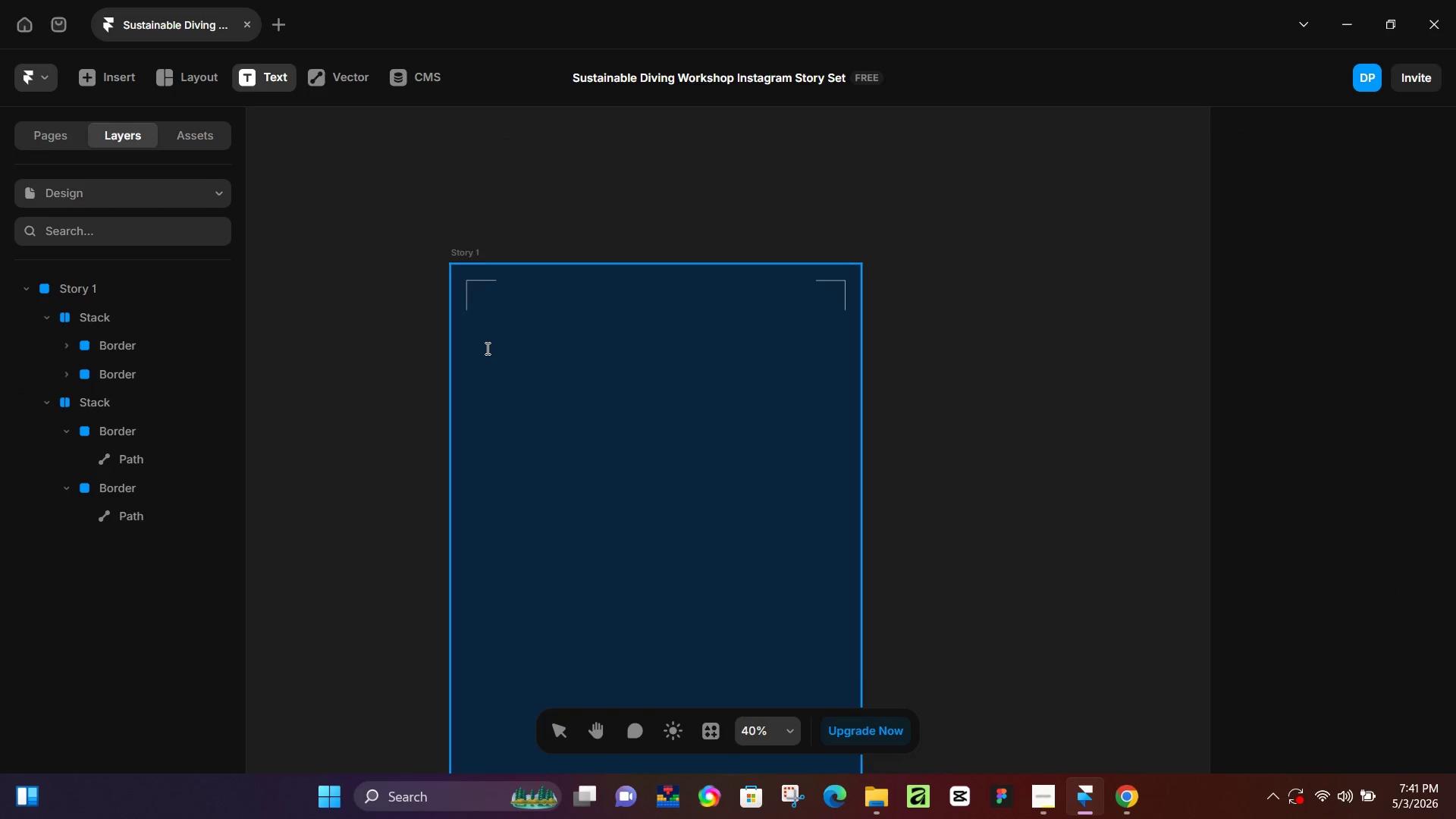 
left_click([486, 348])
 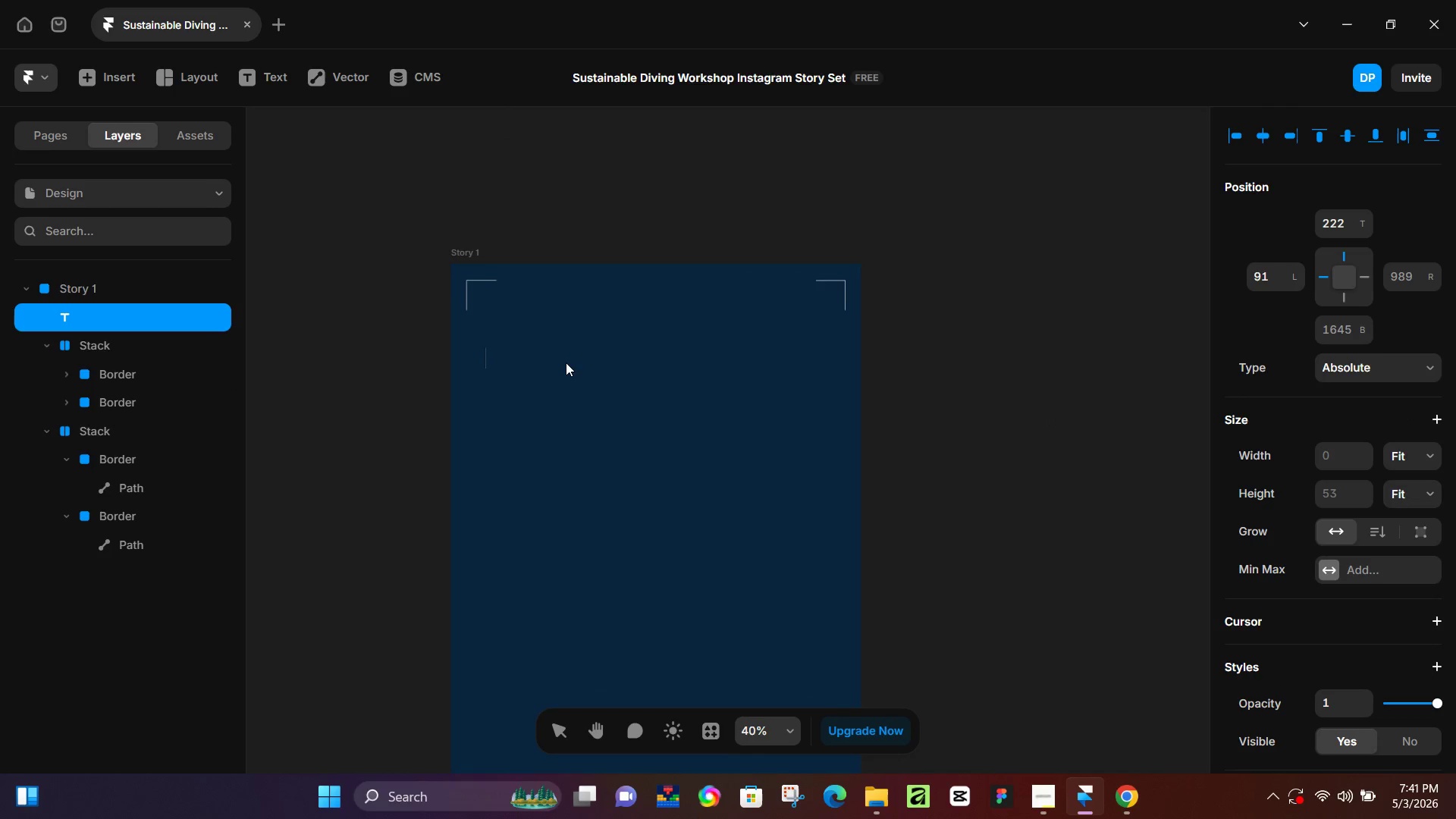 
type(GLOVAL)
key(Backspace)
key(Backspace)
key(Backspace)
type(A)
key(Backspace)
type(BAL REEF GUARDD)
key(Backspace)
type(IANS)
 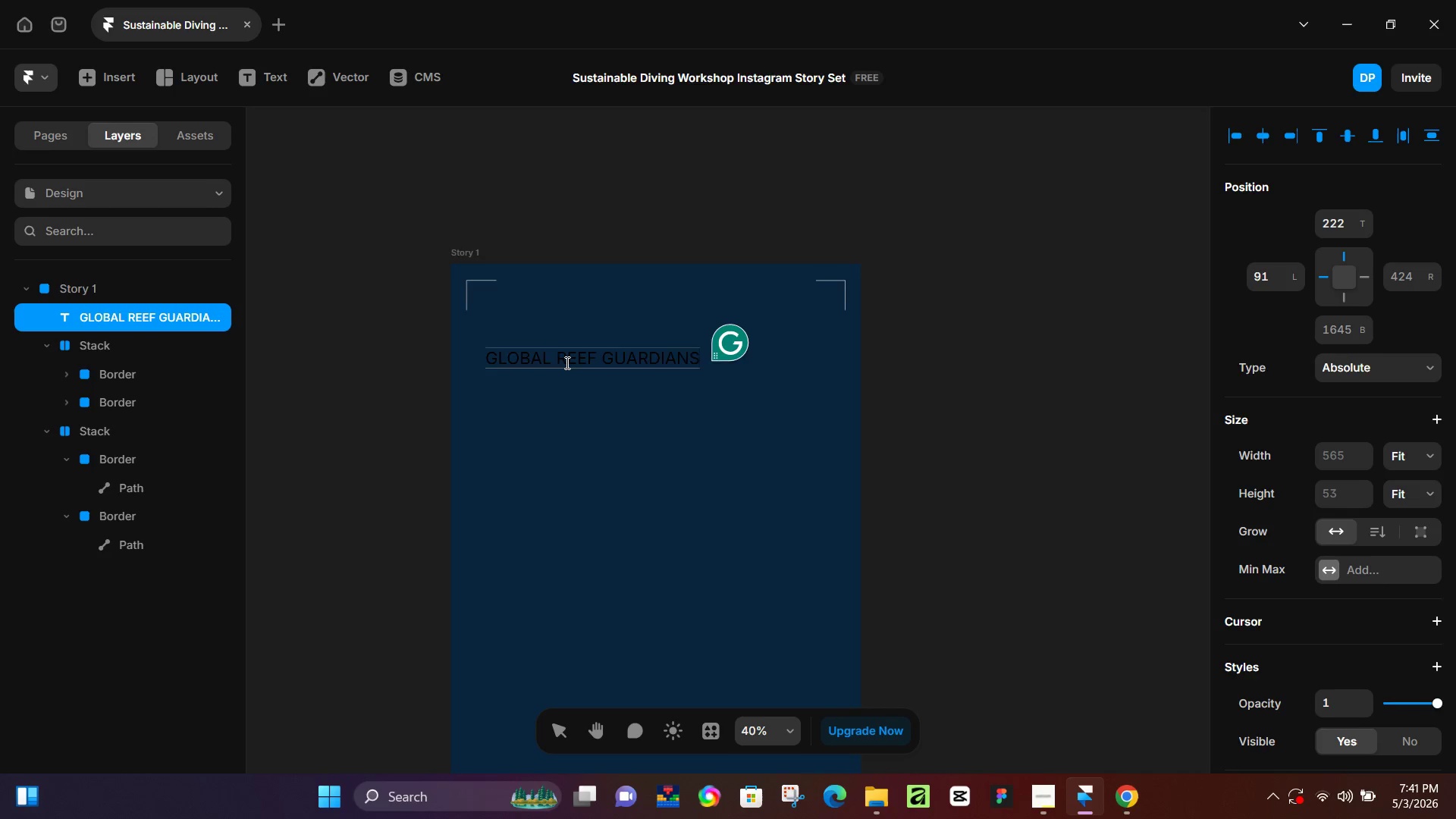 
key(Control+A)
 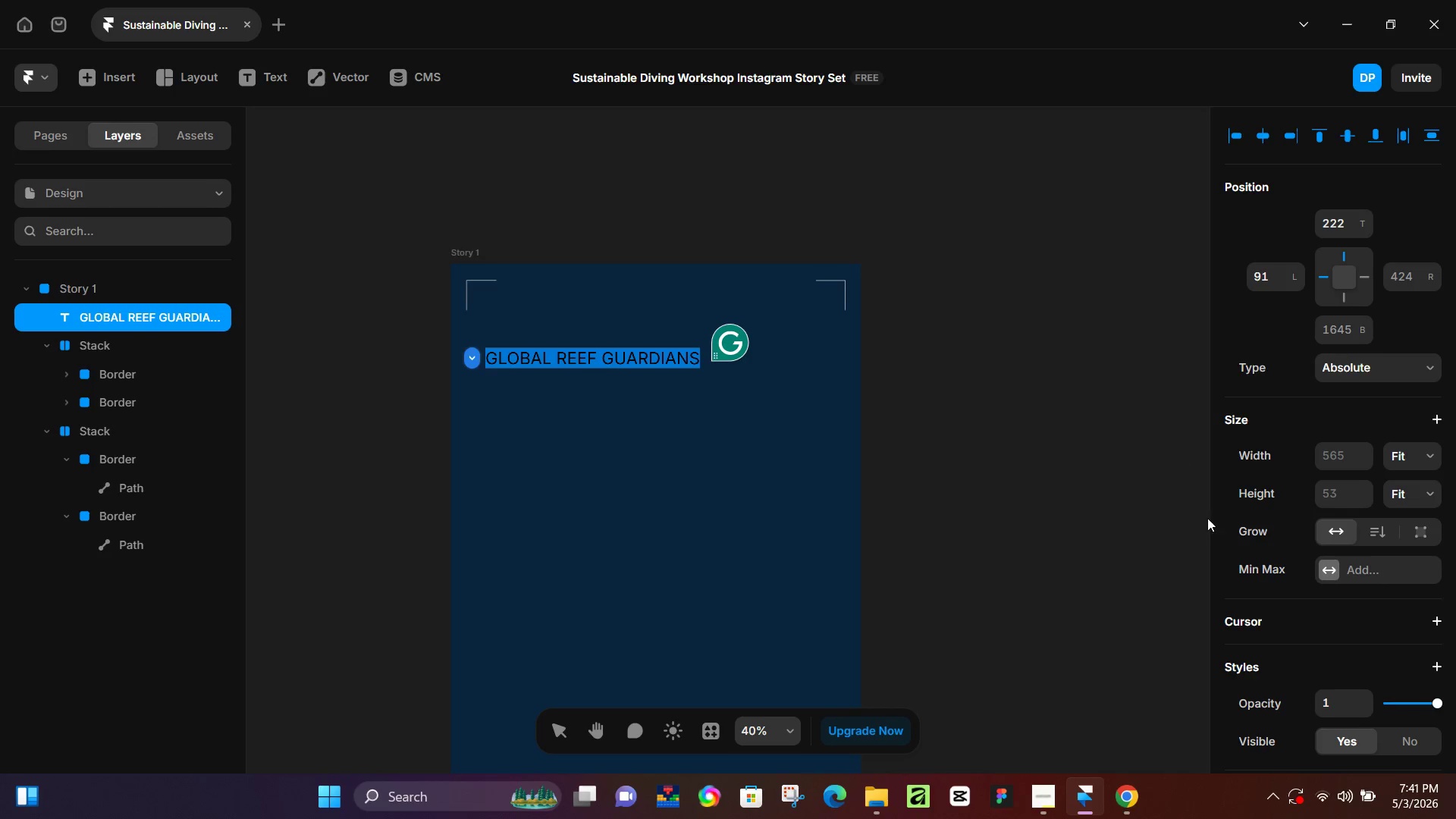 
scroll: coordinate [1294, 593], scroll_direction: down, amount: 4.0
 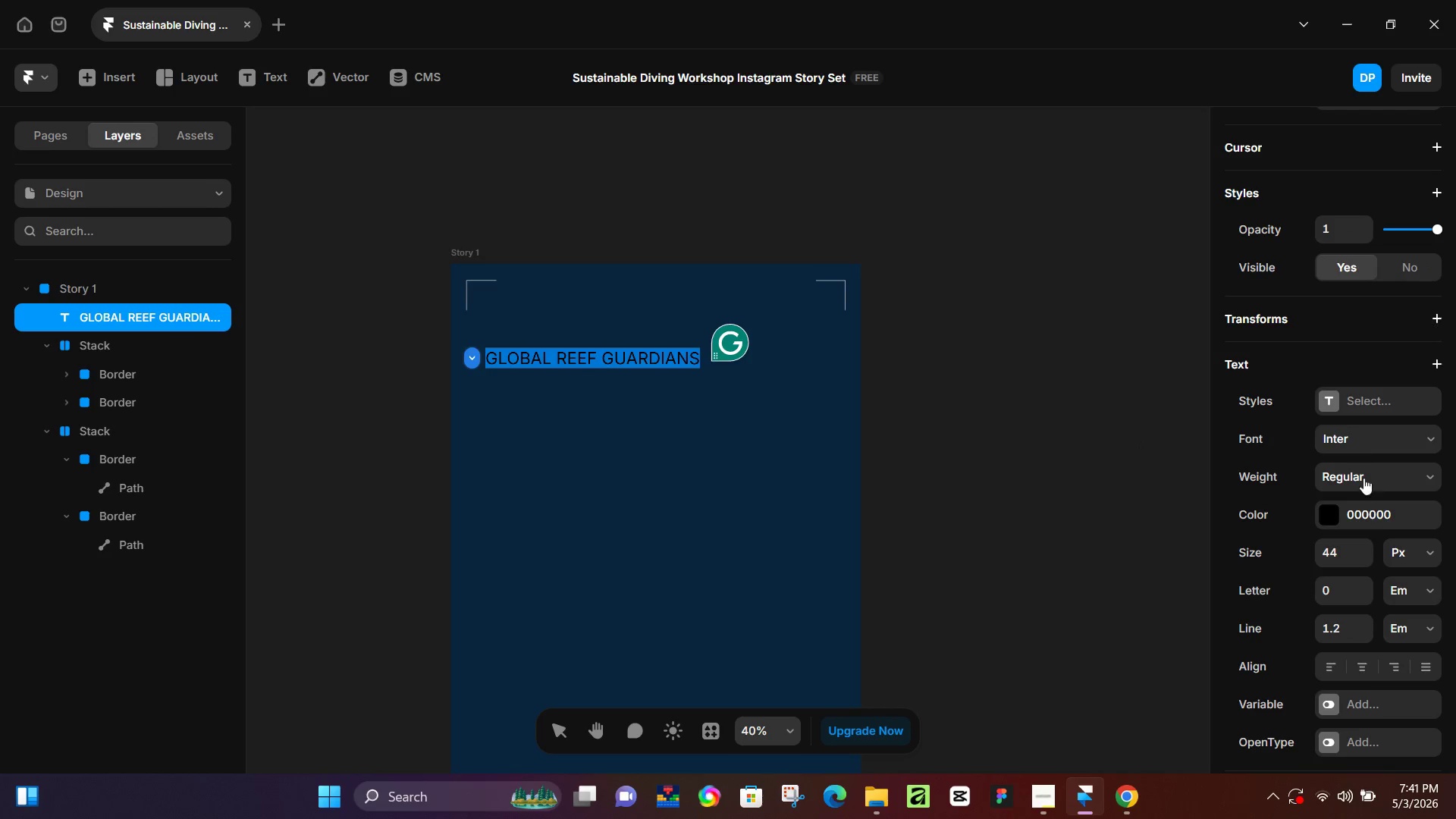 
left_click([1374, 520])
 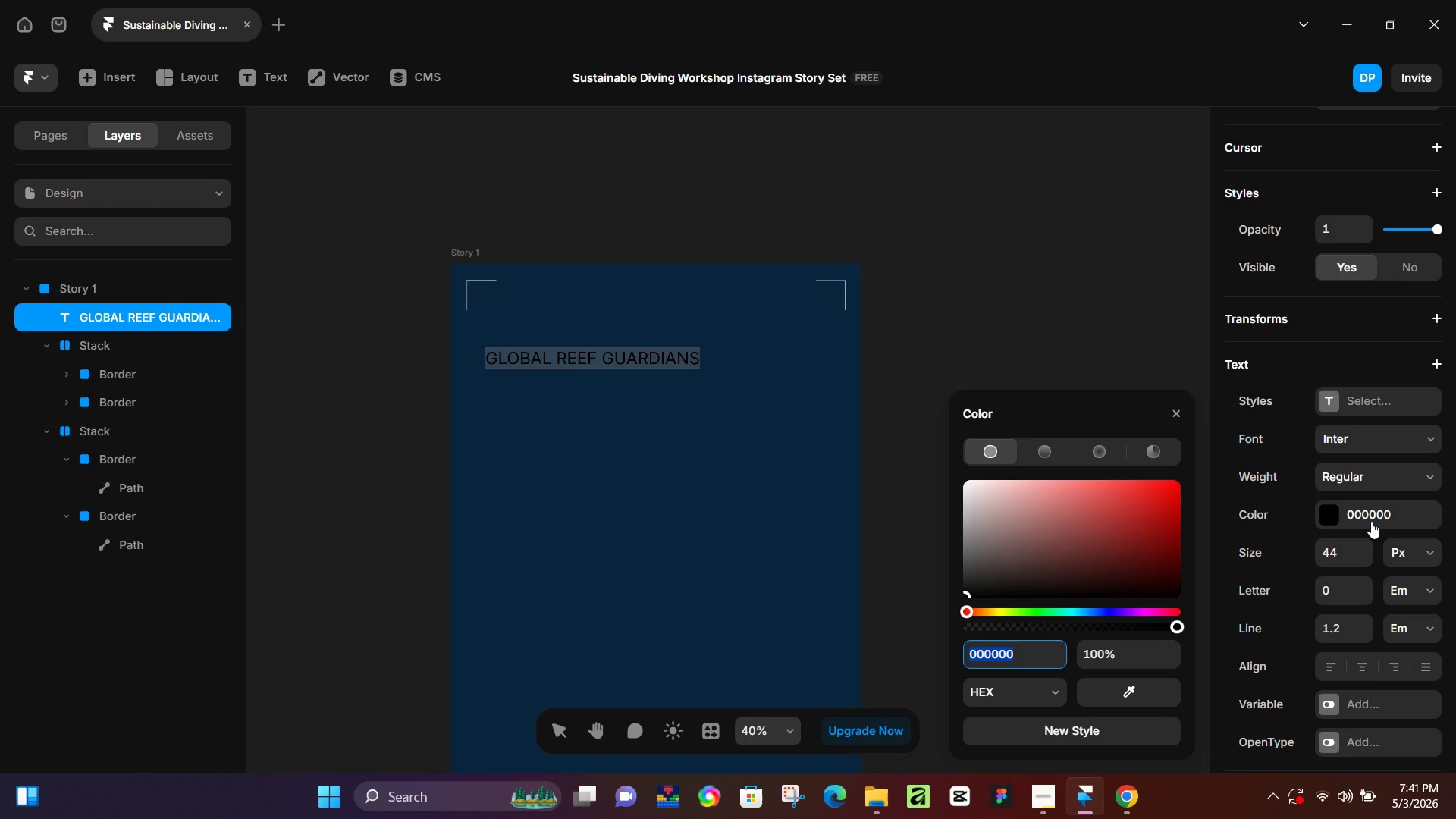 
type(cccccc)
key(NumpadEnter)
 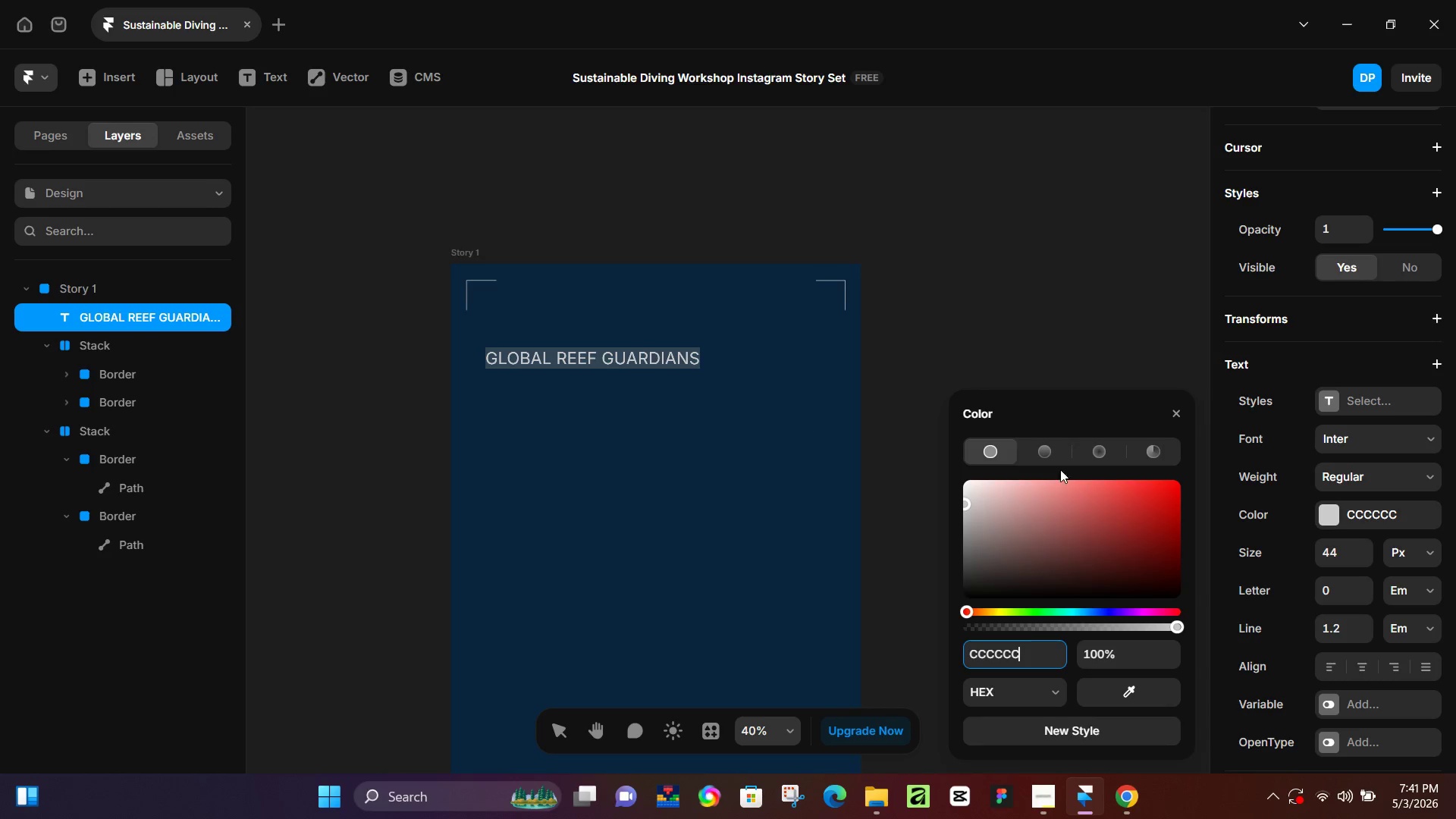 
key(Control+B)
 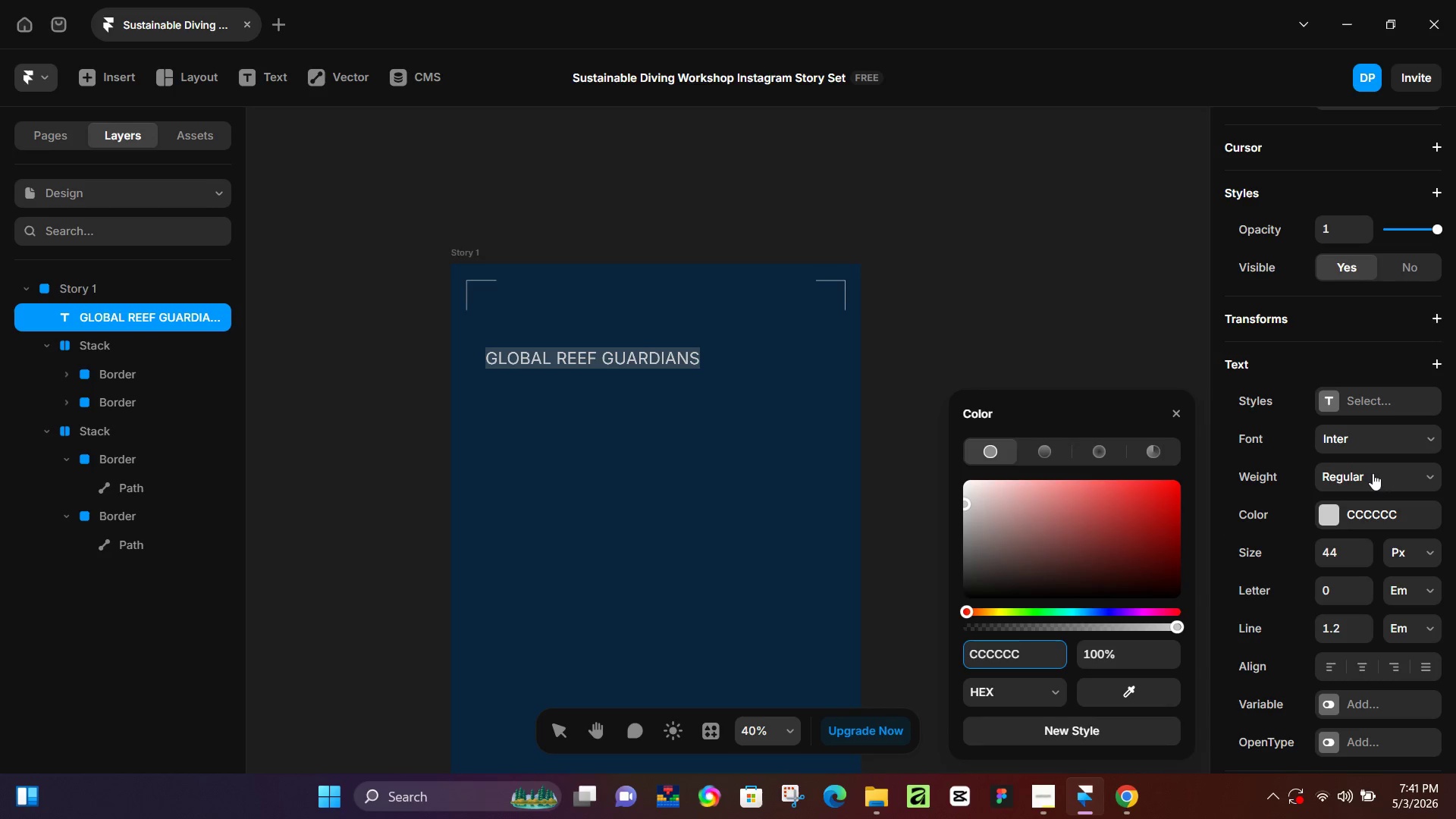 
left_click([1372, 467])
 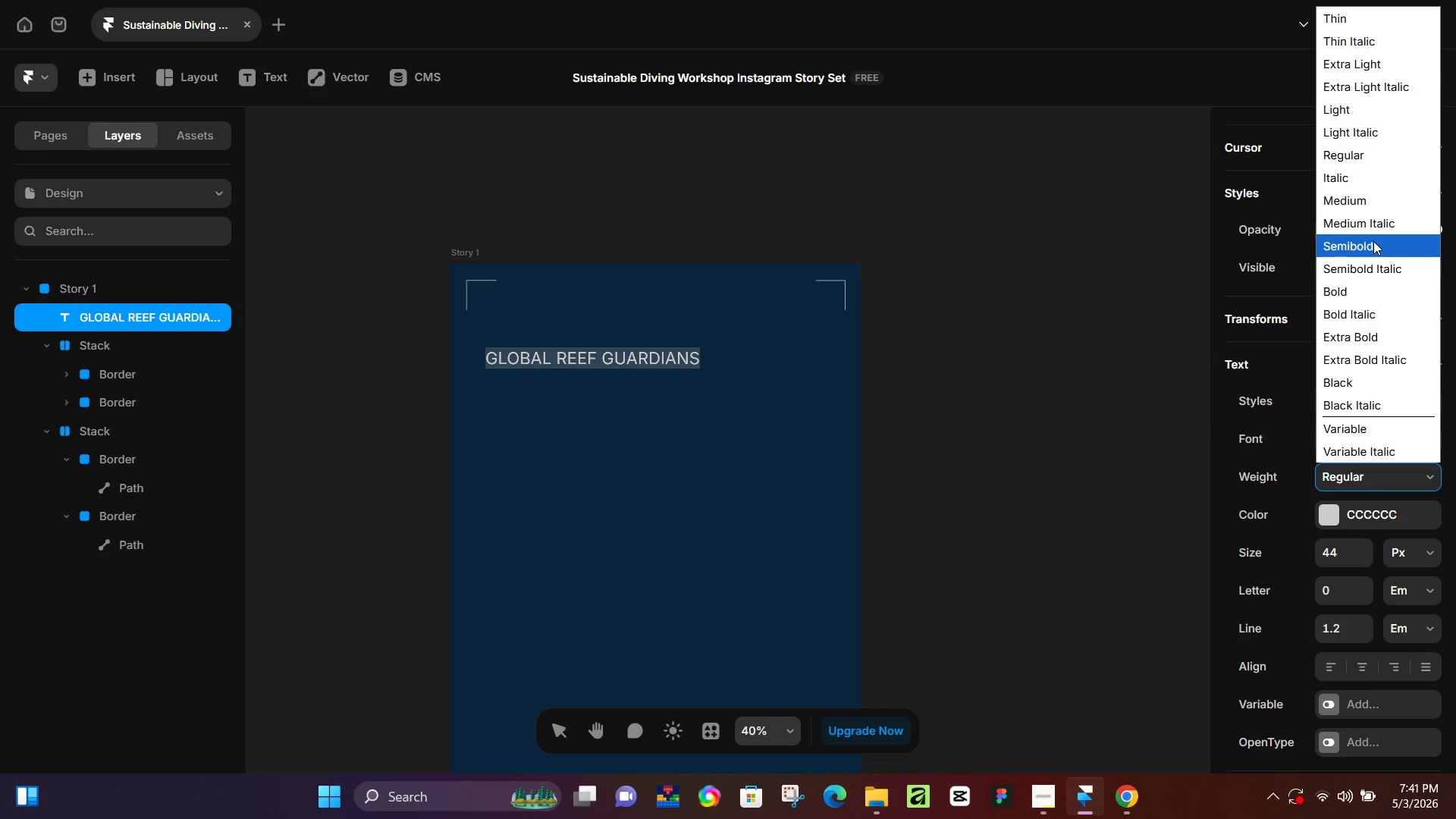 
left_click([1373, 241])
 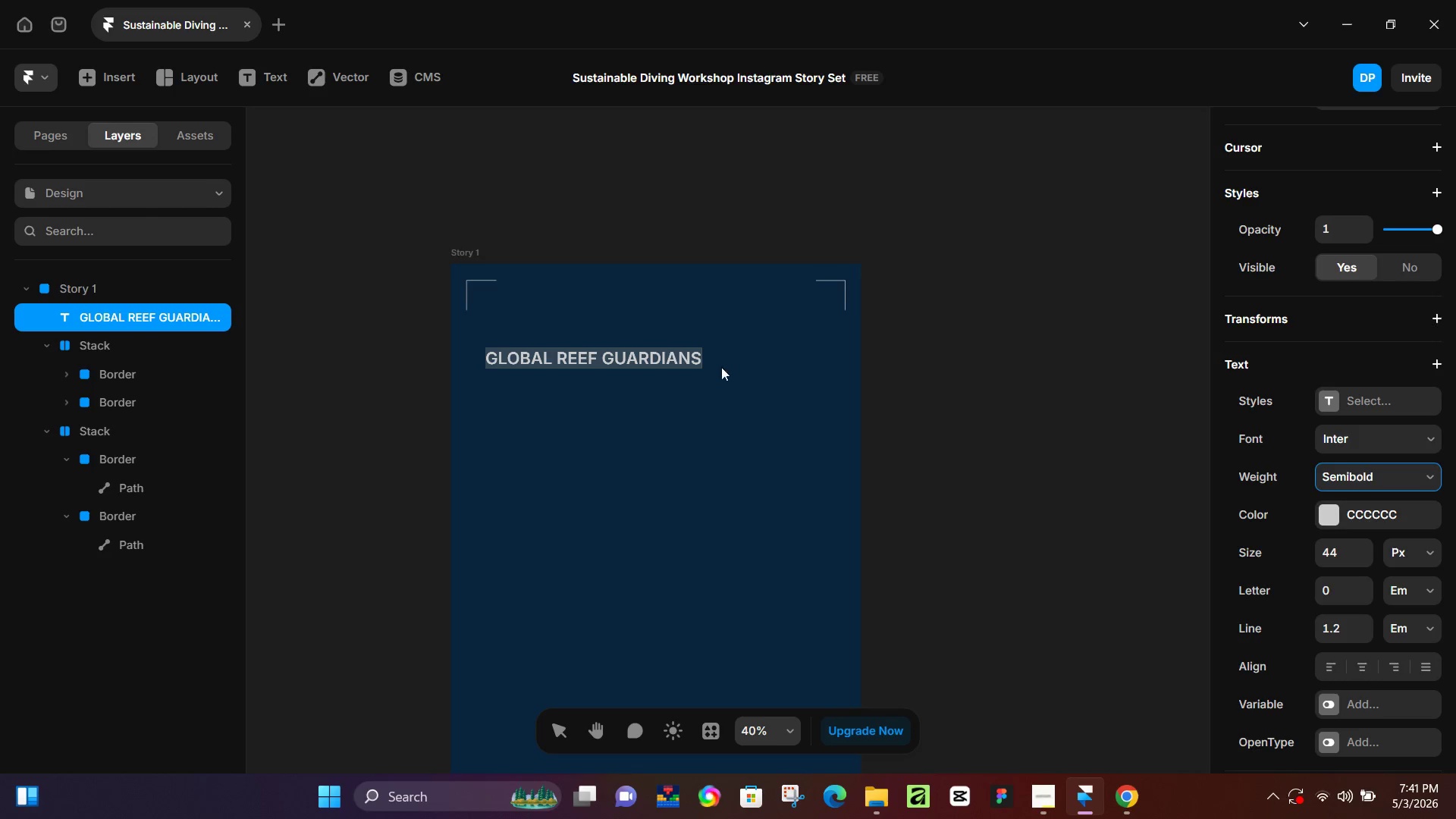 
left_click([698, 375])
 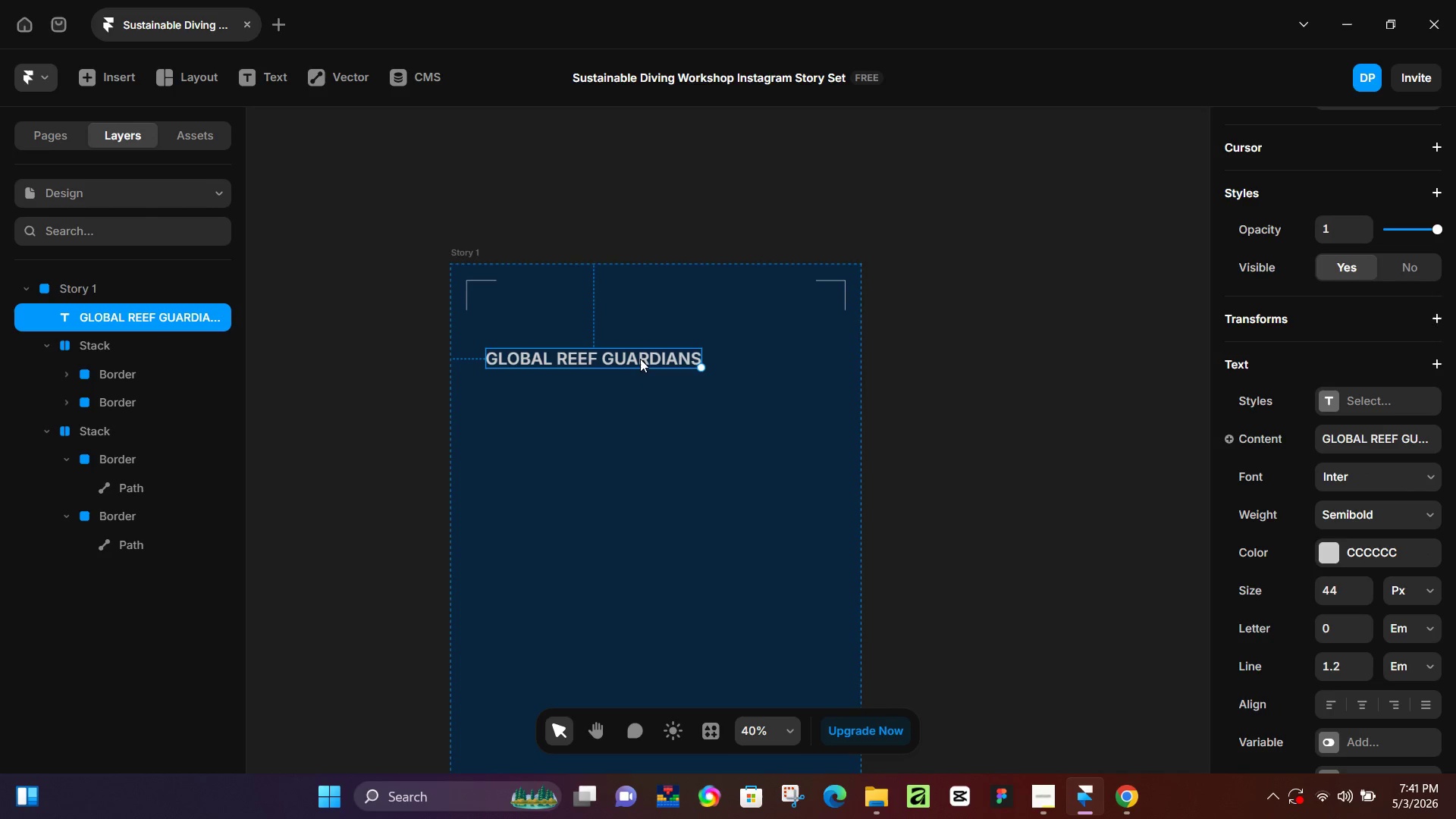 
left_click_drag(start_coordinate=[640, 357], to_coordinate=[635, 321])
 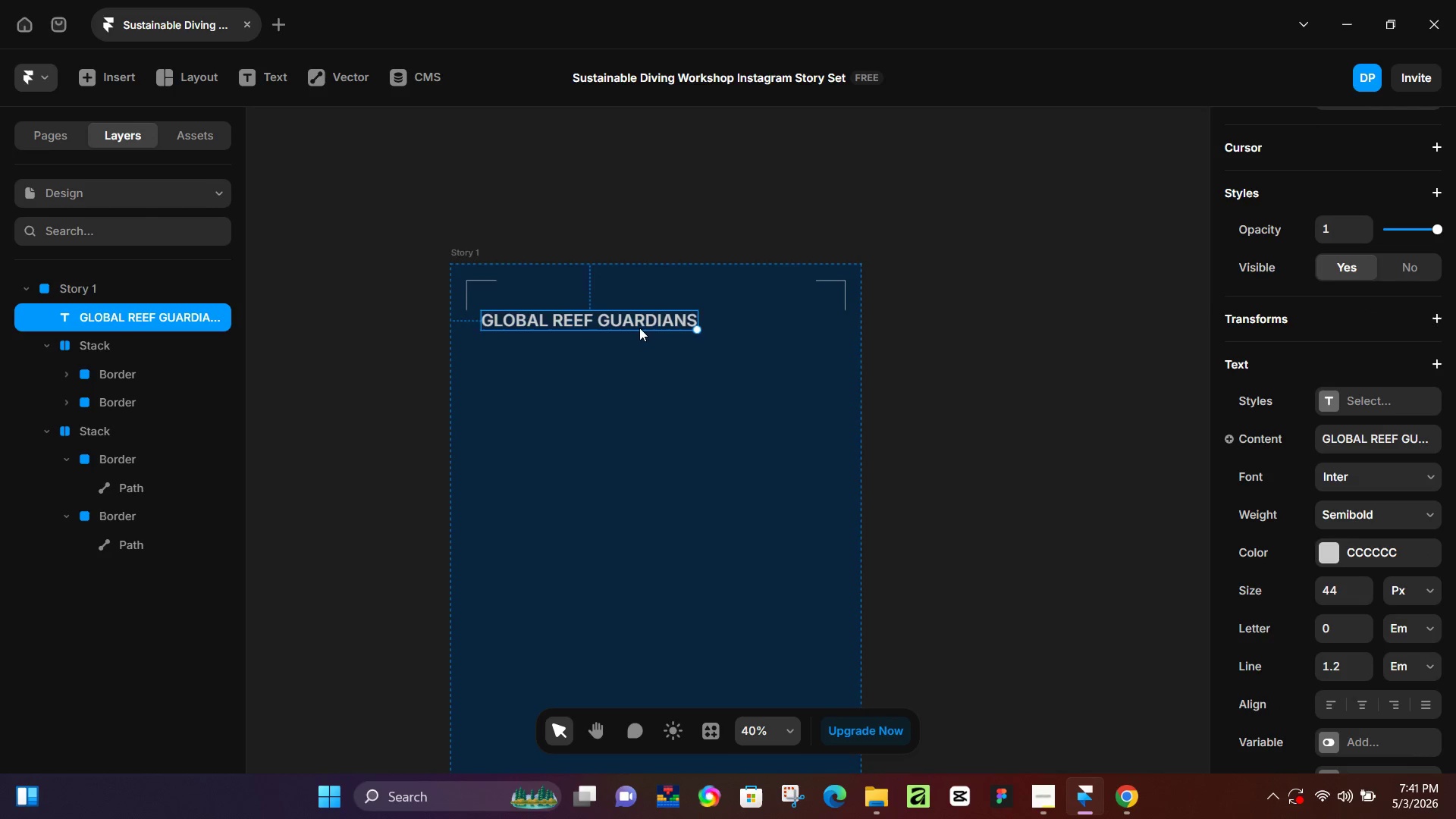 
hold_key(key=ArrowUp, duration=0.5)
 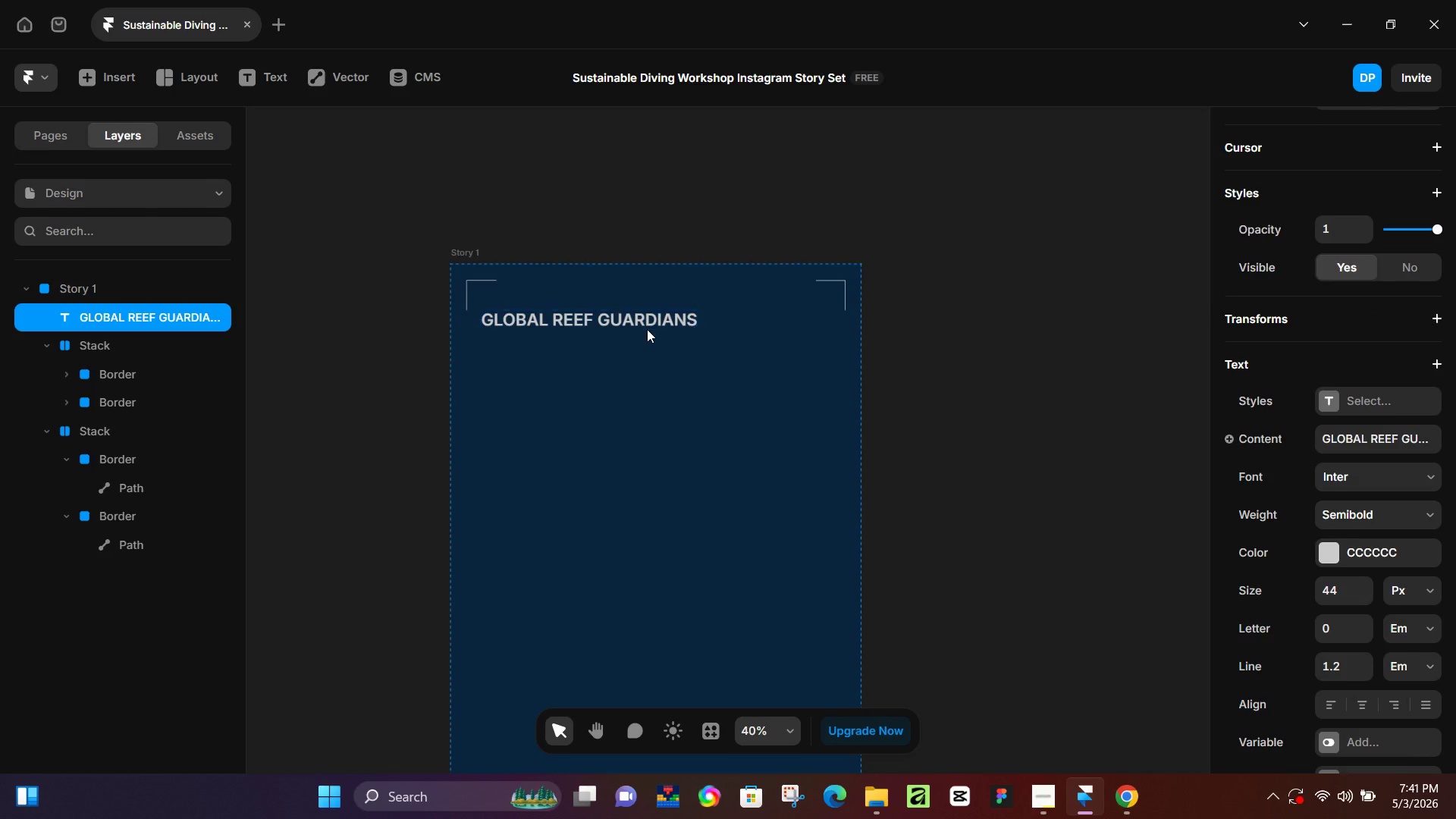 
key(ArrowDown)
 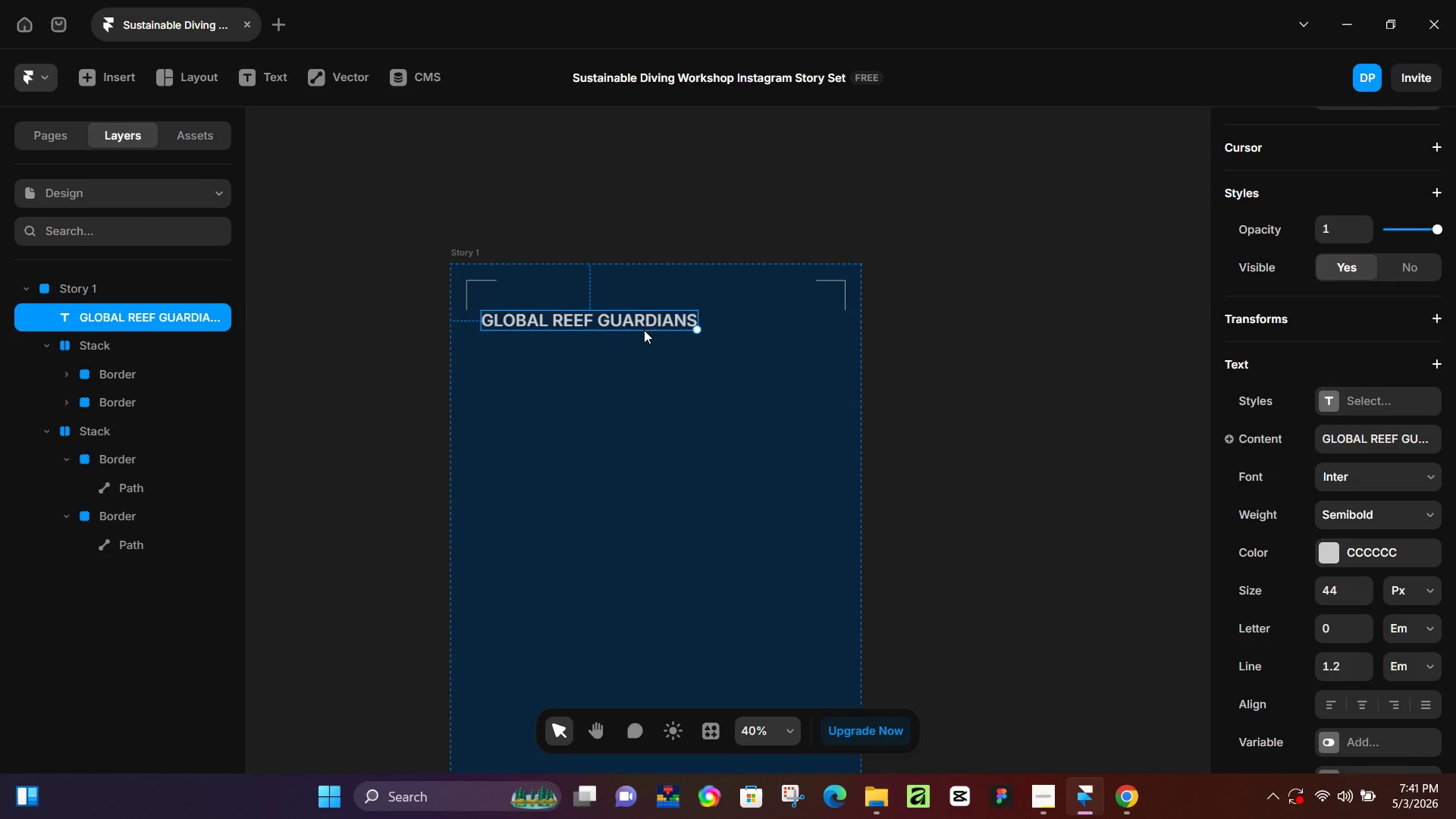 
hold_key(key=ArrowUp, duration=1.51)
 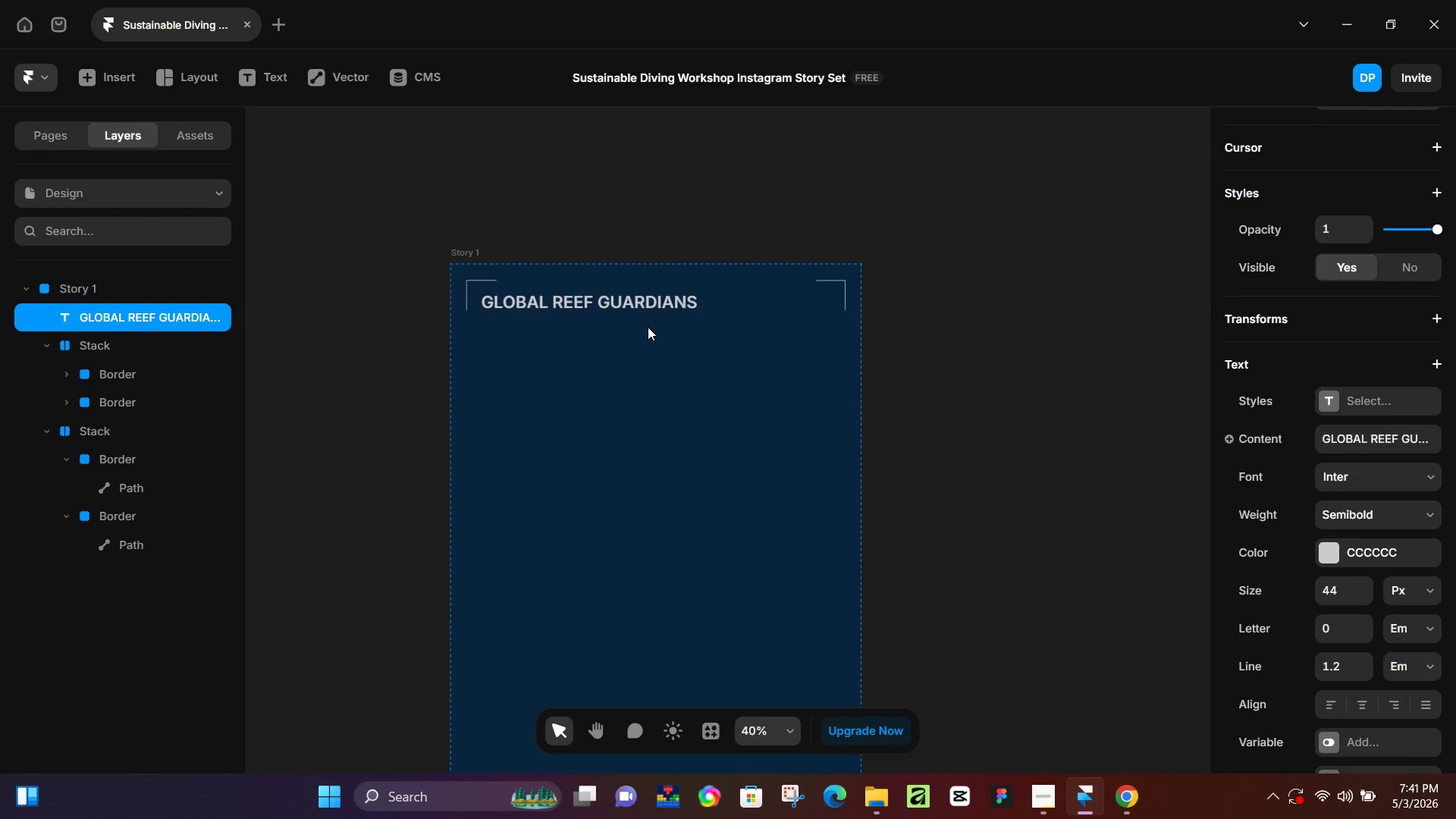 
hold_key(key=ArrowUp, duration=1.11)
 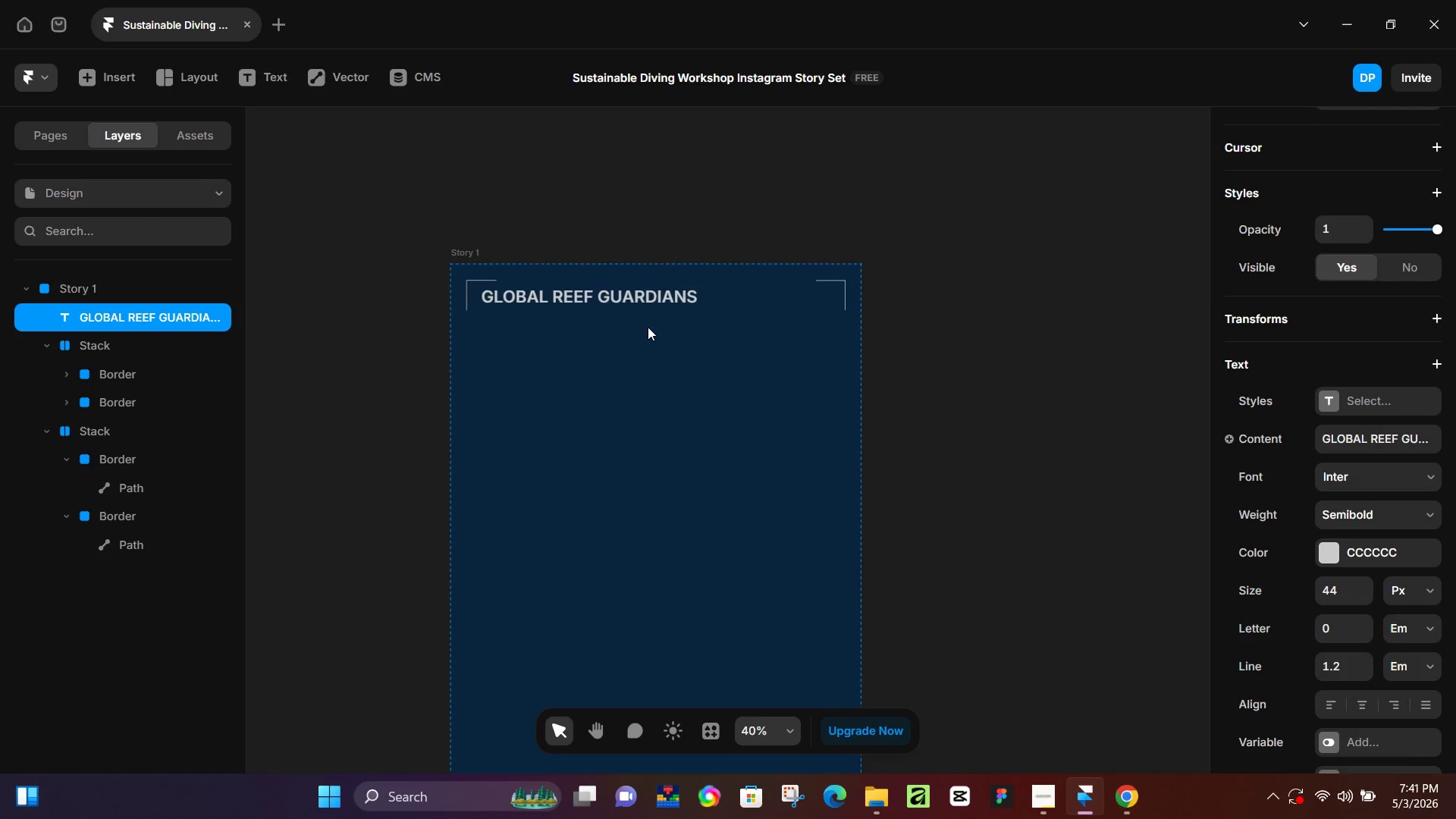 
key(ArrowDown)
 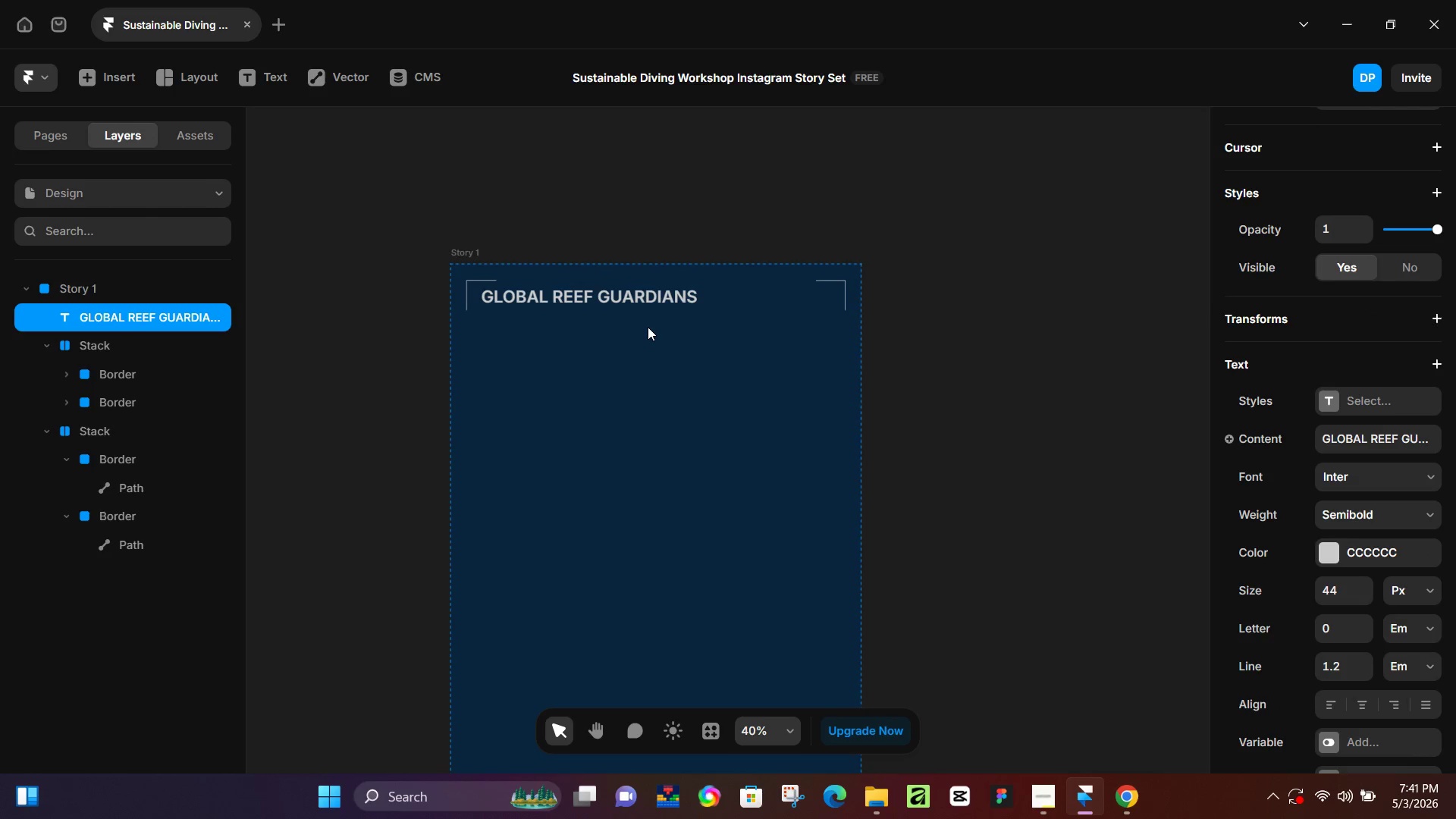 
key(ArrowDown)
 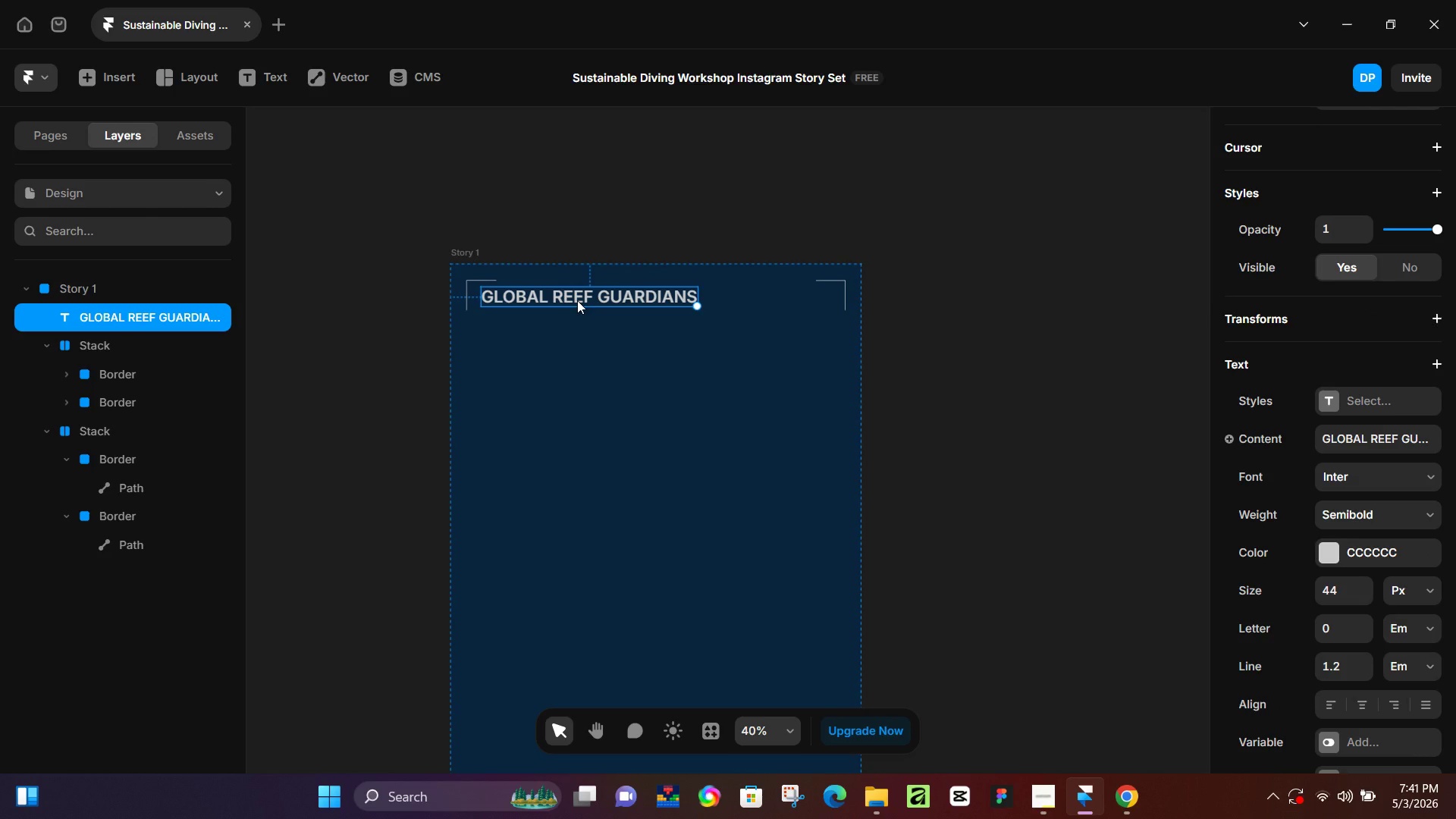 
key(ArrowDown)
 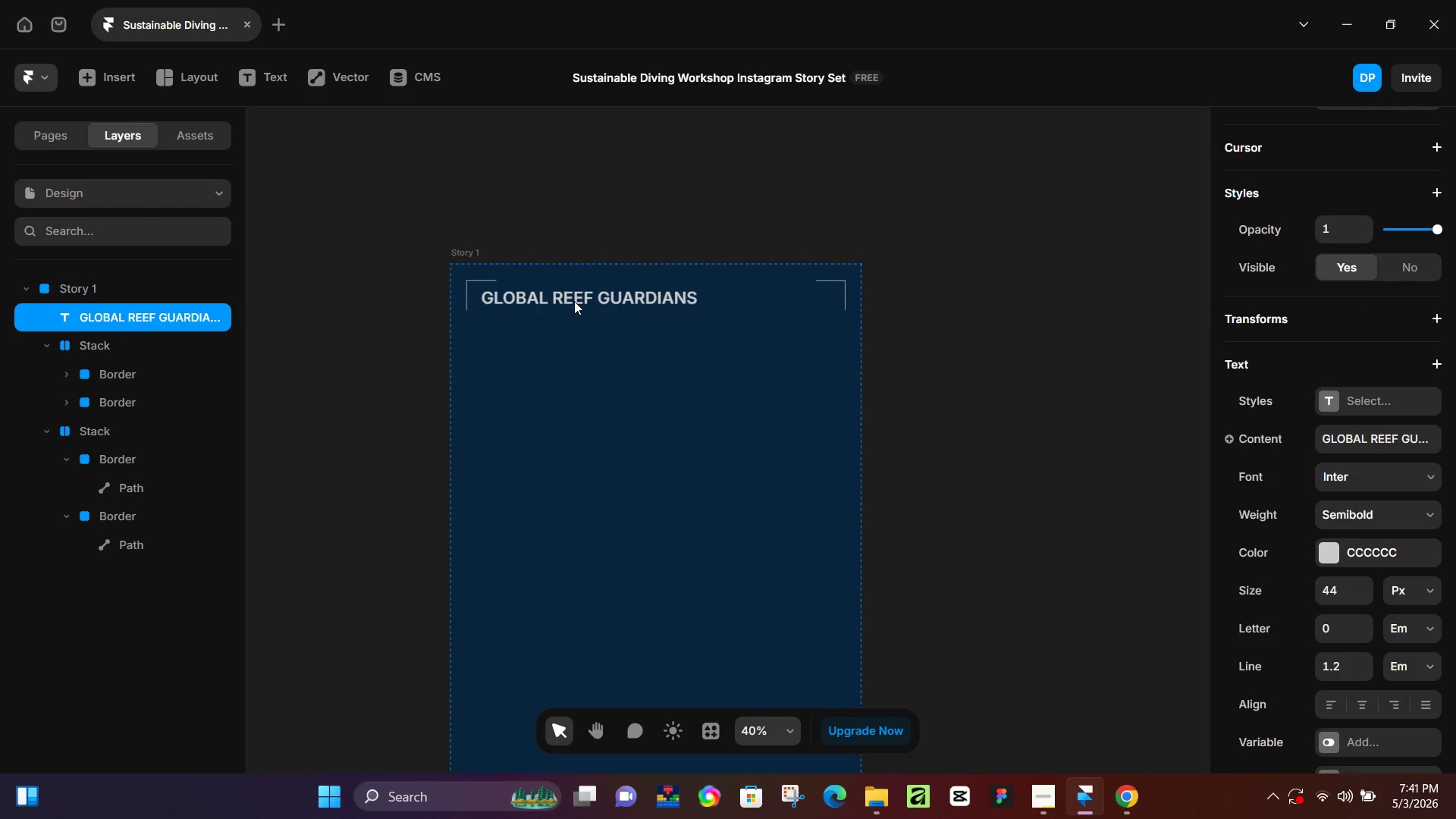 
key(ArrowDown)
 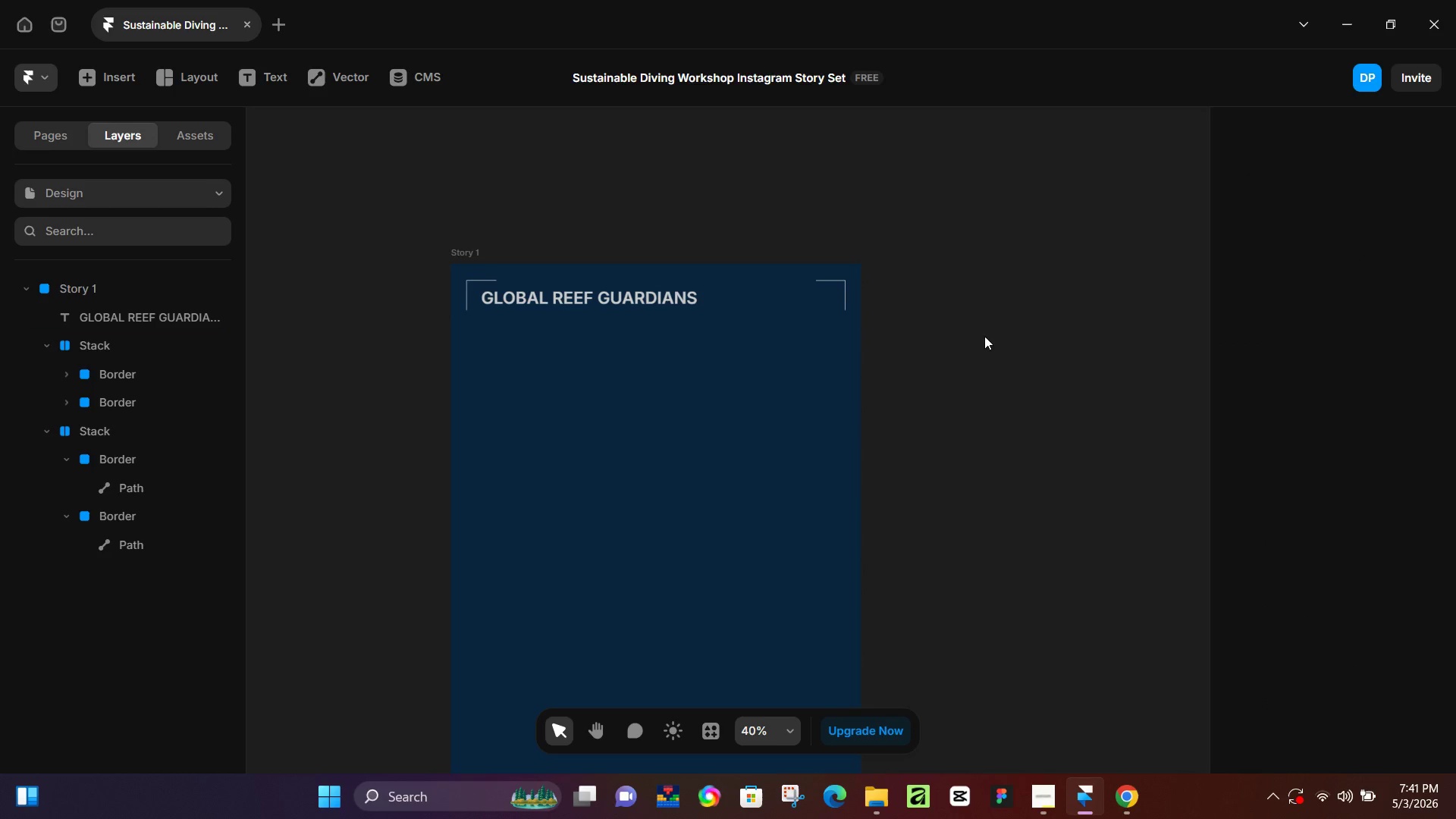 
double_click([646, 290])
 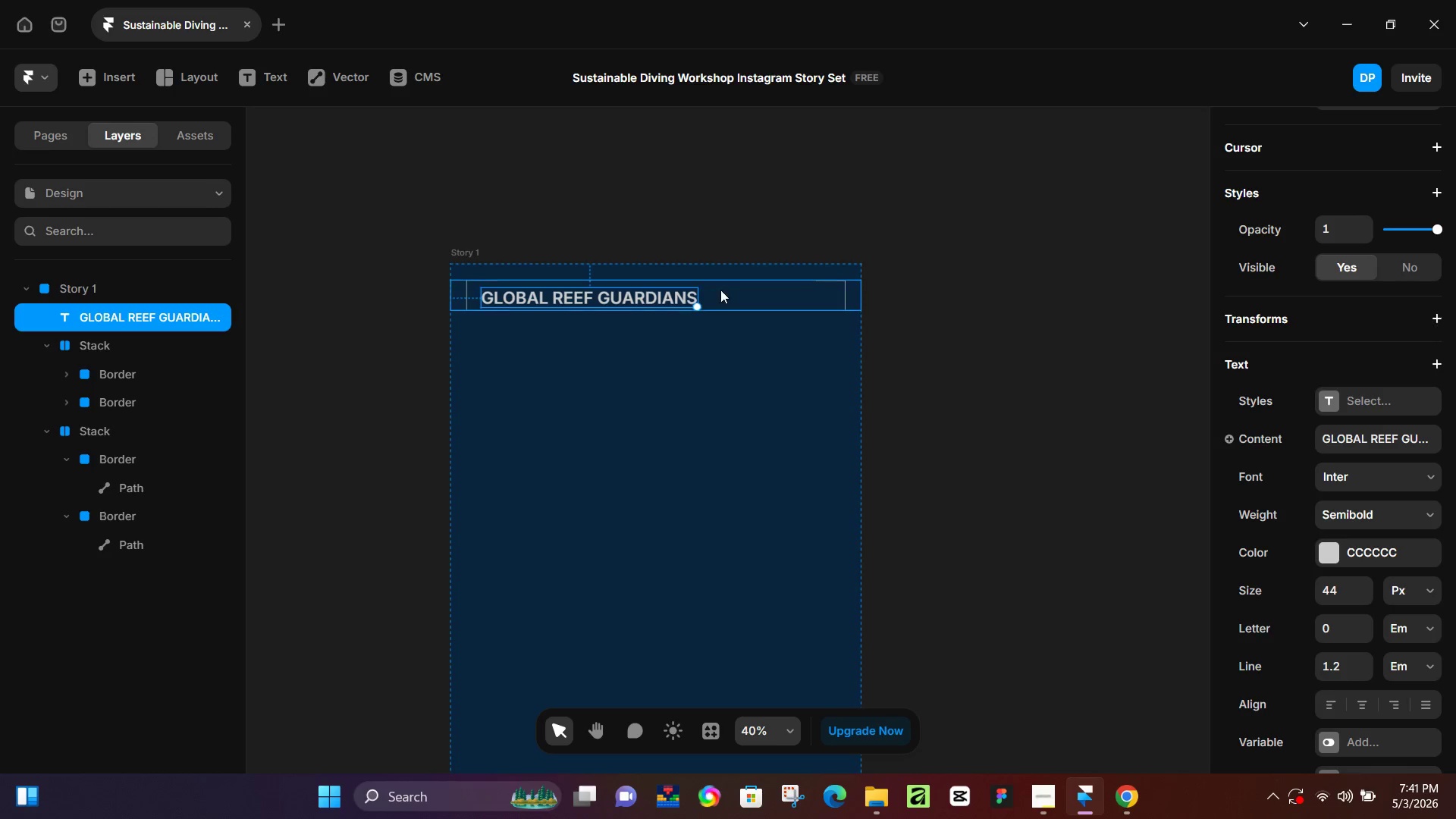 
hold_key(key=ShiftLeft, duration=1.24)
left_click([736, 289])
 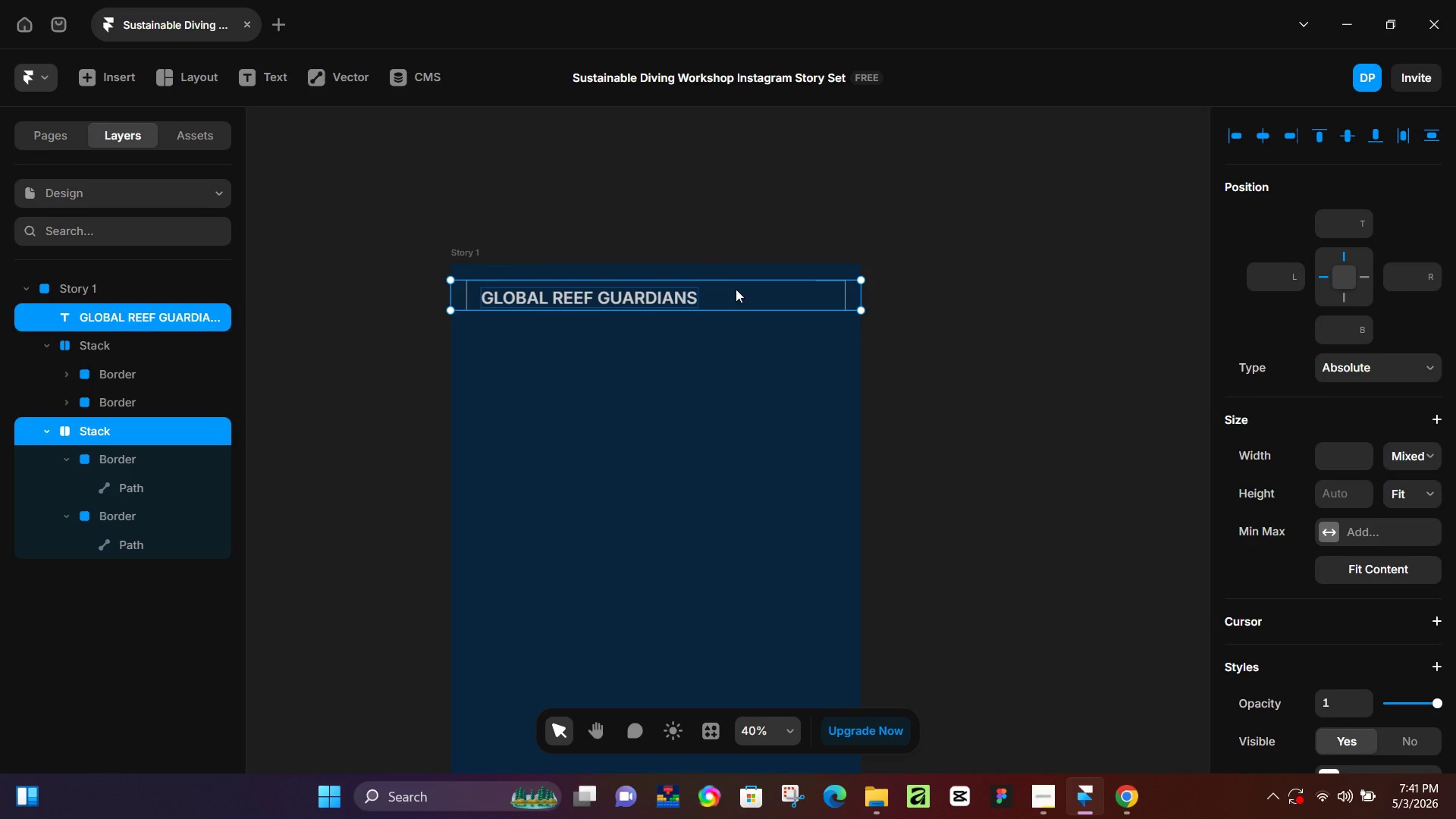 
key(Alt+Control+K)
 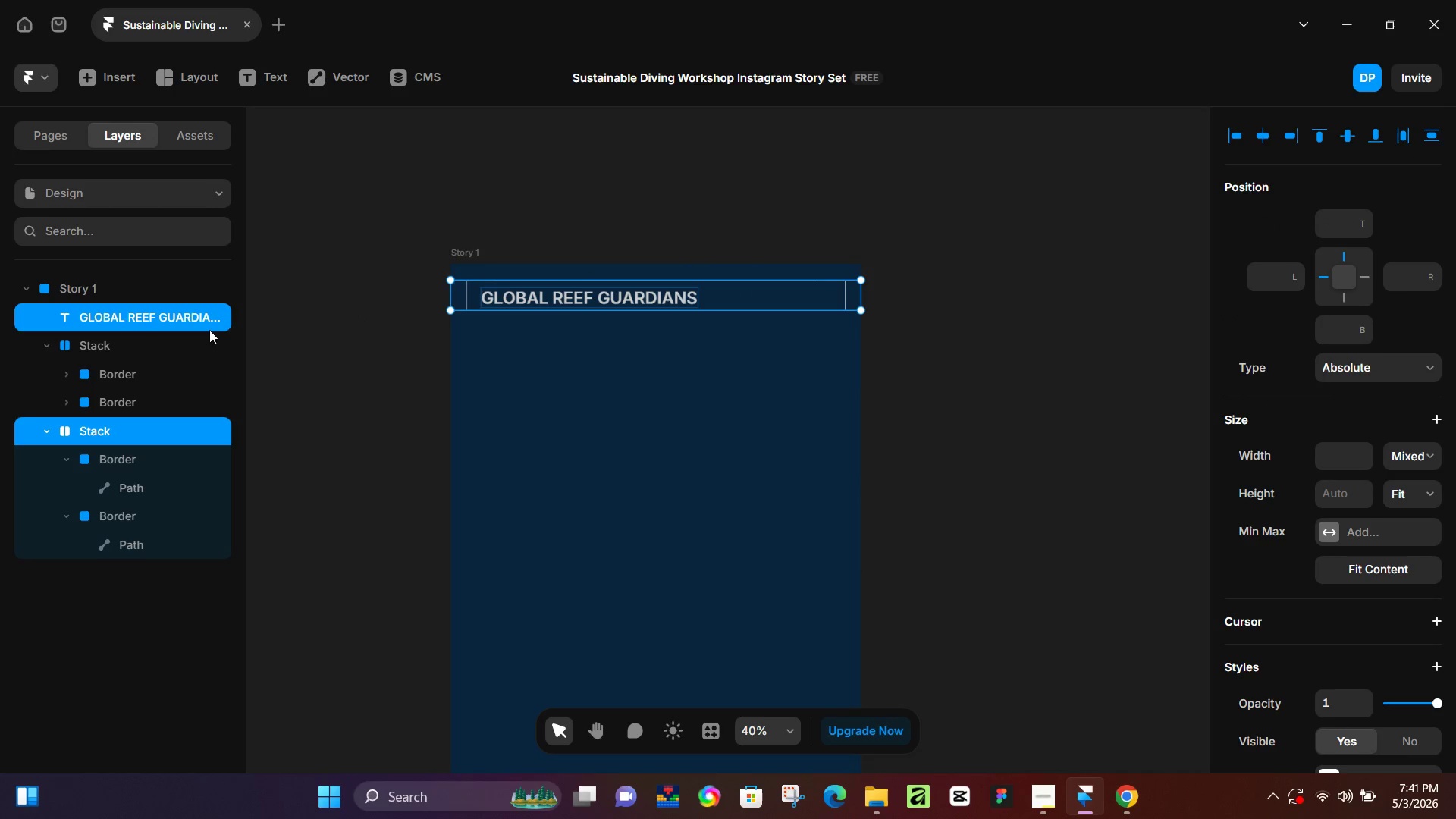 
key(Alt+Control+K)
 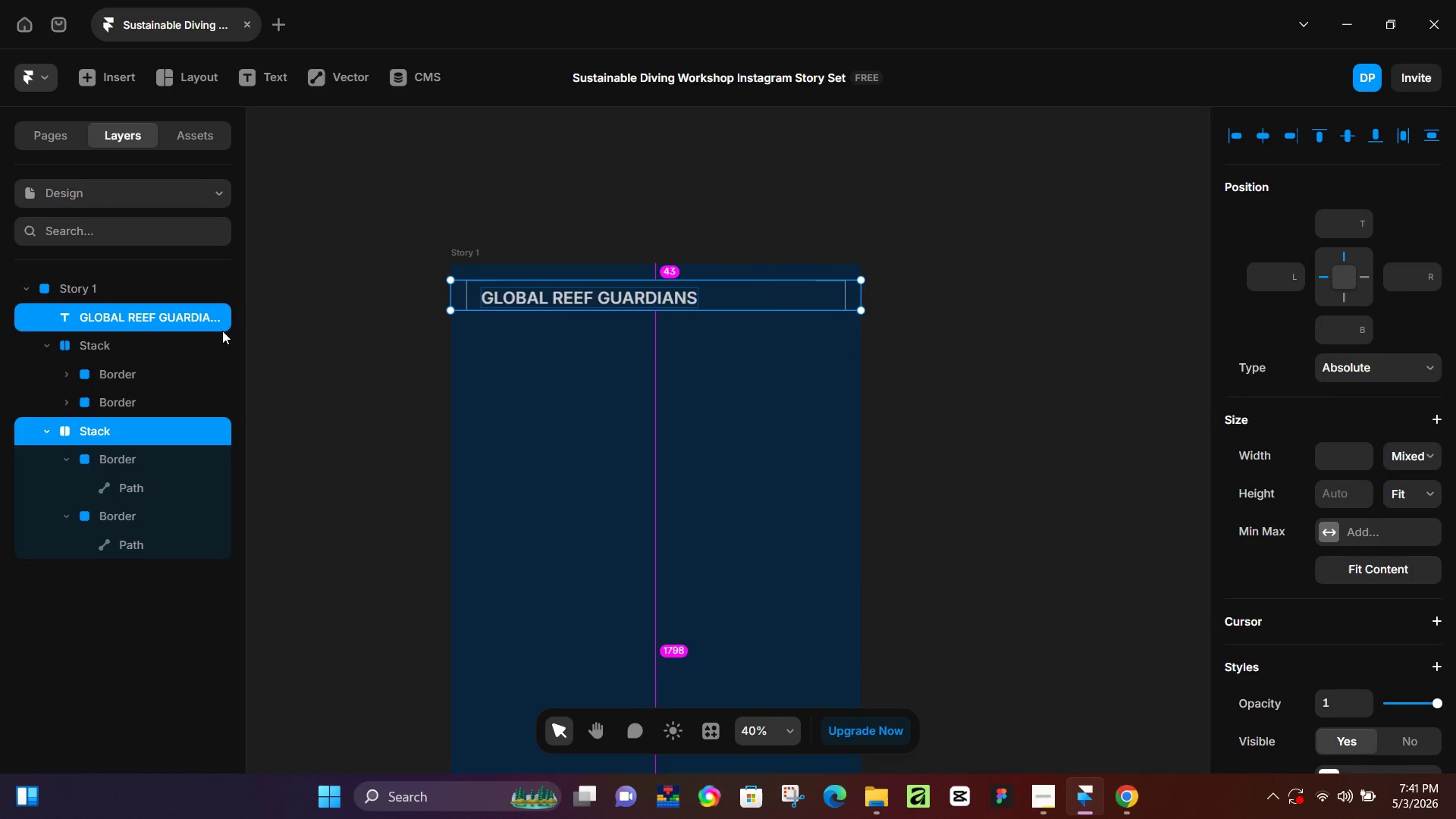 
key(Alt+Control+Enter)
 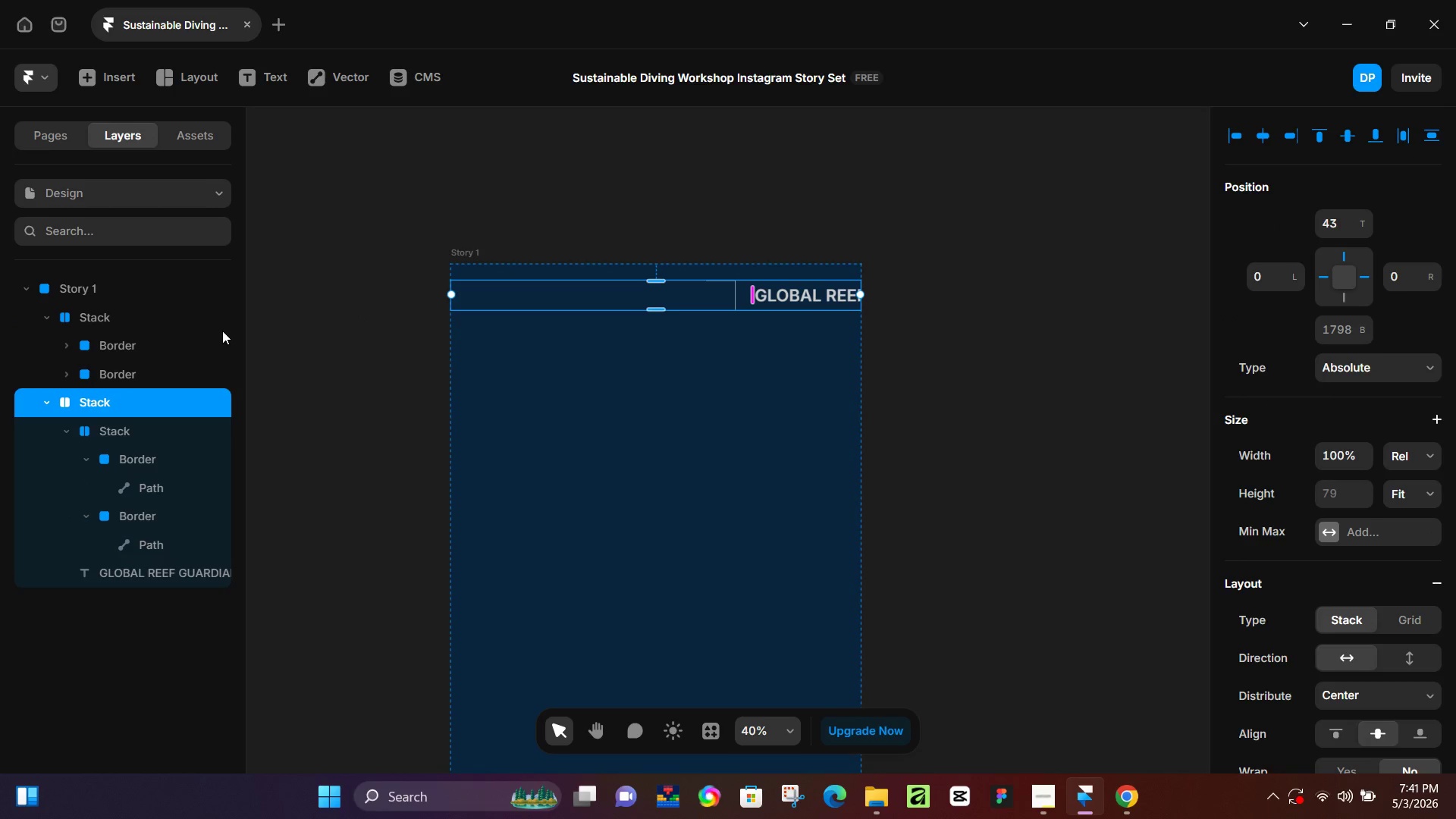 
hold_key(key=ControlLeft, duration=1.19)
 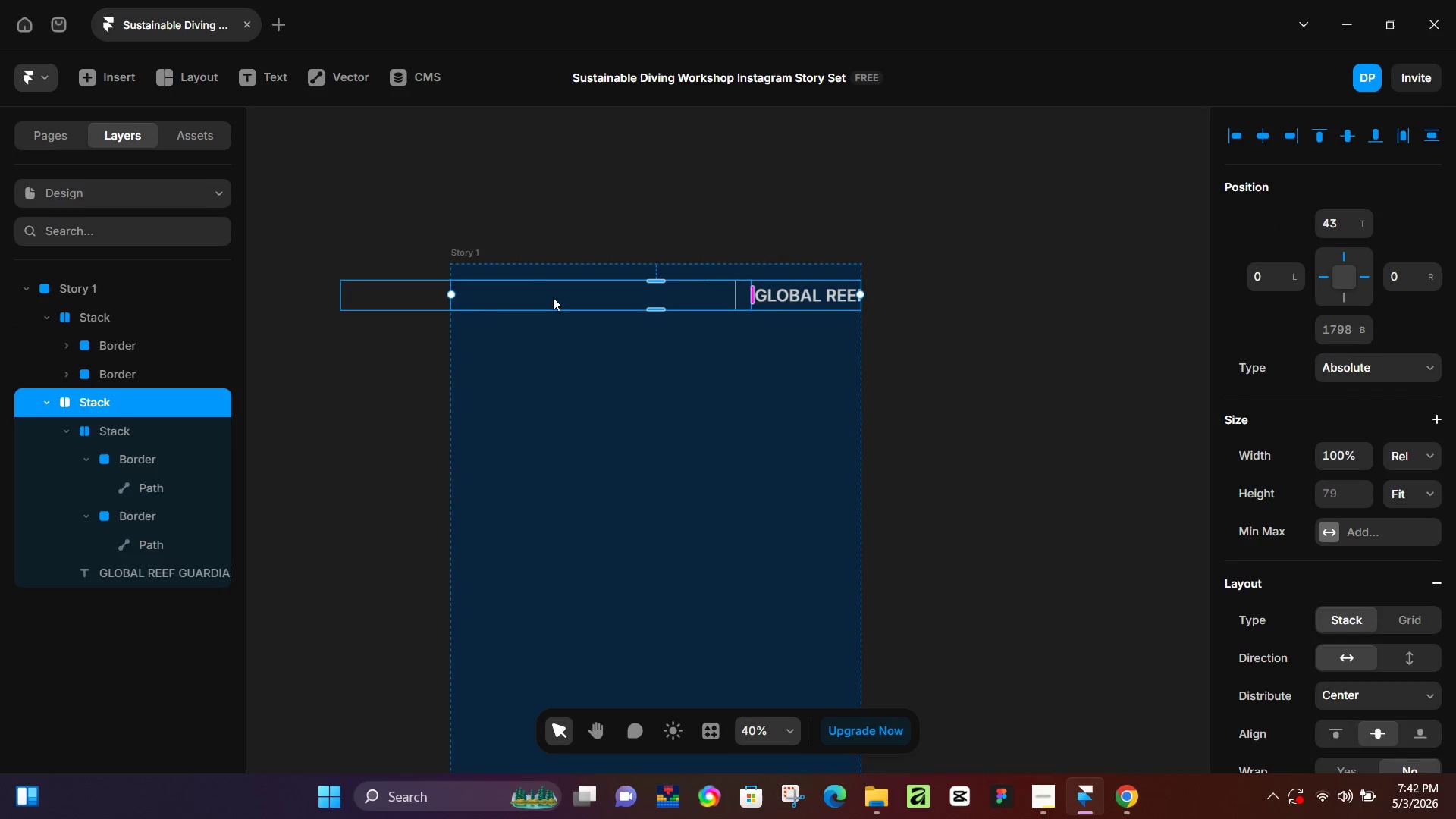 
hold_key(key=ControlLeft, duration=0.53)
 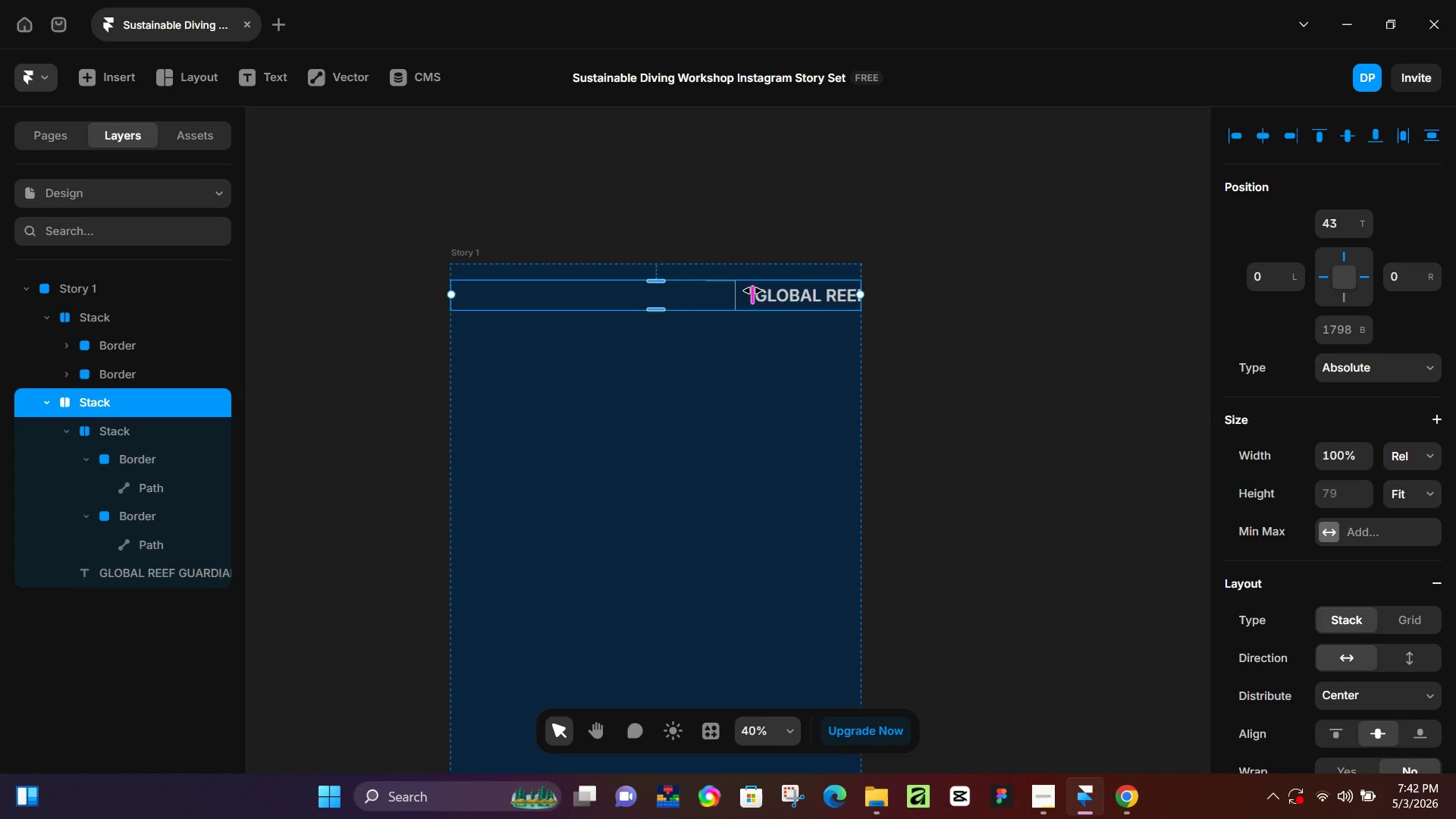 
left_click_drag(start_coordinate=[752, 290], to_coordinate=[714, 296])
 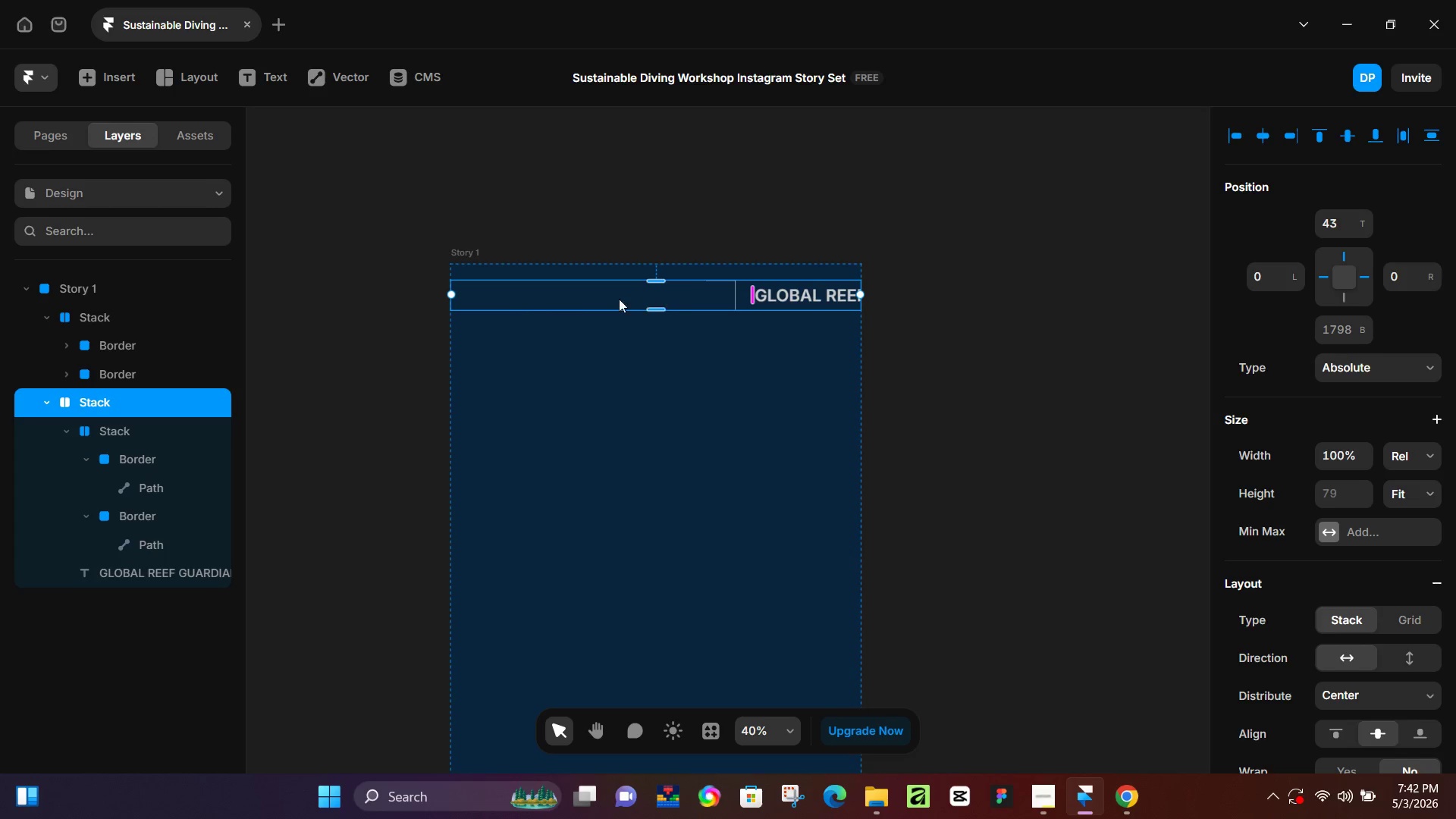 
key(Control+Z)
 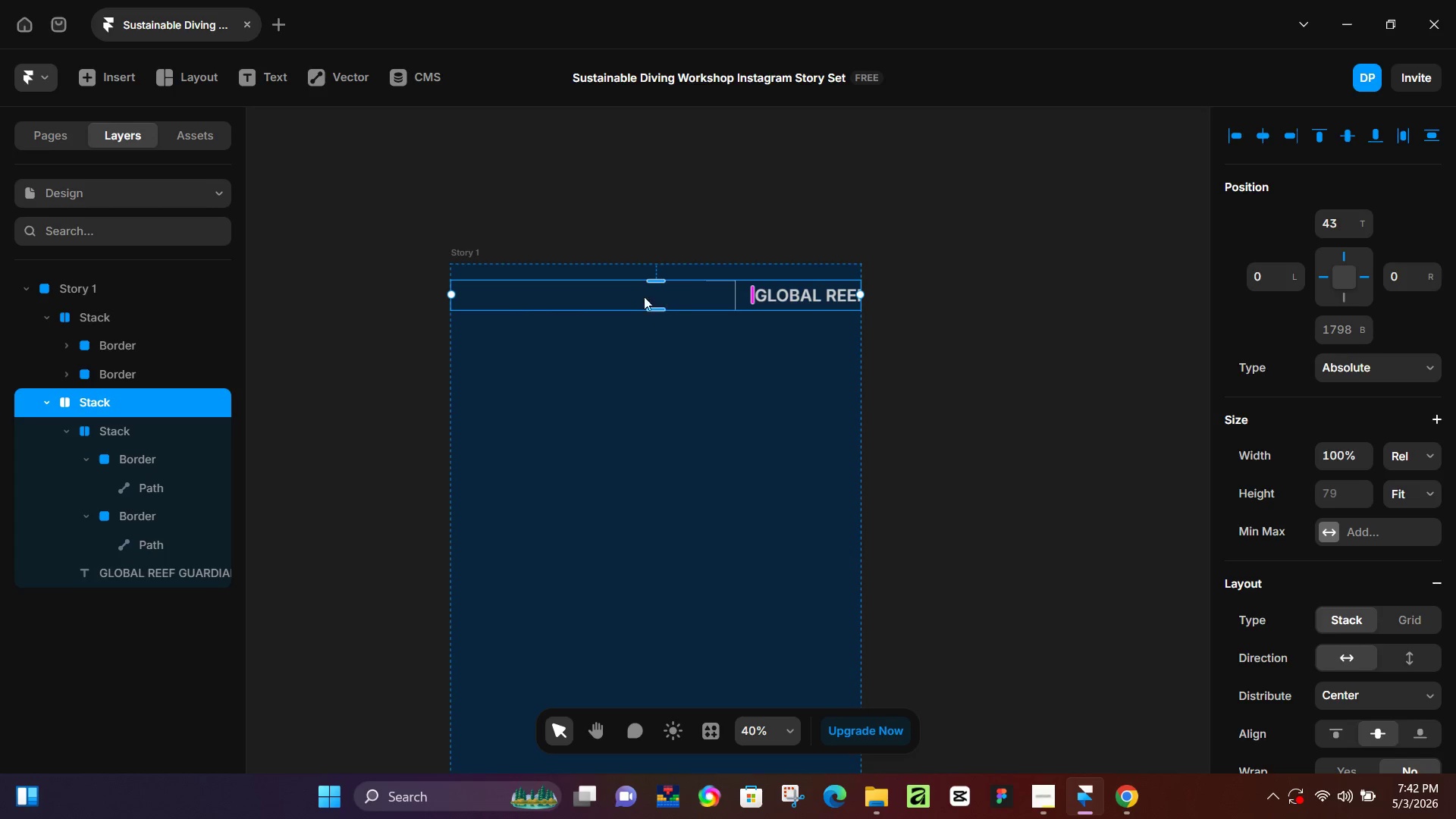 
key(Control+Z)
 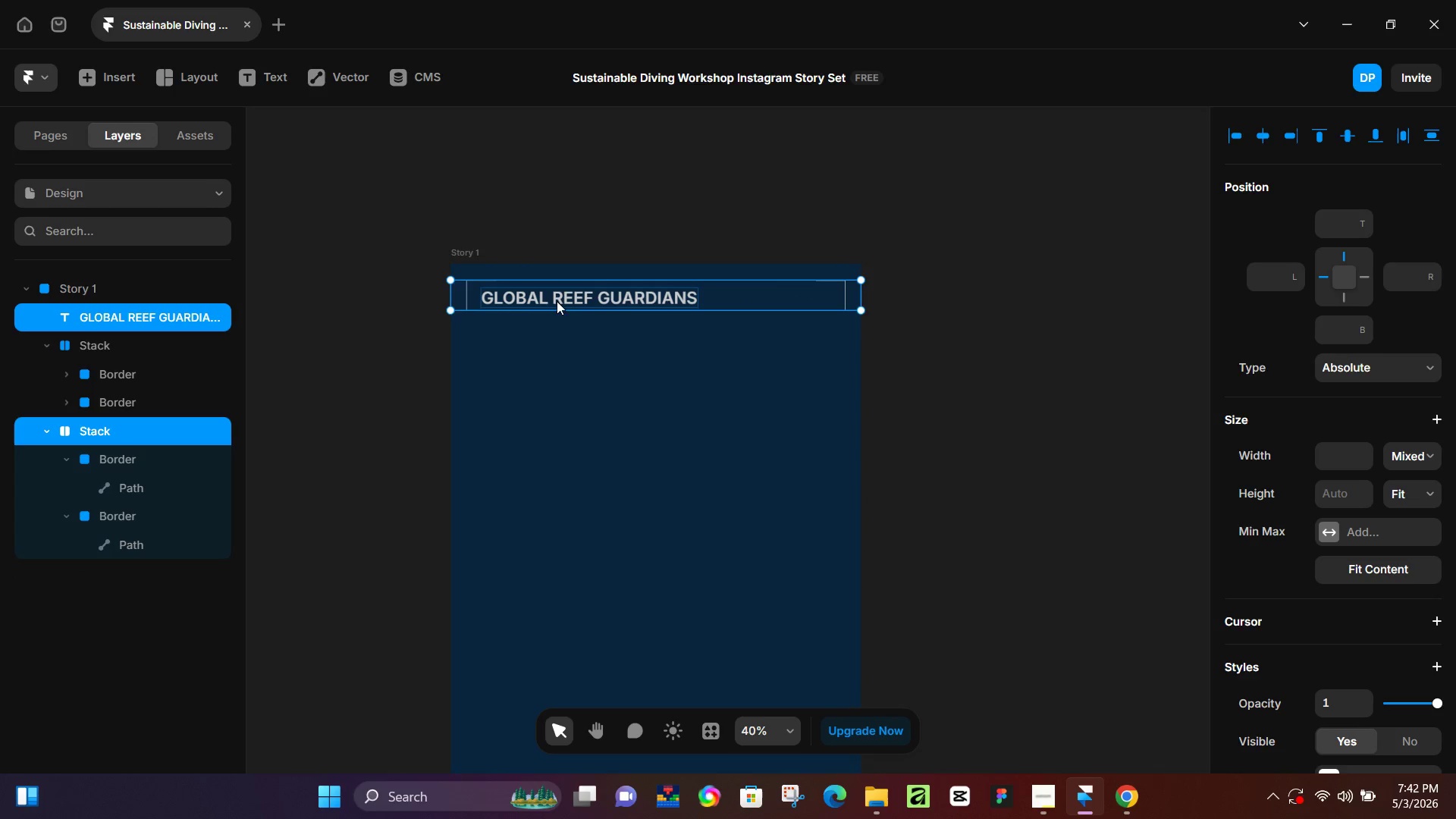 
left_click([563, 298])
 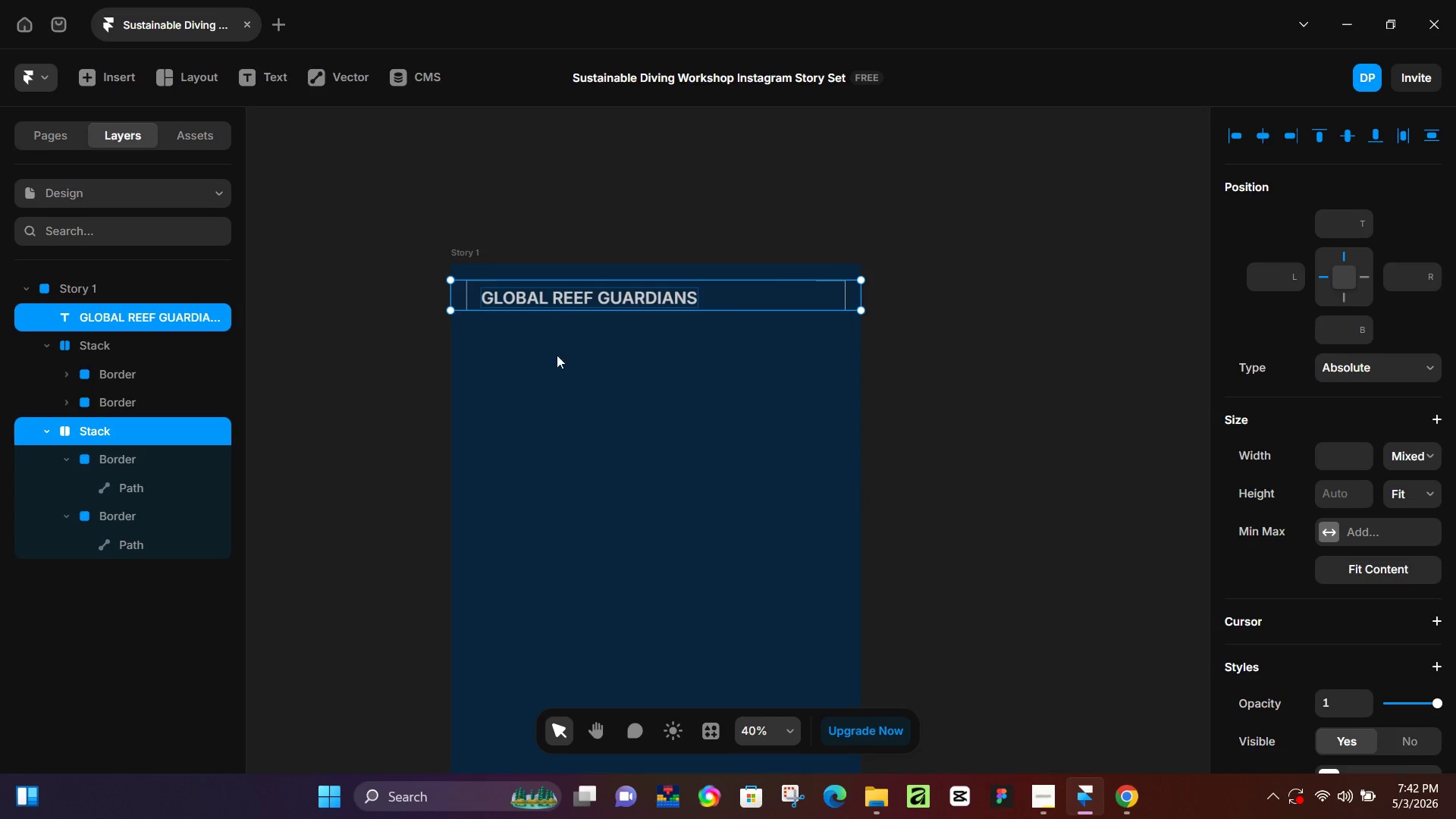 
key(Control+ControlLeft)
 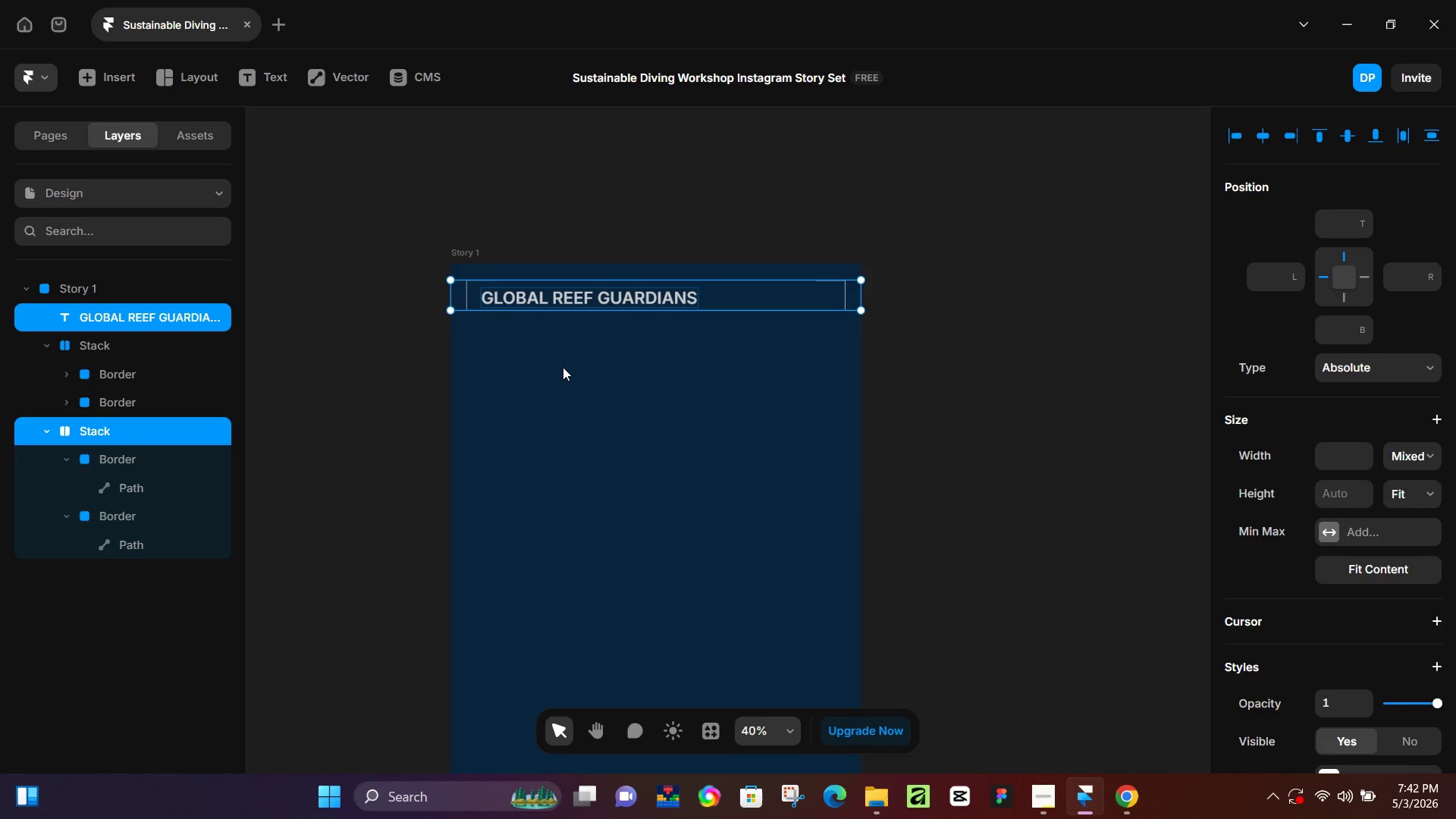 
left_click([563, 367])
 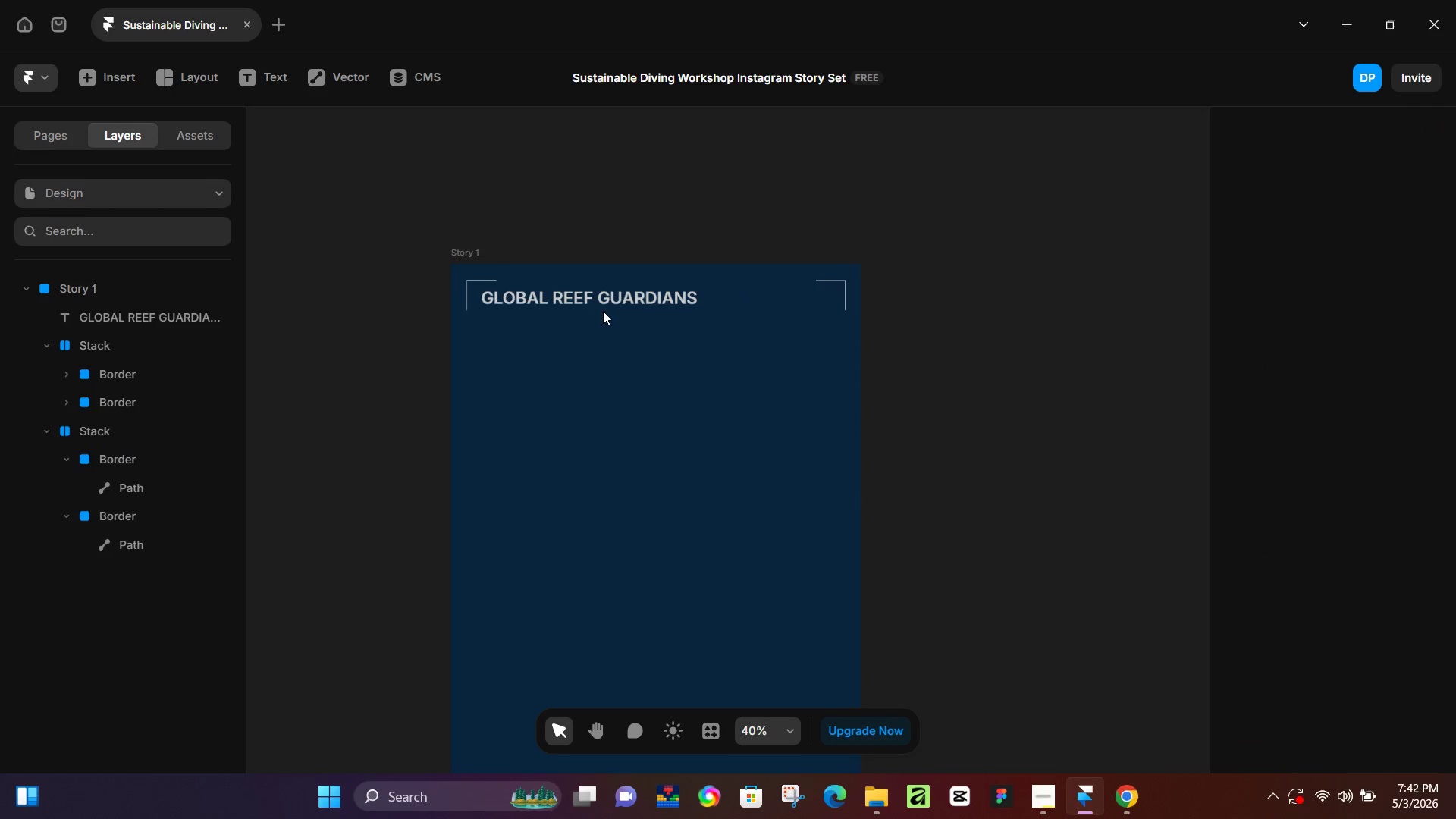 
left_click([604, 303])
 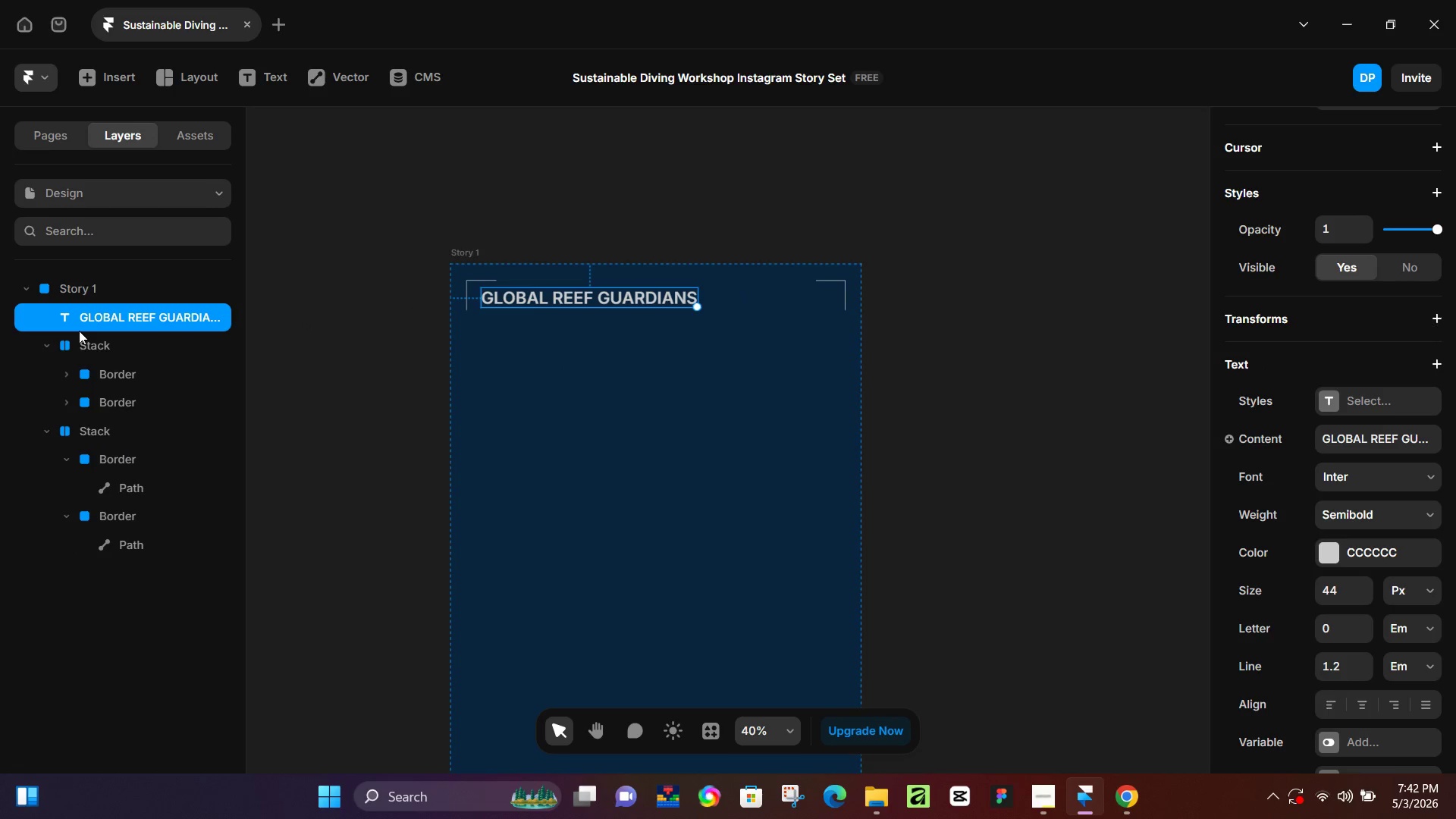 
left_click_drag(start_coordinate=[124, 347], to_coordinate=[119, 347])
 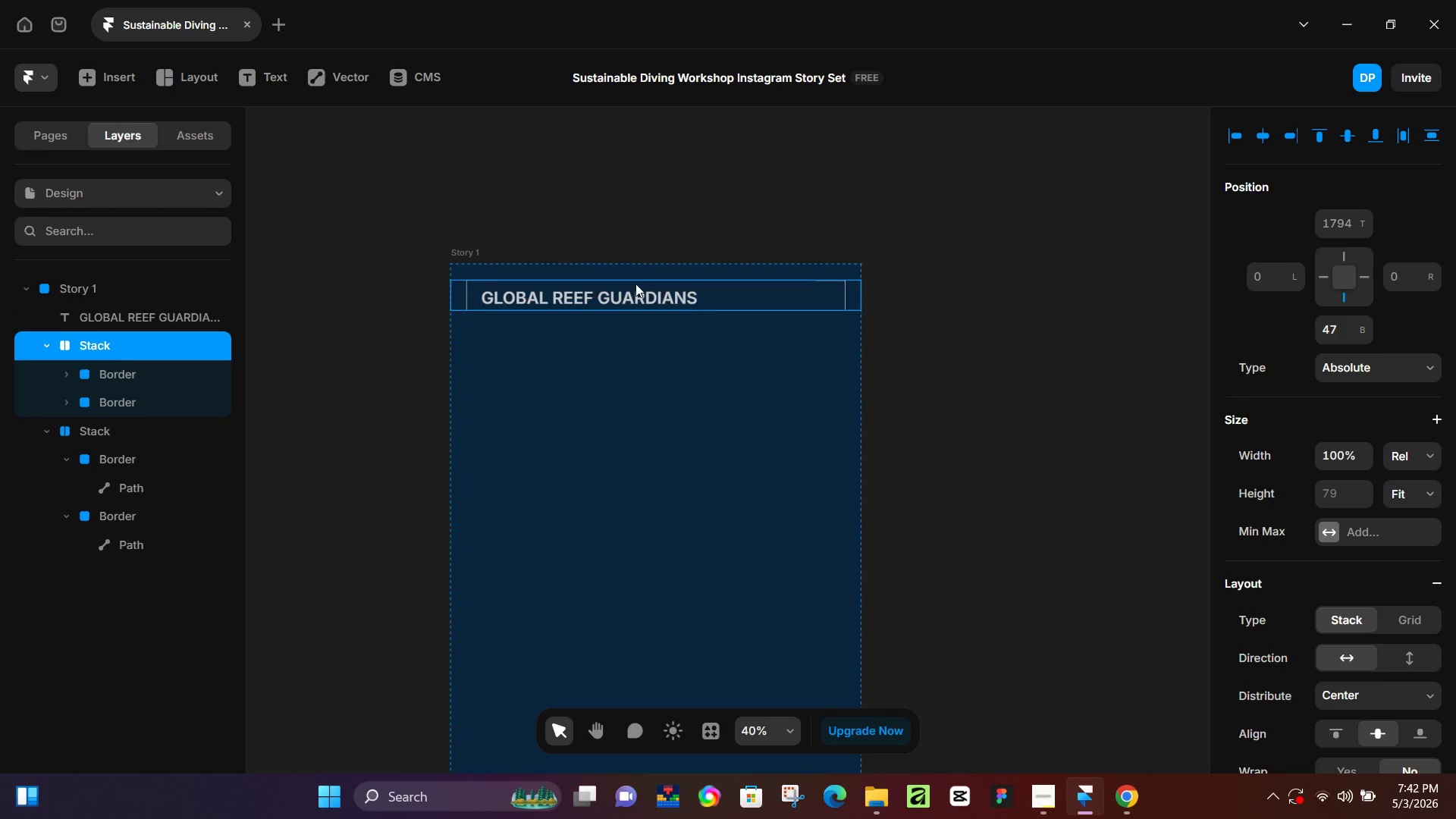 
left_click([720, 294])
 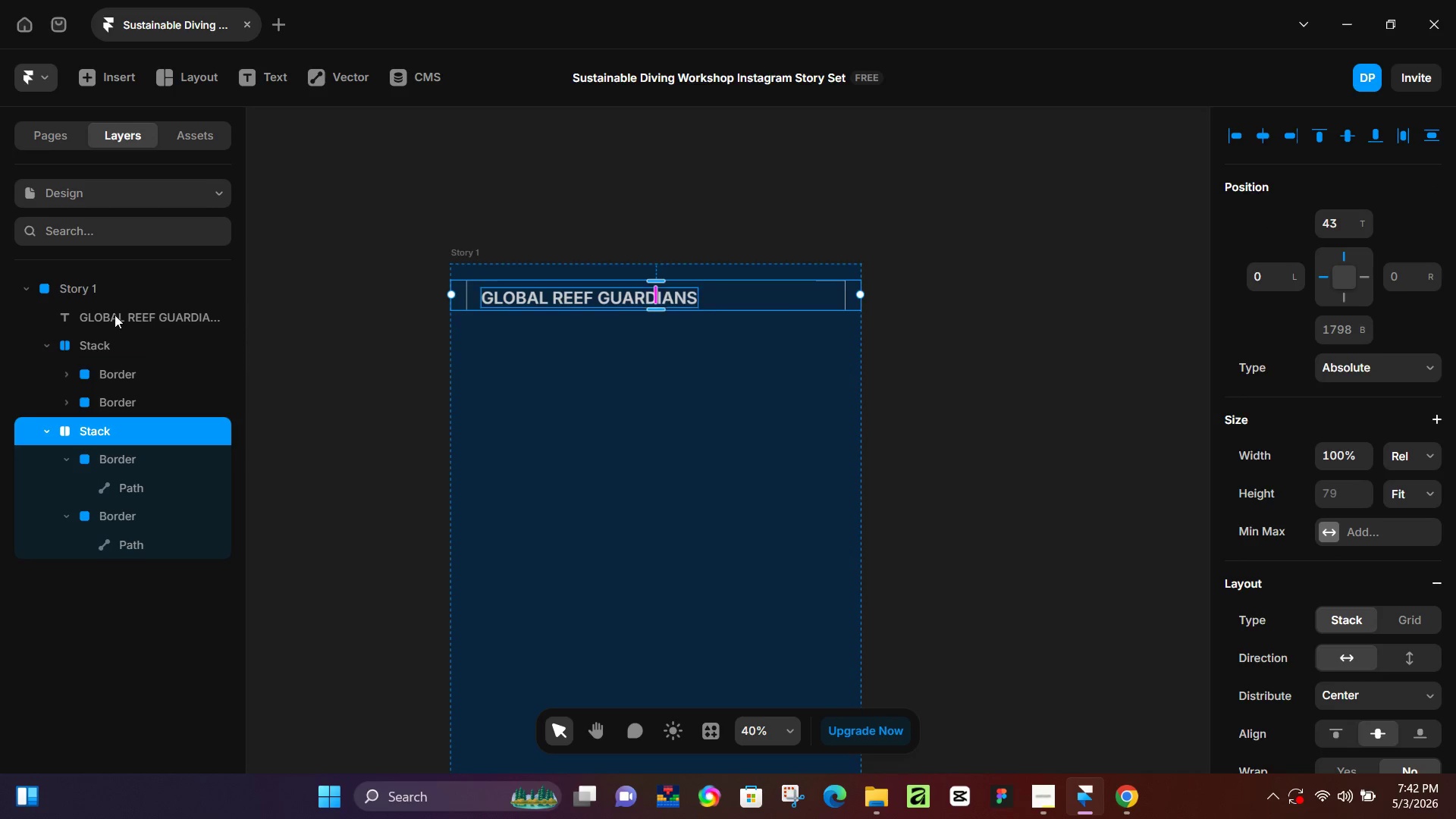 
left_click([114, 315])
 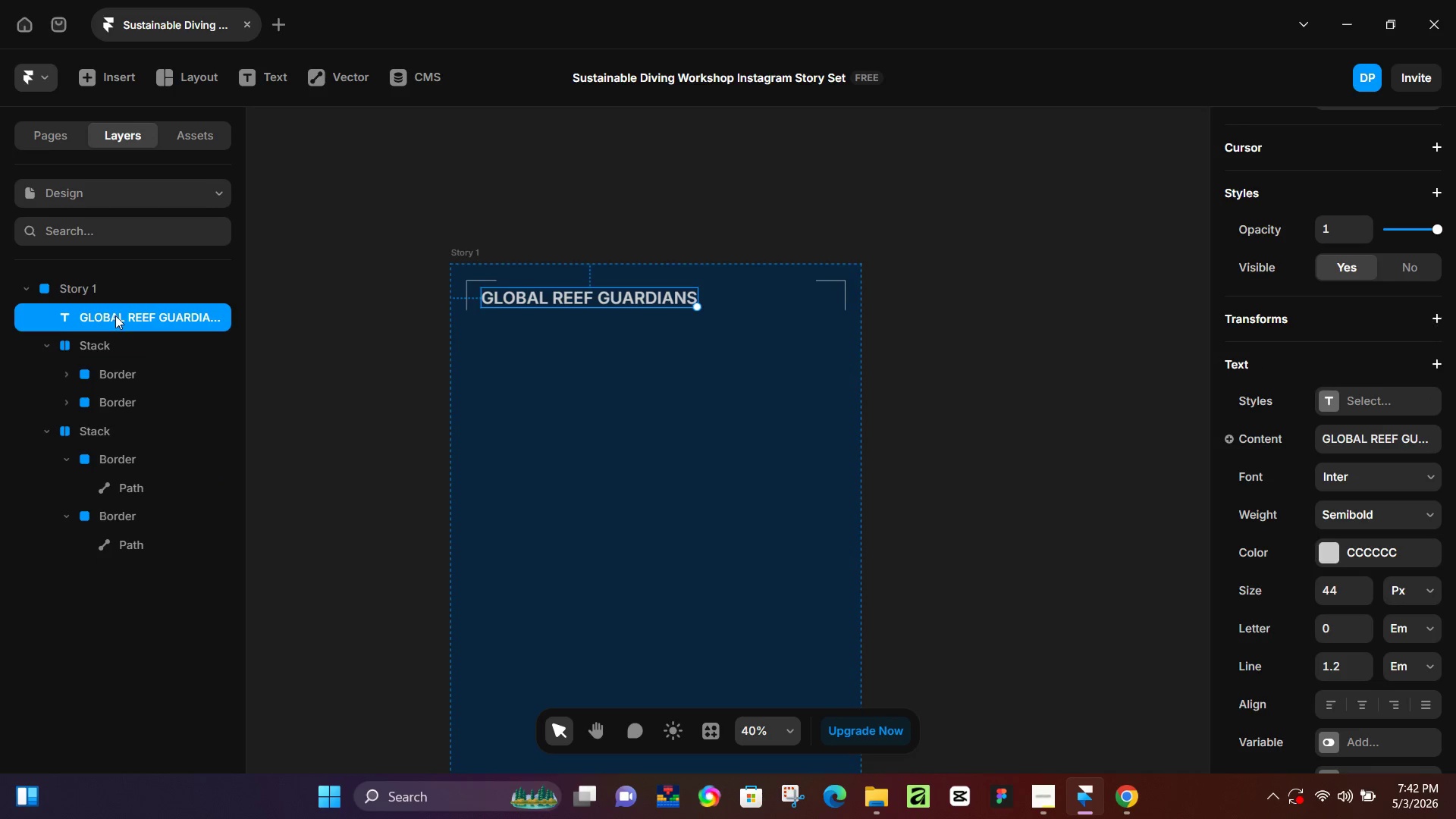 
left_click_drag(start_coordinate=[115, 315], to_coordinate=[122, 447])
 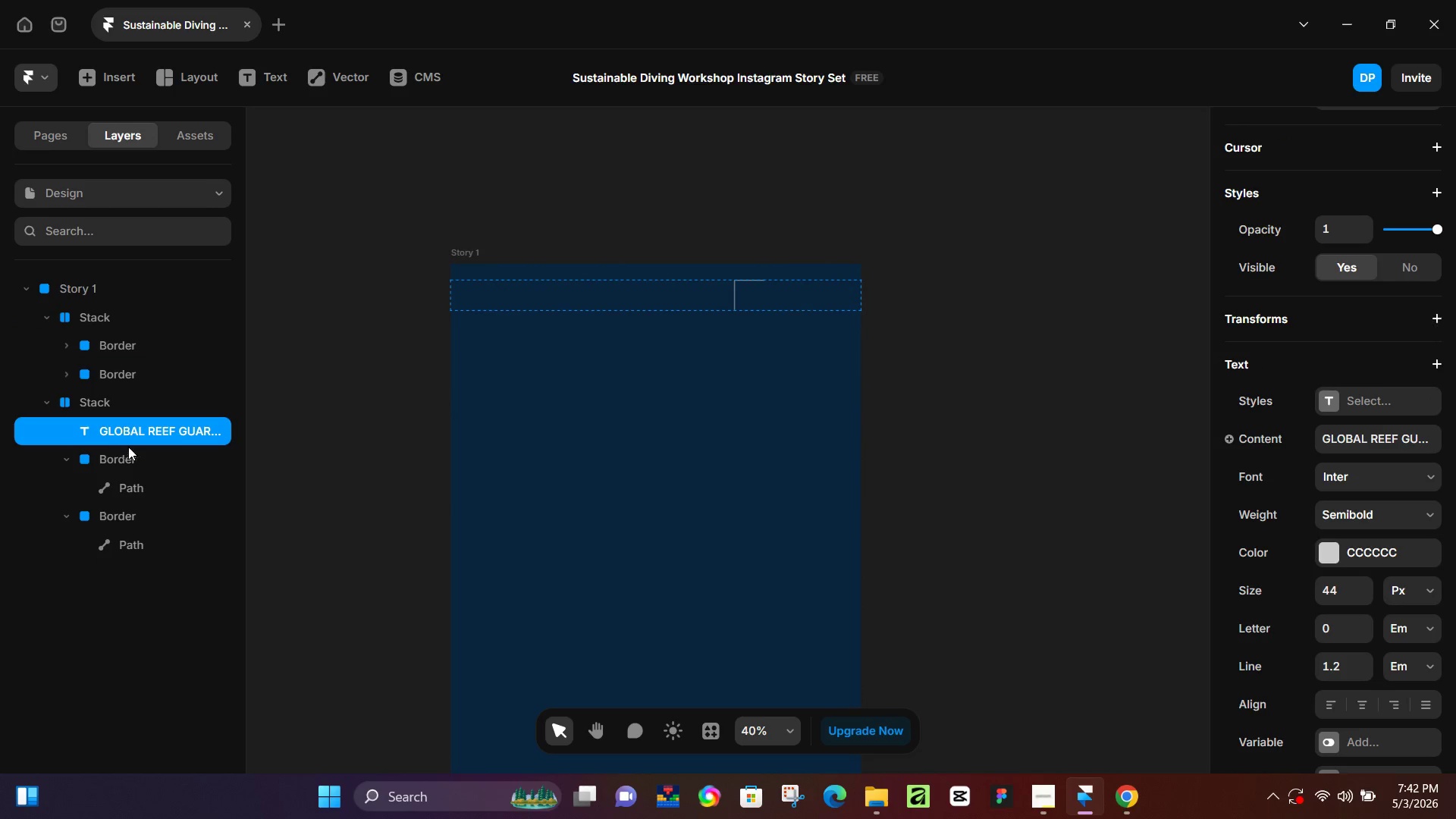 
key(Control+Z)
 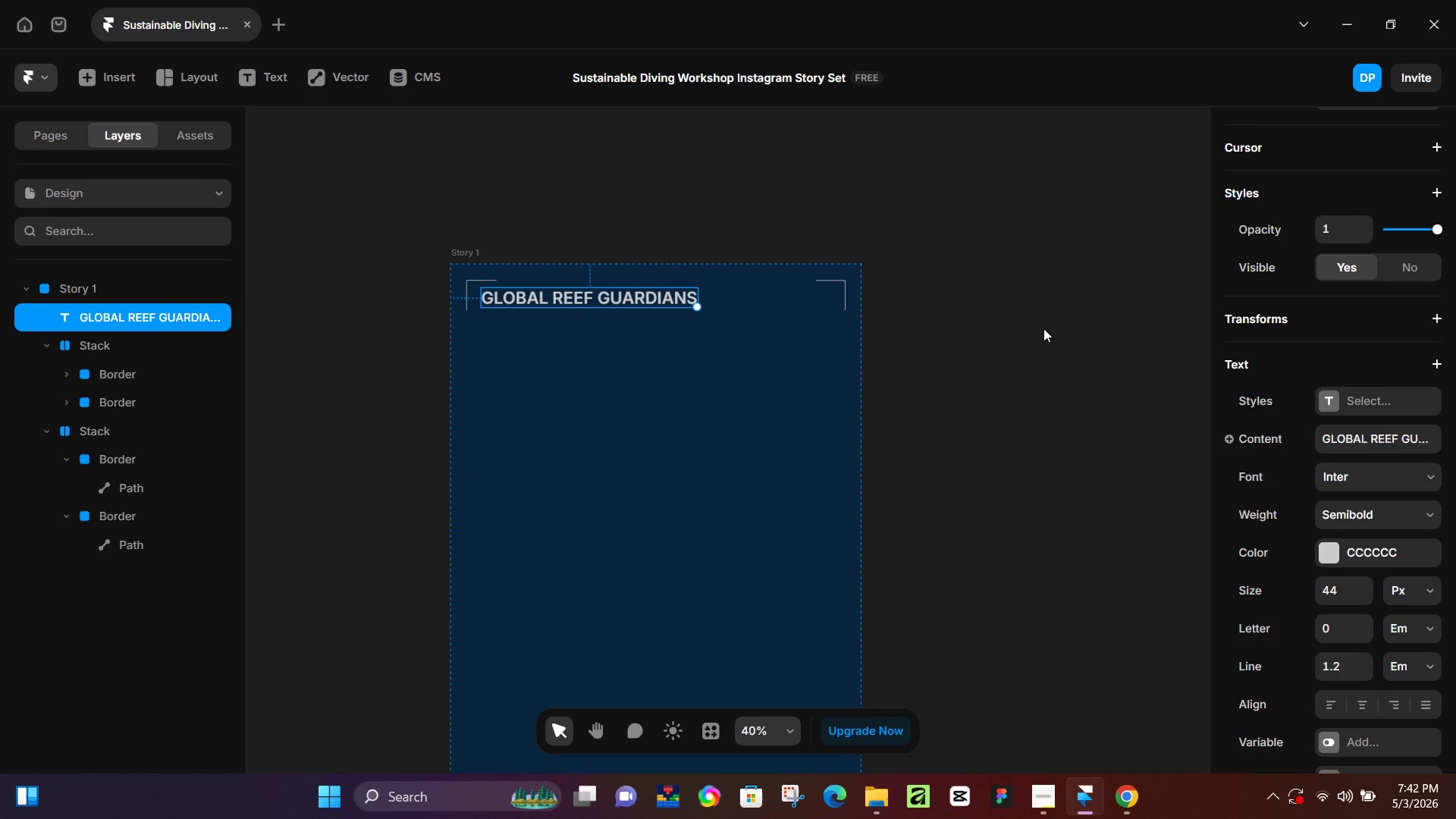 
left_click([1037, 332])
 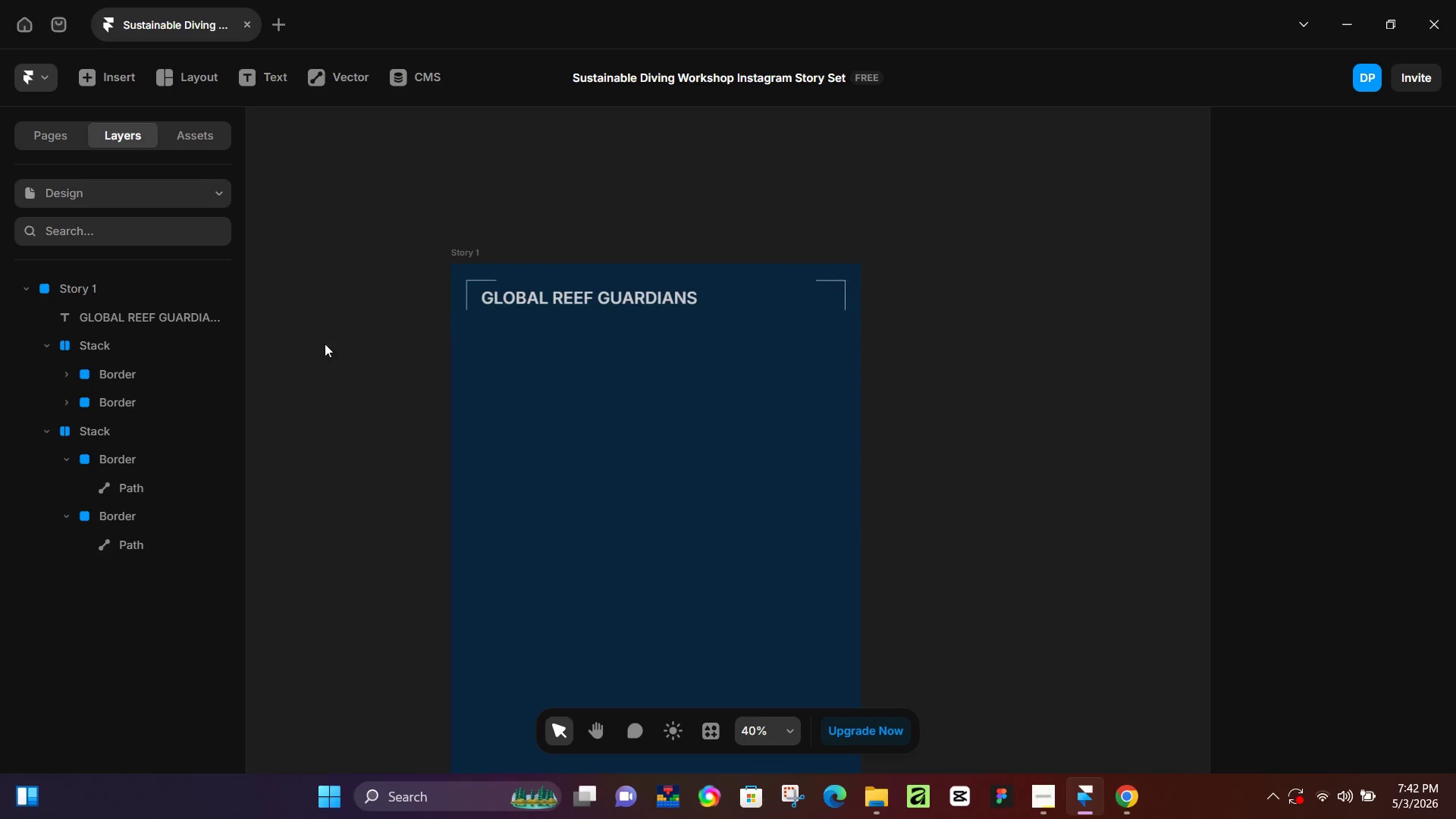 
left_click([533, 297])
 